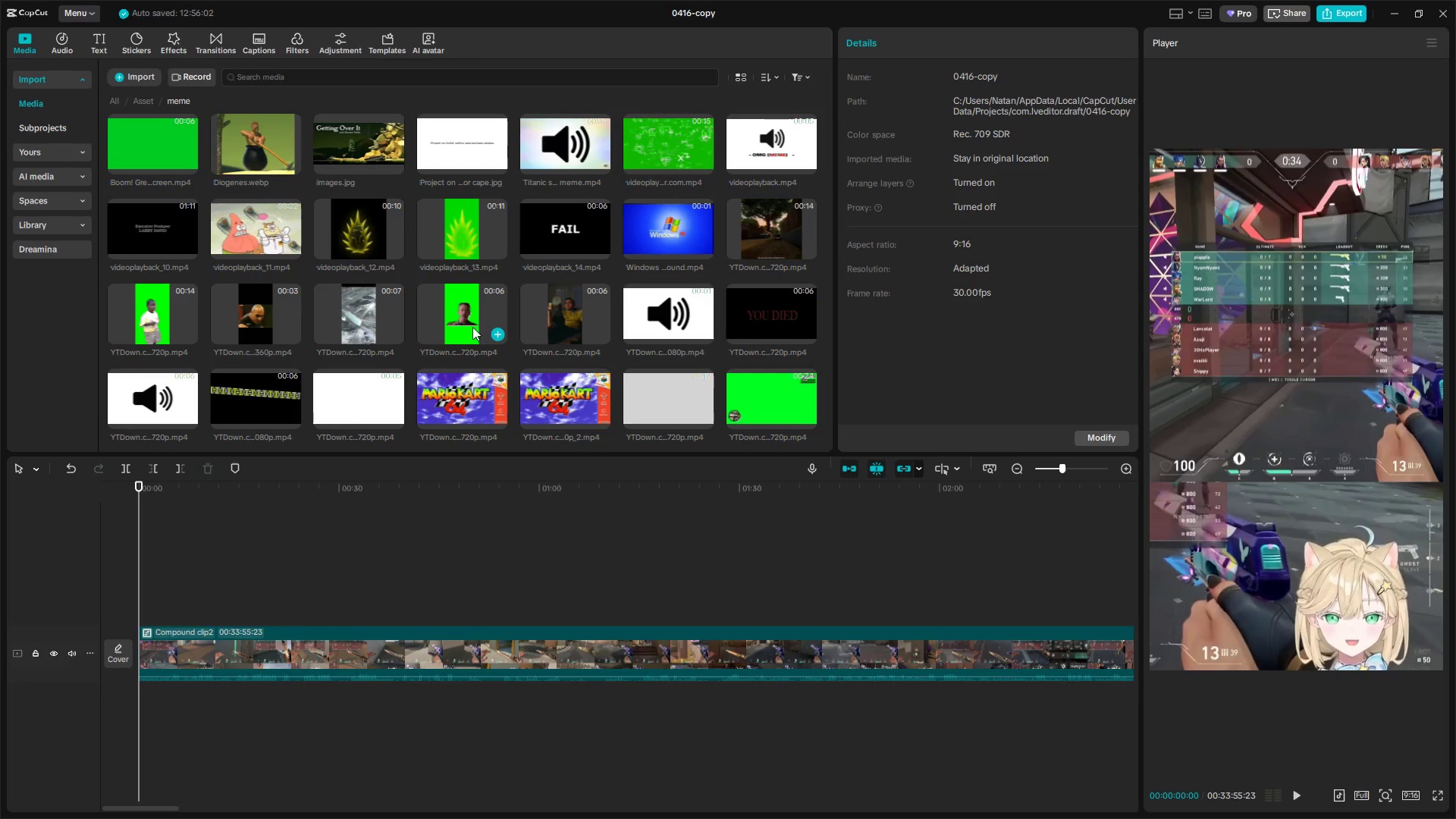 
scroll: coordinate [494, 325], scroll_direction: down, amount: 2.0
 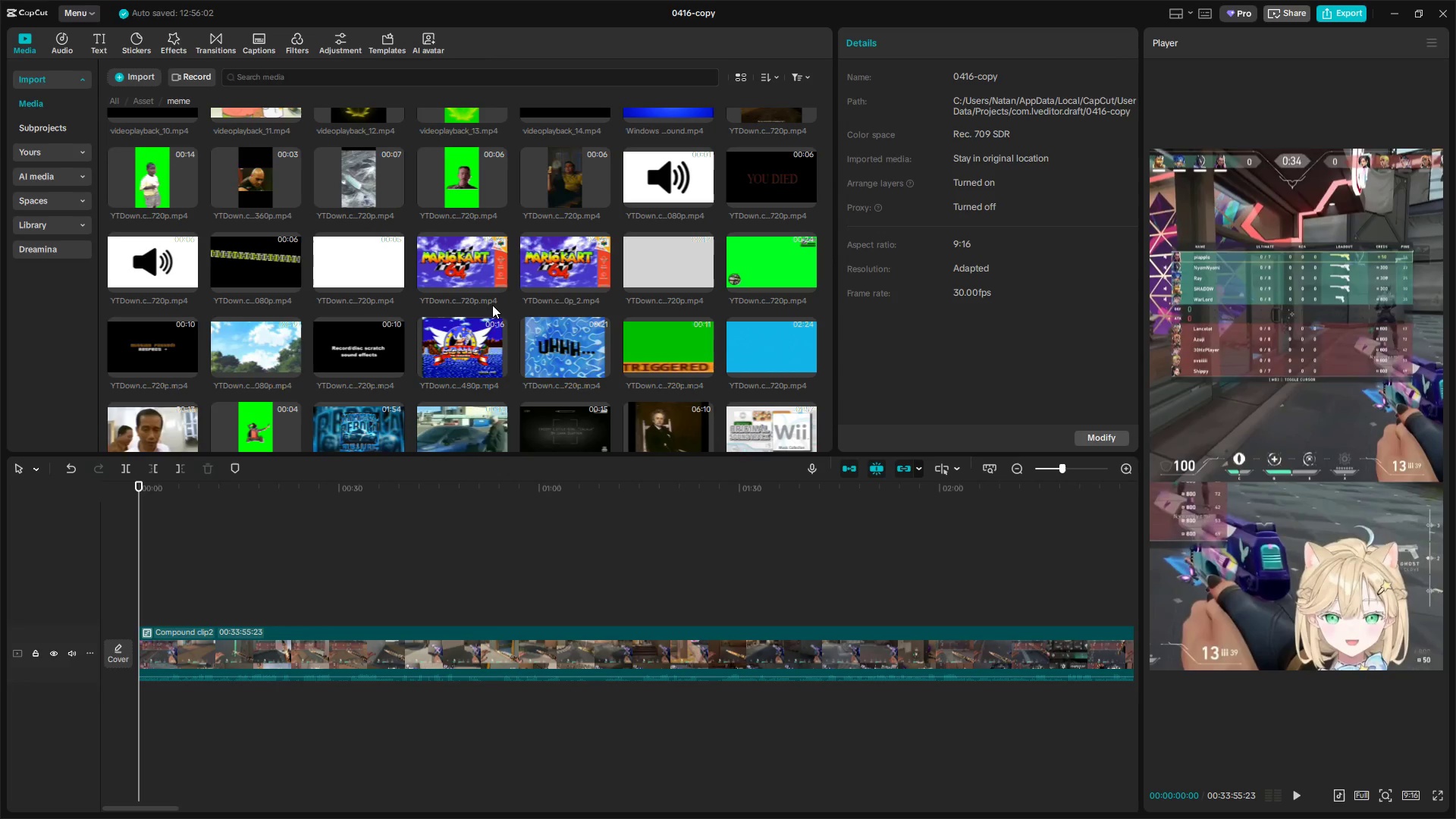 
scroll: coordinate [461, 305], scroll_direction: up, amount: 6.0
 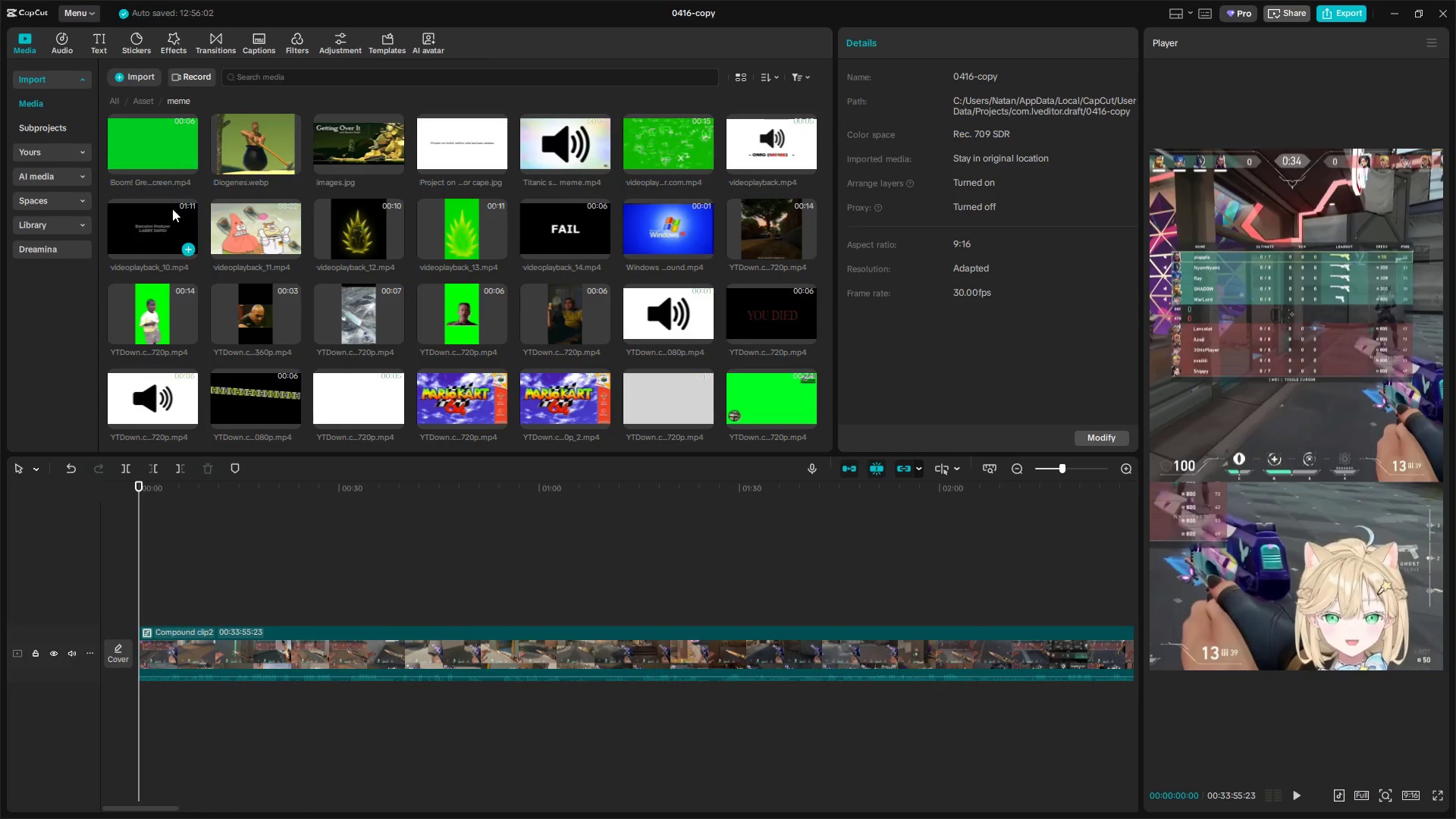 
scroll: coordinate [187, 243], scroll_direction: down, amount: 8.0
 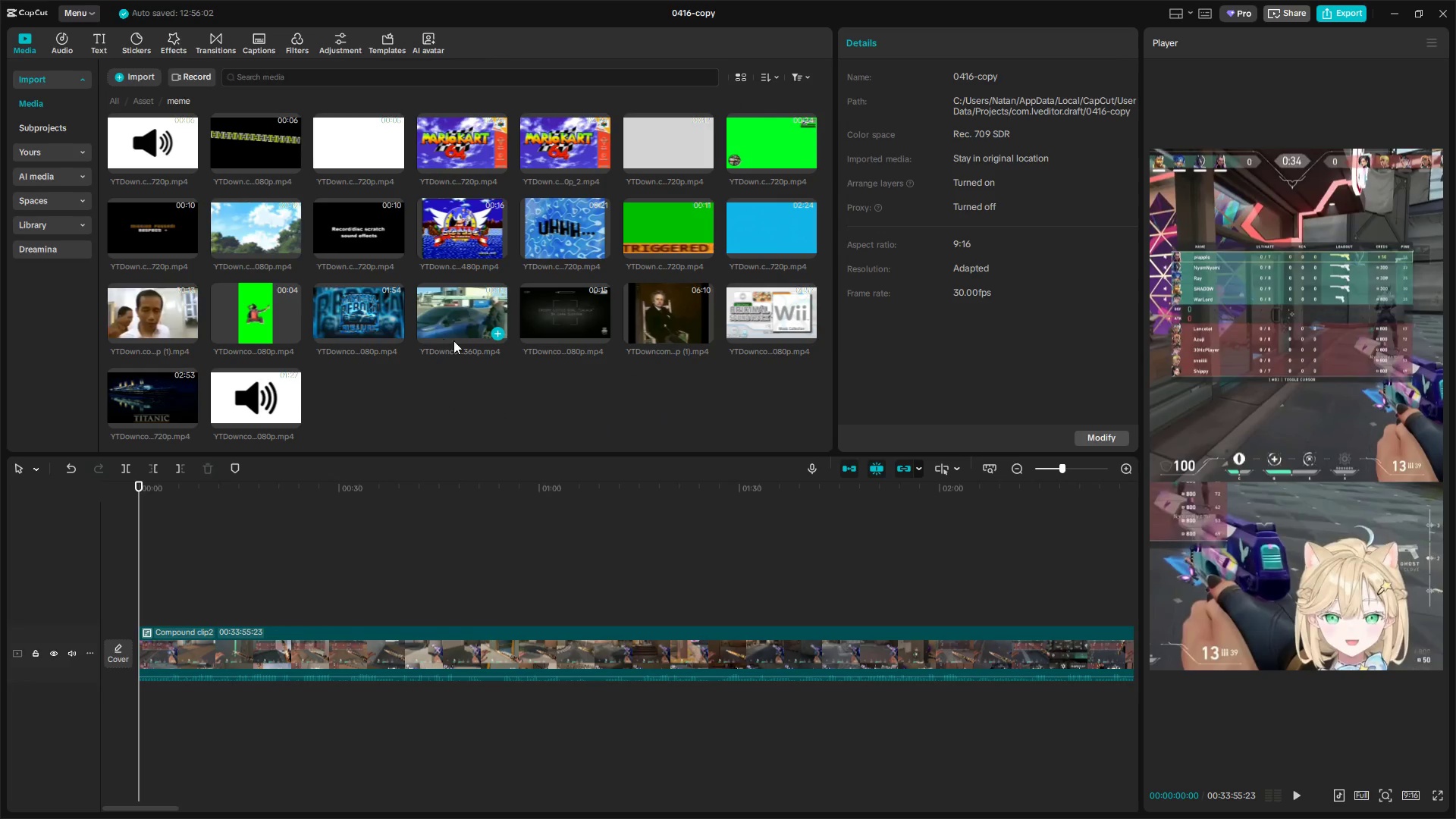 
left_click([775, 230])
 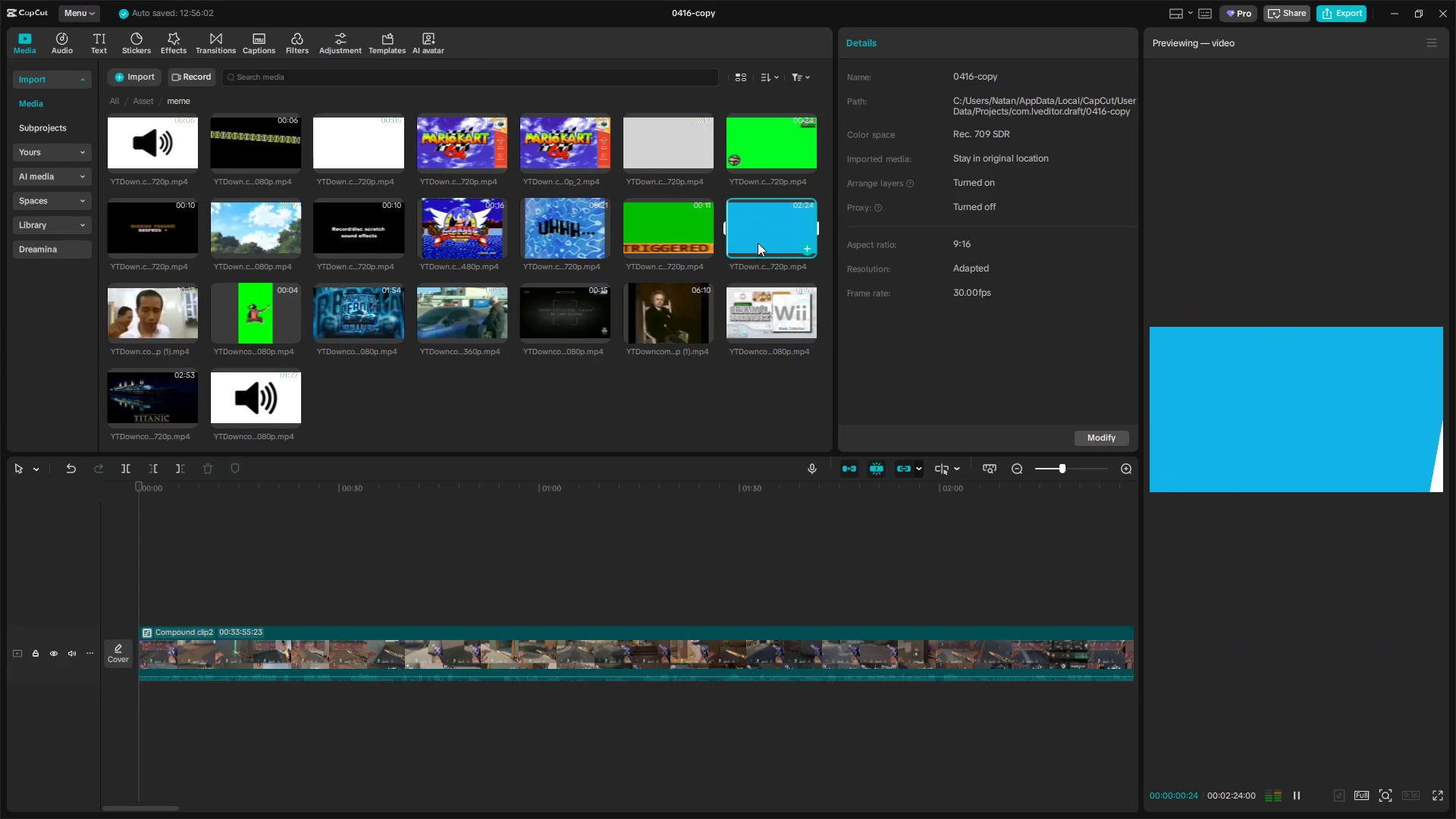 
left_click([767, 232])
 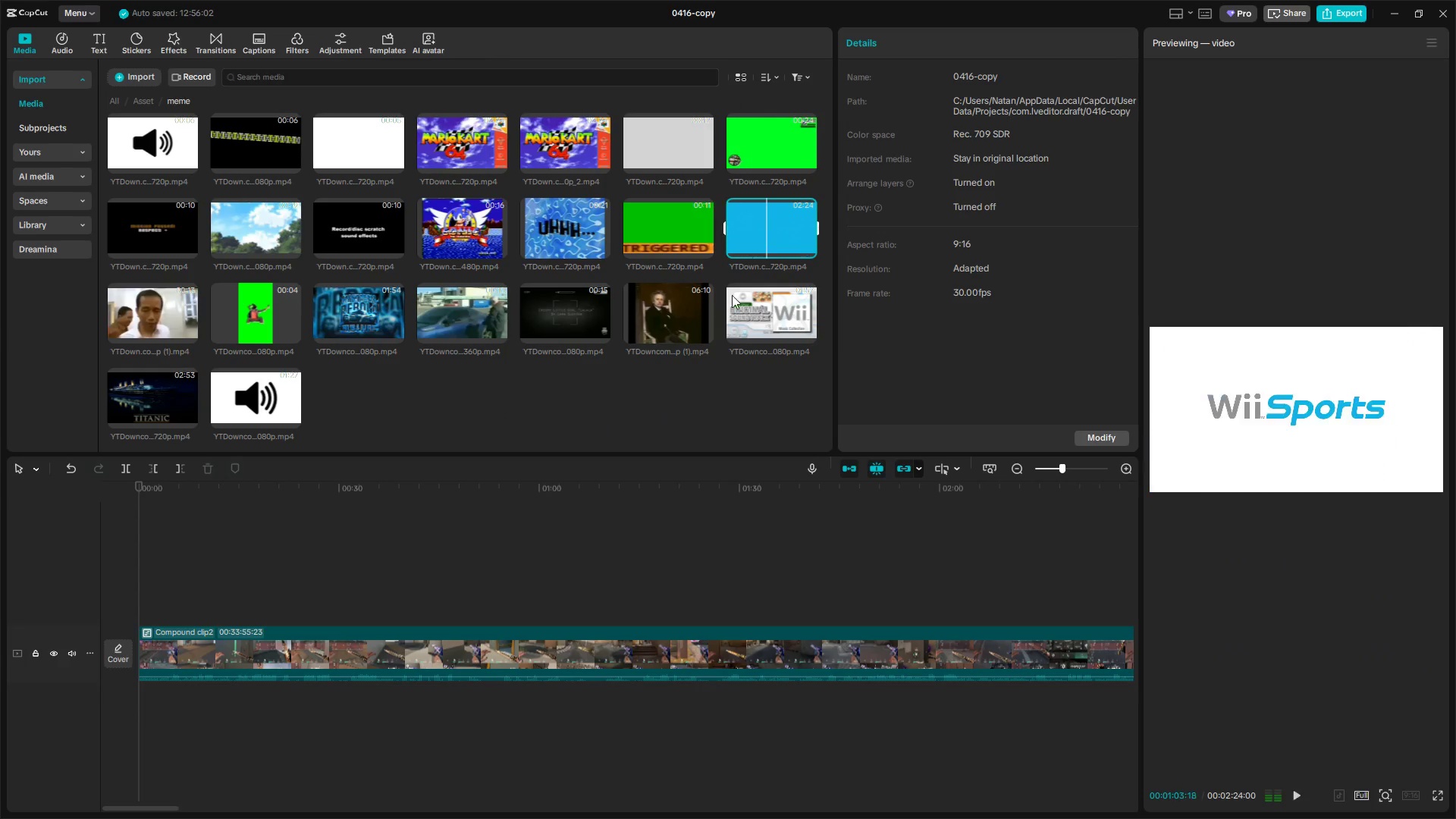 
scroll: coordinate [740, 325], scroll_direction: up, amount: 3.0
 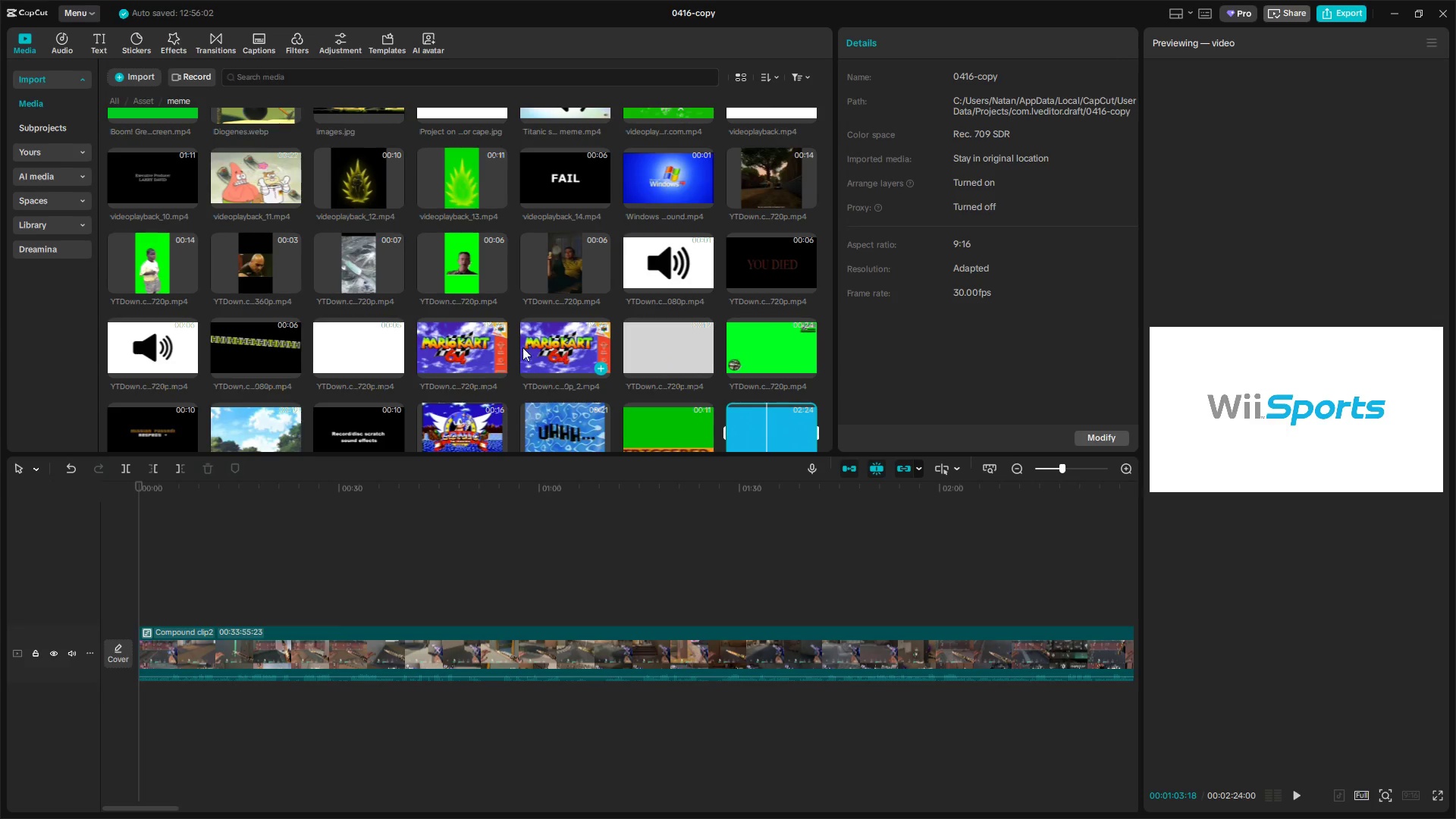 
left_click([370, 347])
 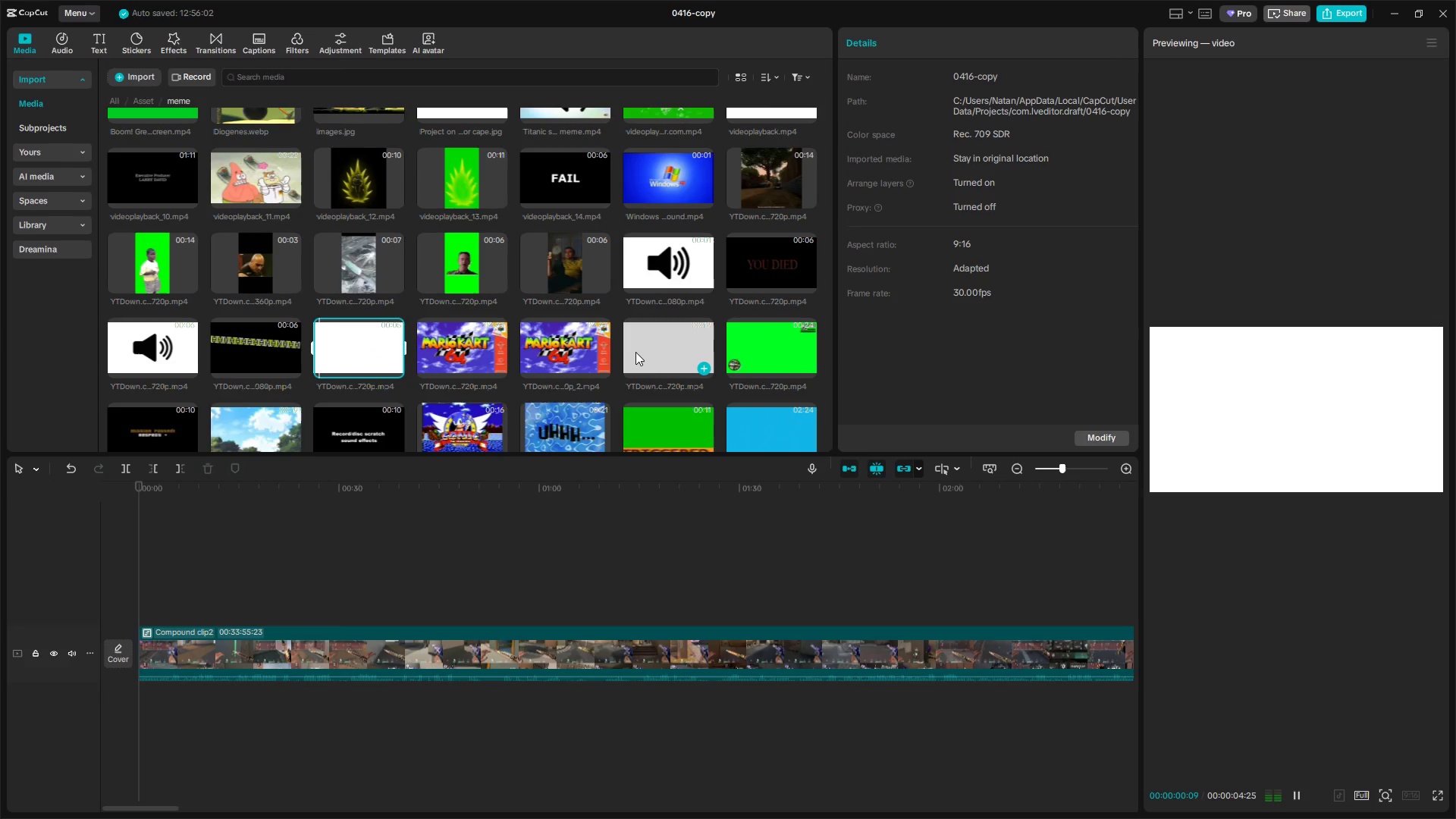 
left_click([647, 350])
 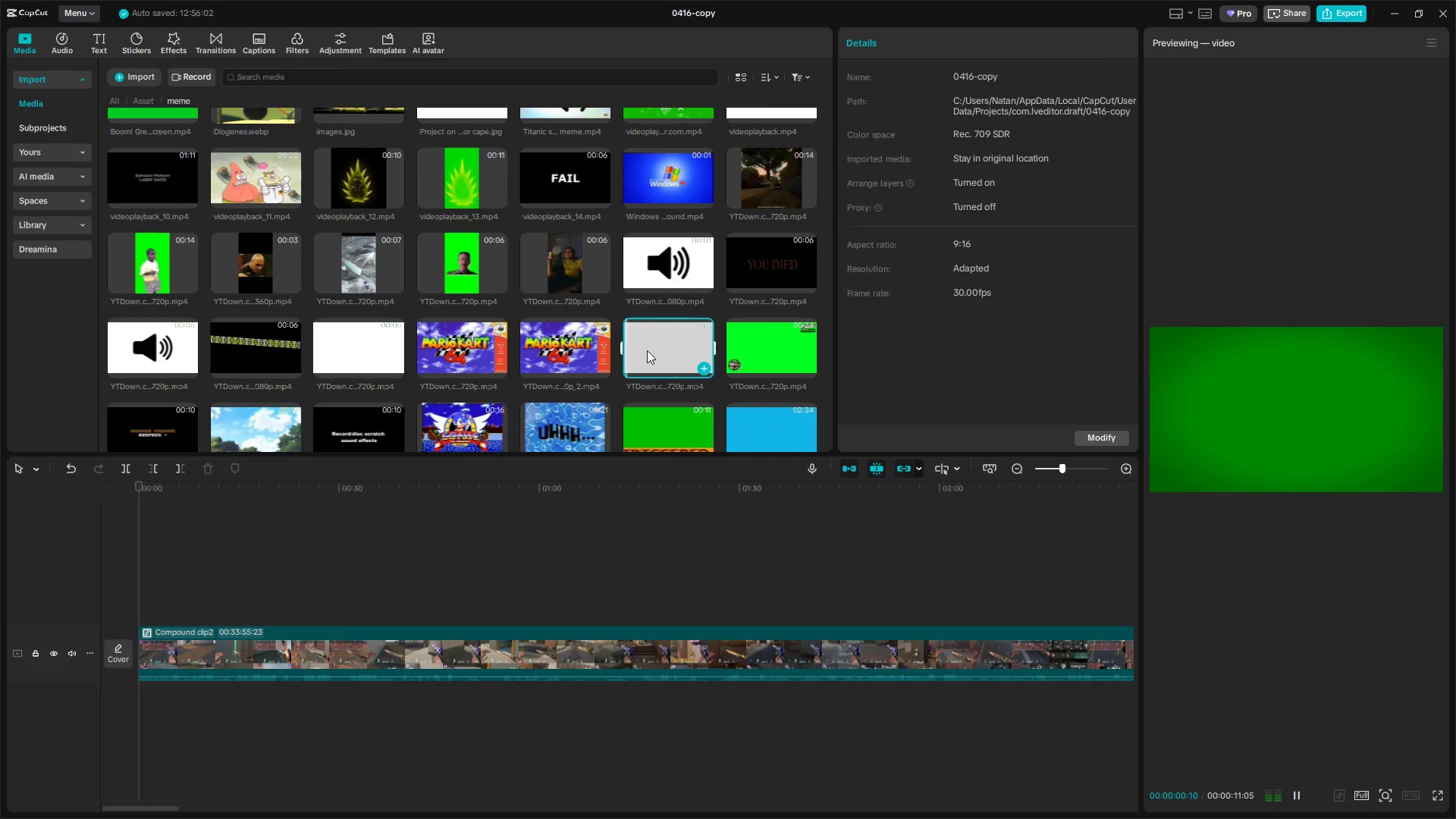 
left_click([647, 350])
 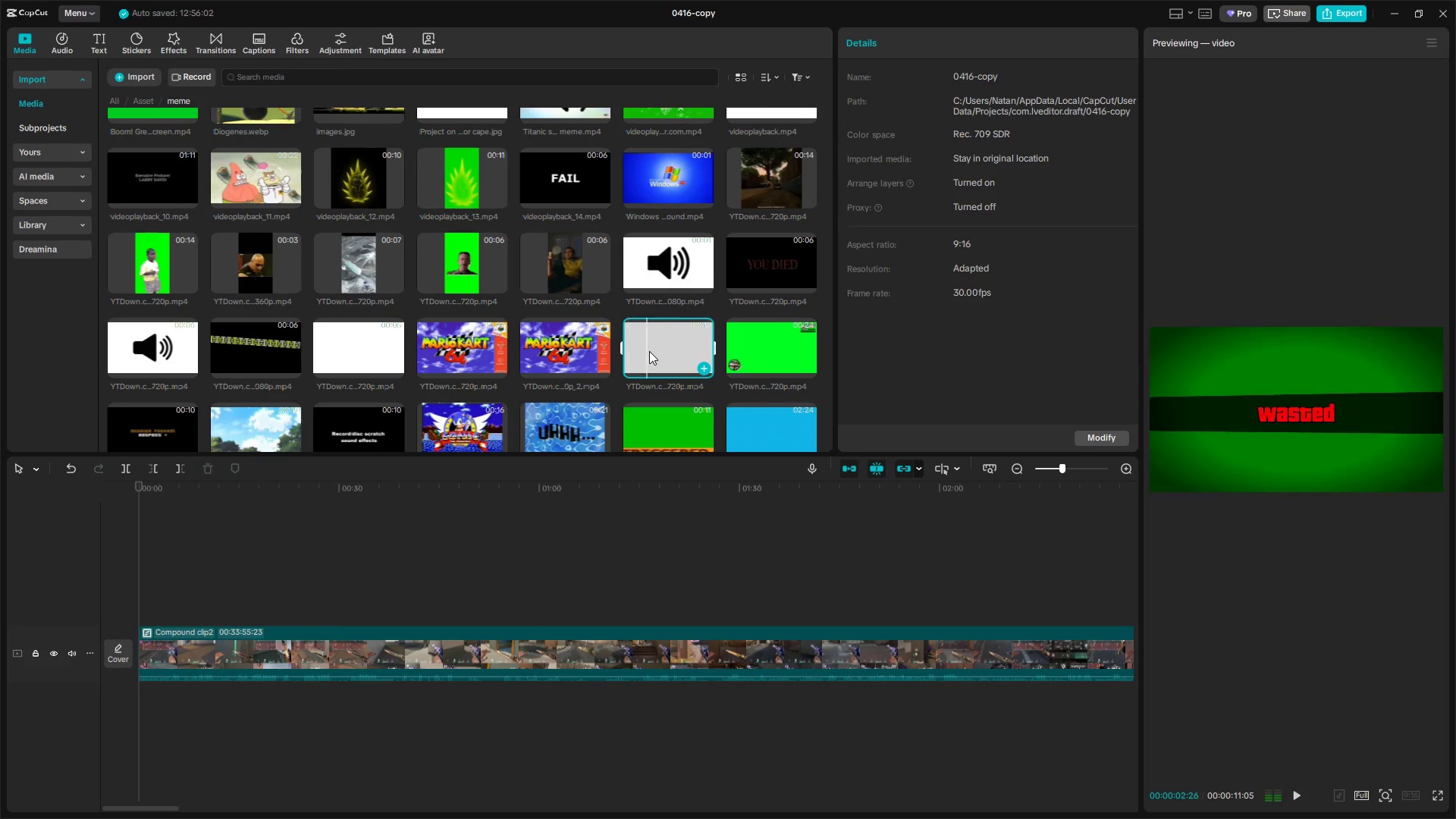 
key(Alt+Tab)
 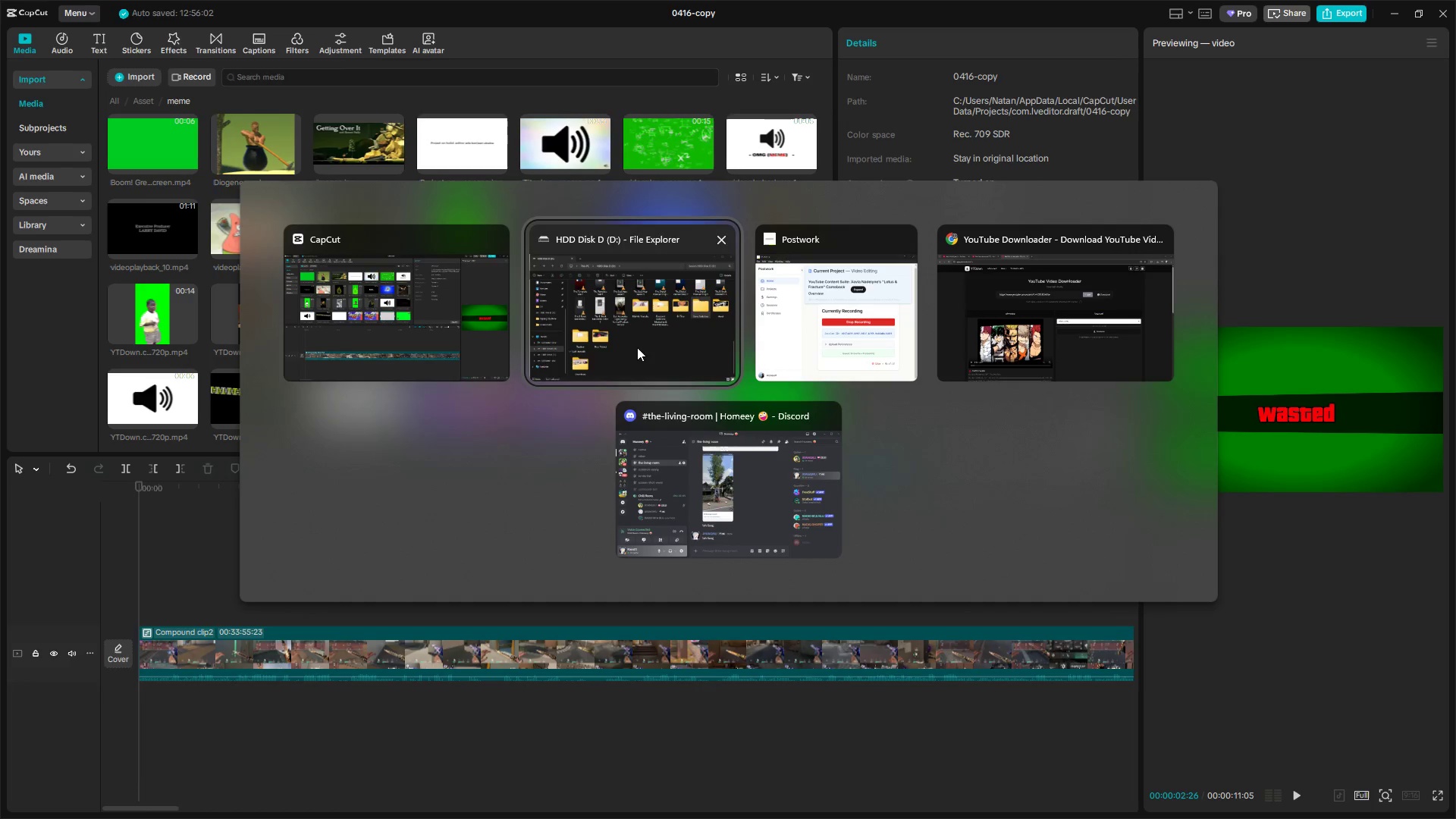 
scroll: coordinate [650, 351], scroll_direction: up, amount: 5.0
 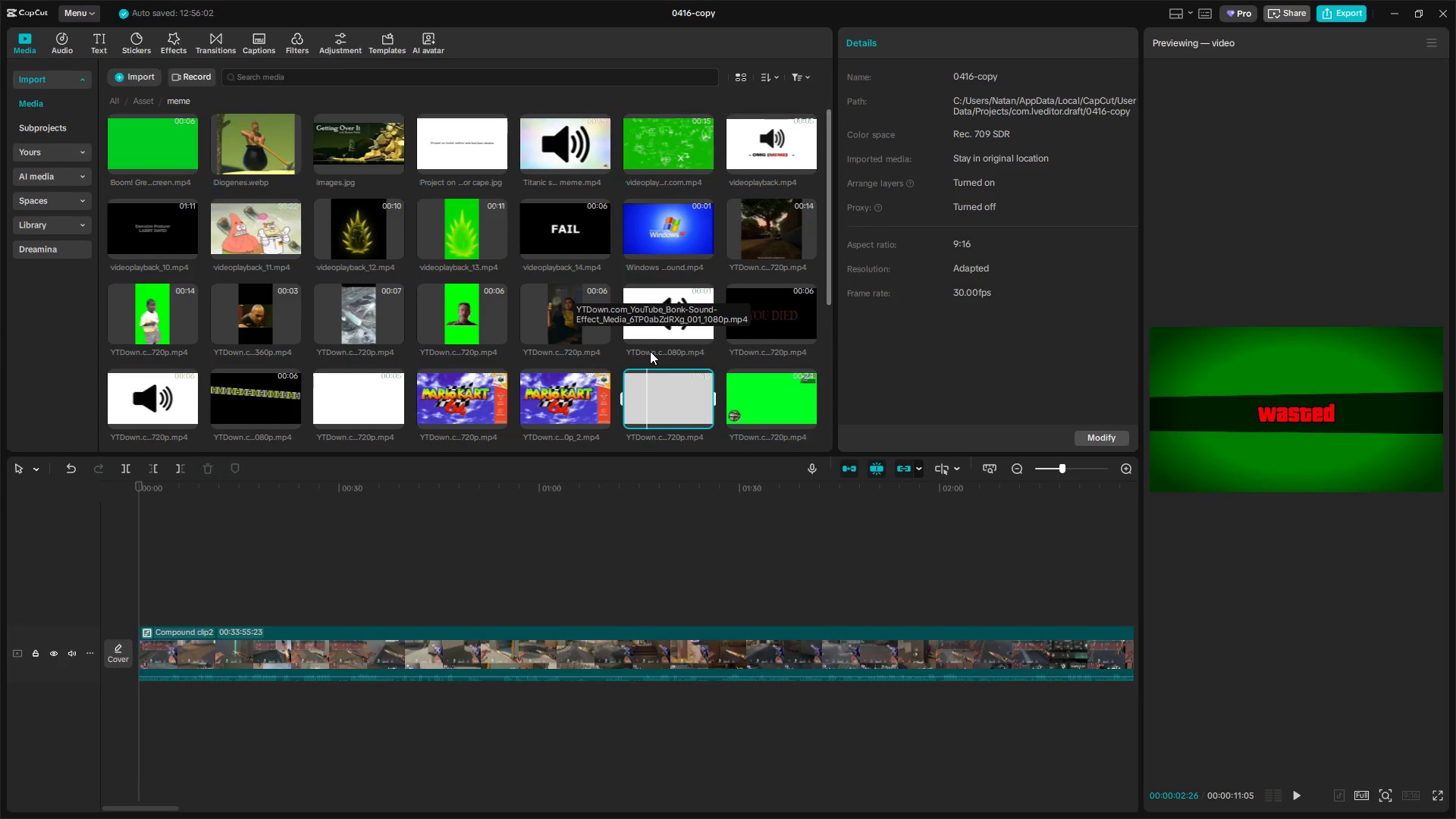 
key(Alt+Tab)
 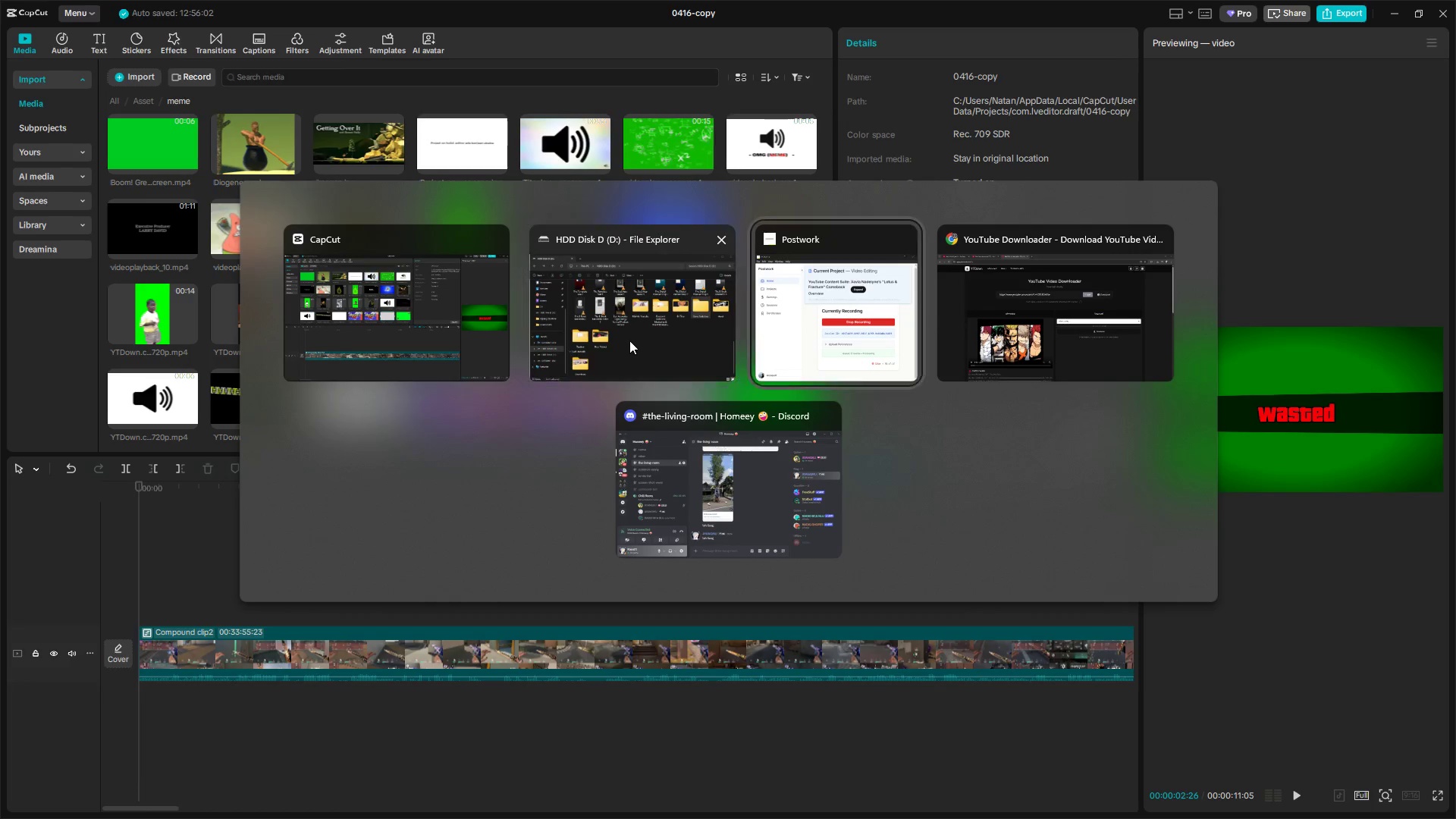 
key(Alt+Tab)
 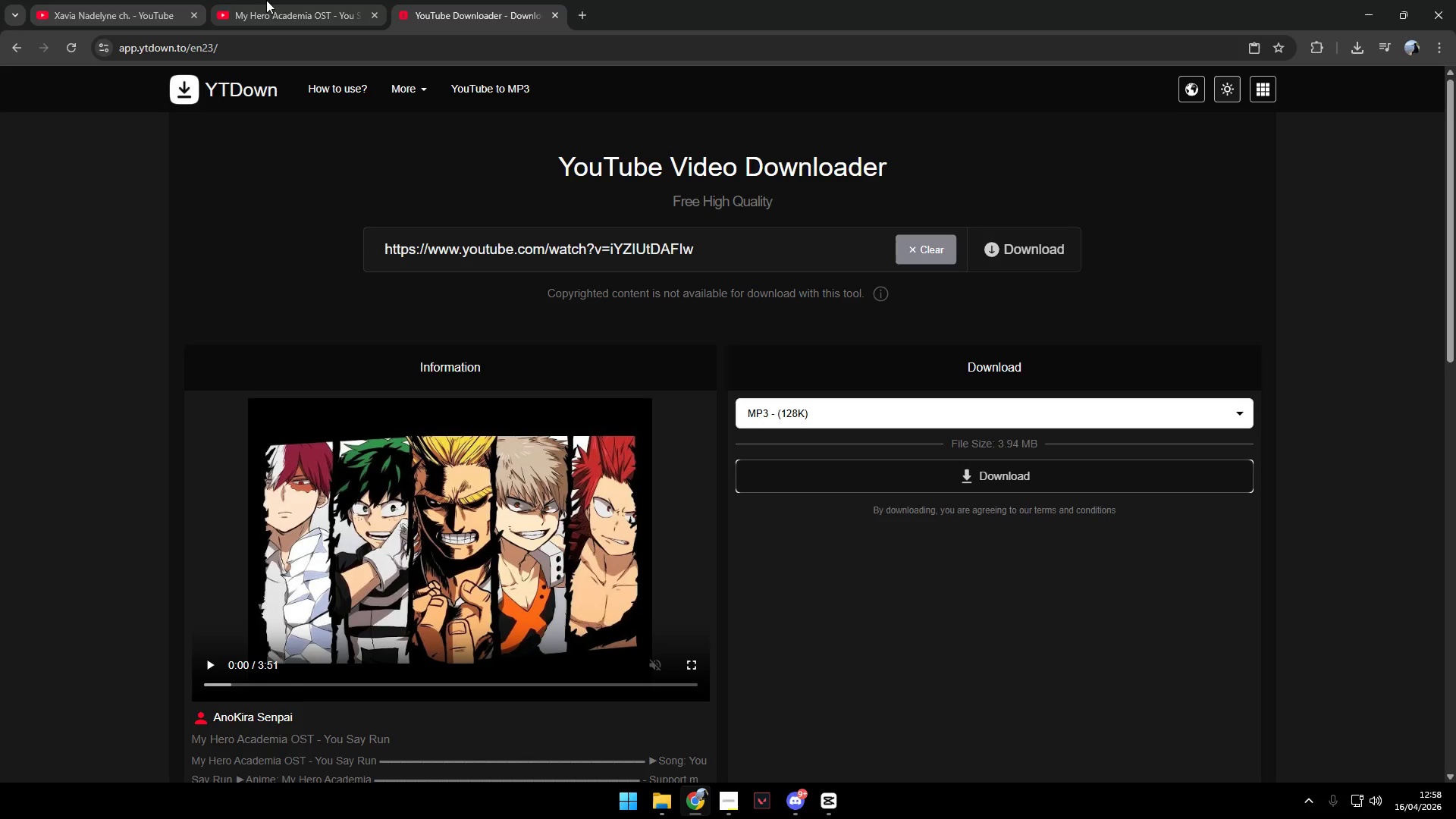 
left_click([140, 9])
 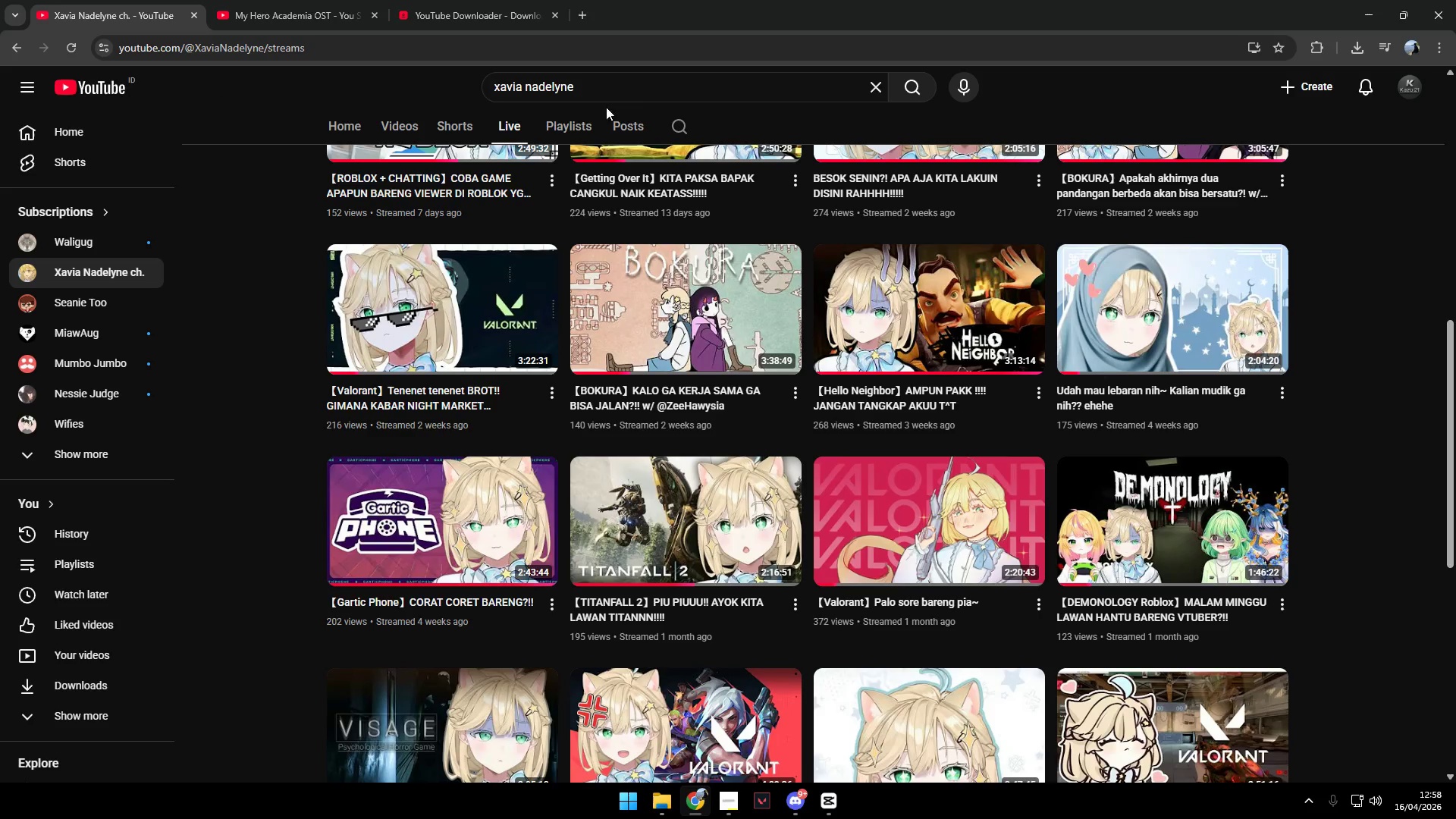 
left_click_drag(start_coordinate=[637, 93], to_coordinate=[397, 79])
 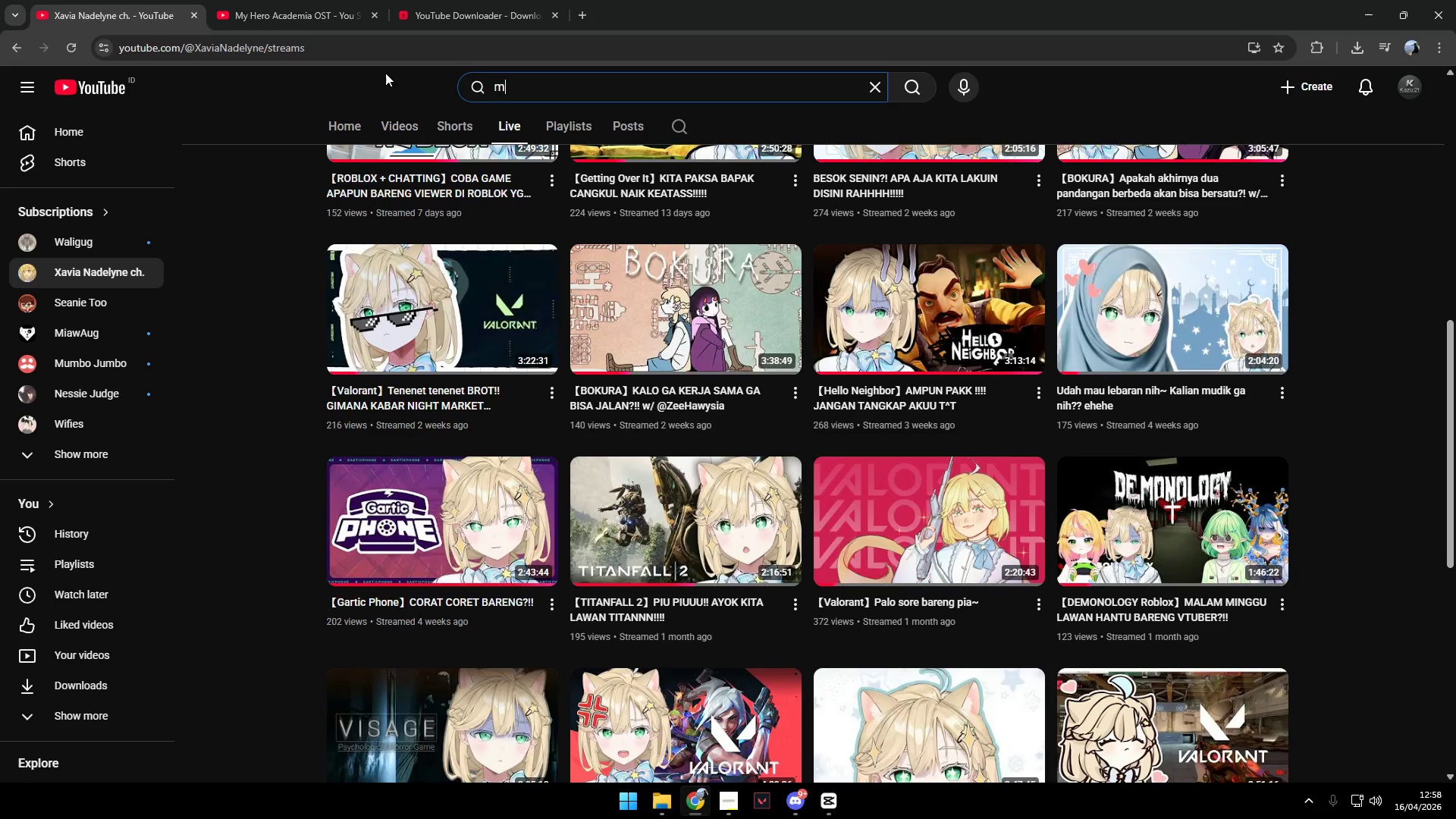 
type(montagem oneghai)
 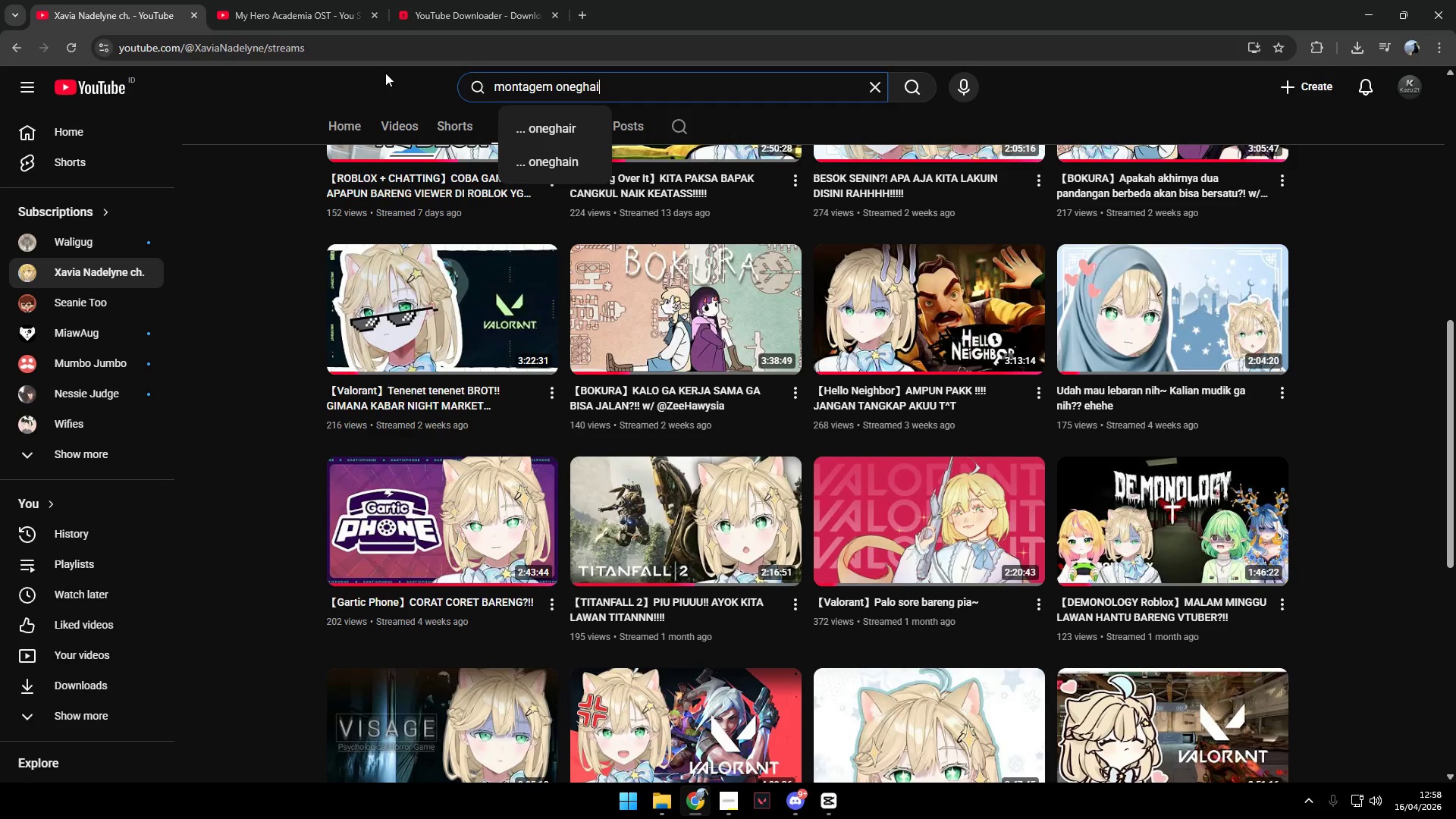 
key(Enter)
 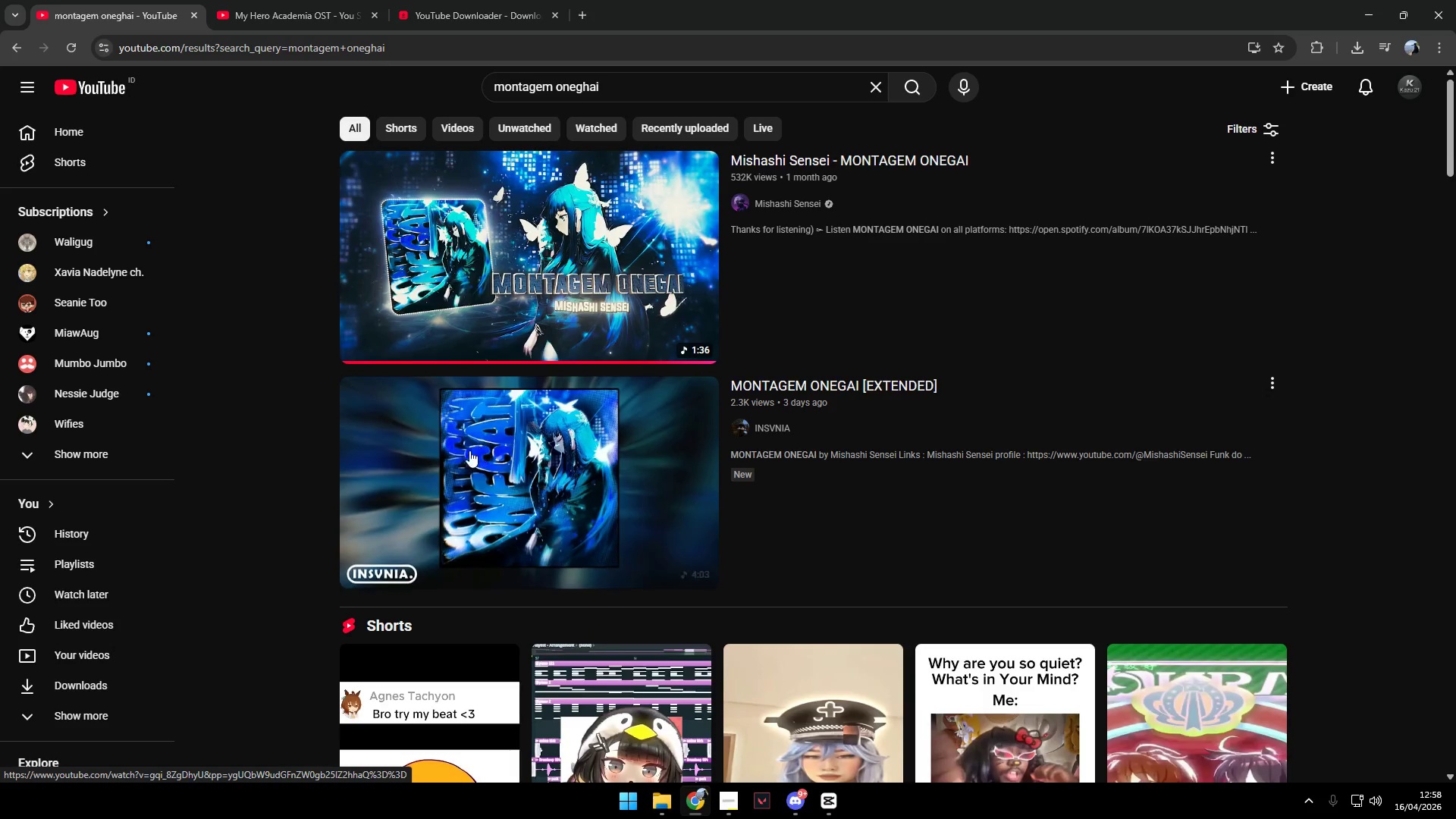 
left_click([416, 259])
 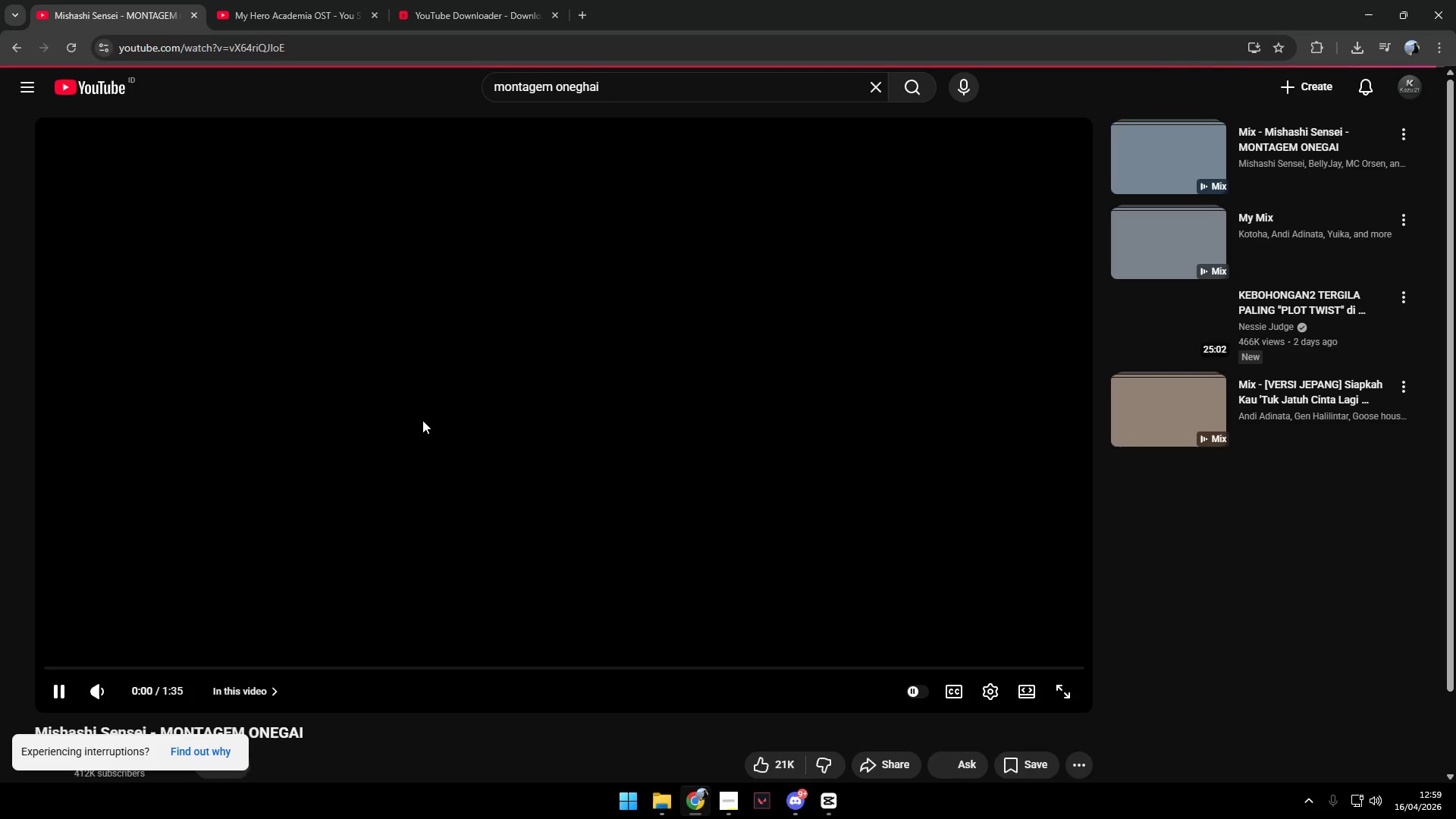 
wait(5.66)
 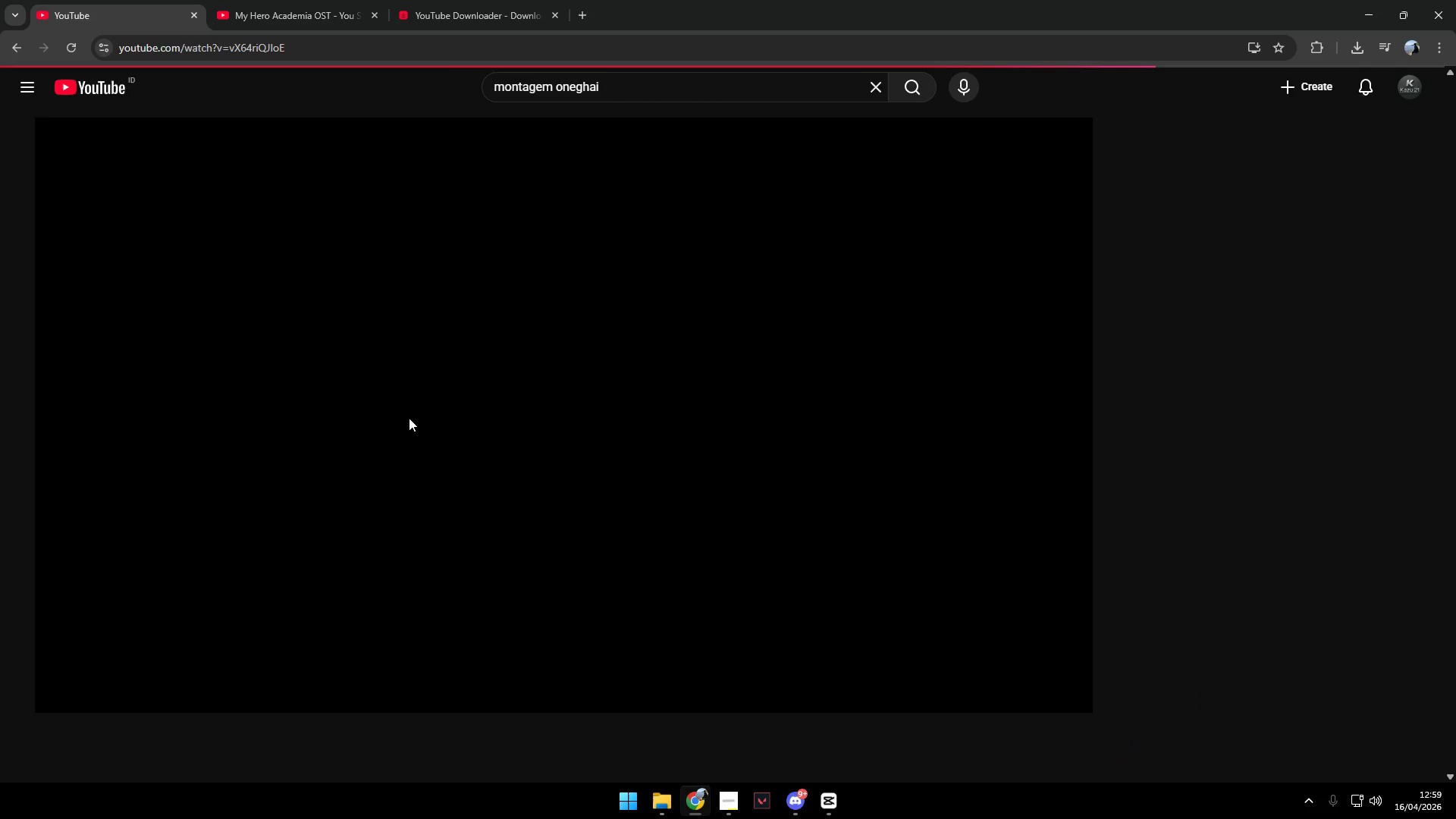 
left_click([354, 41])
 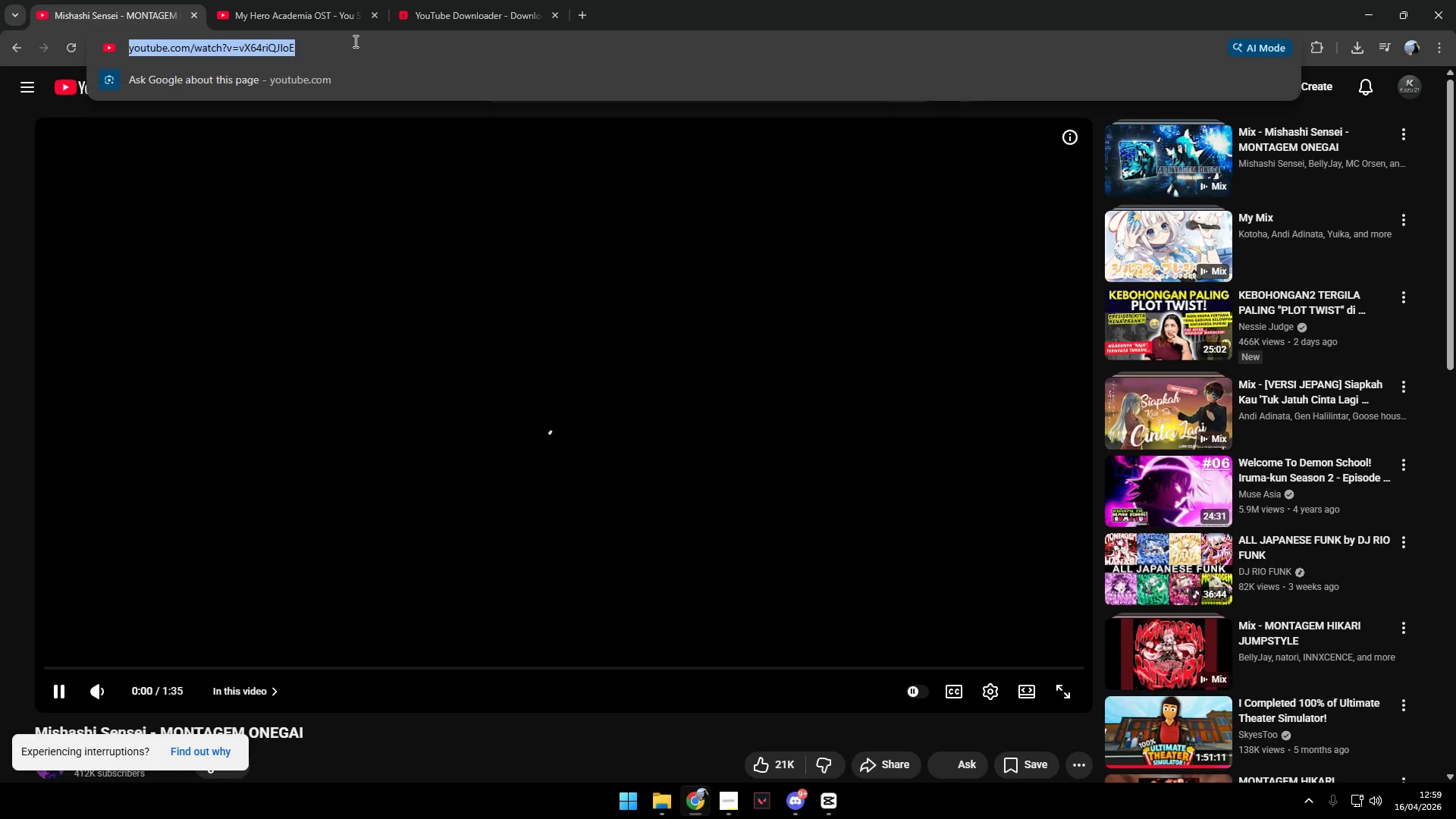 
key(Control+C)
 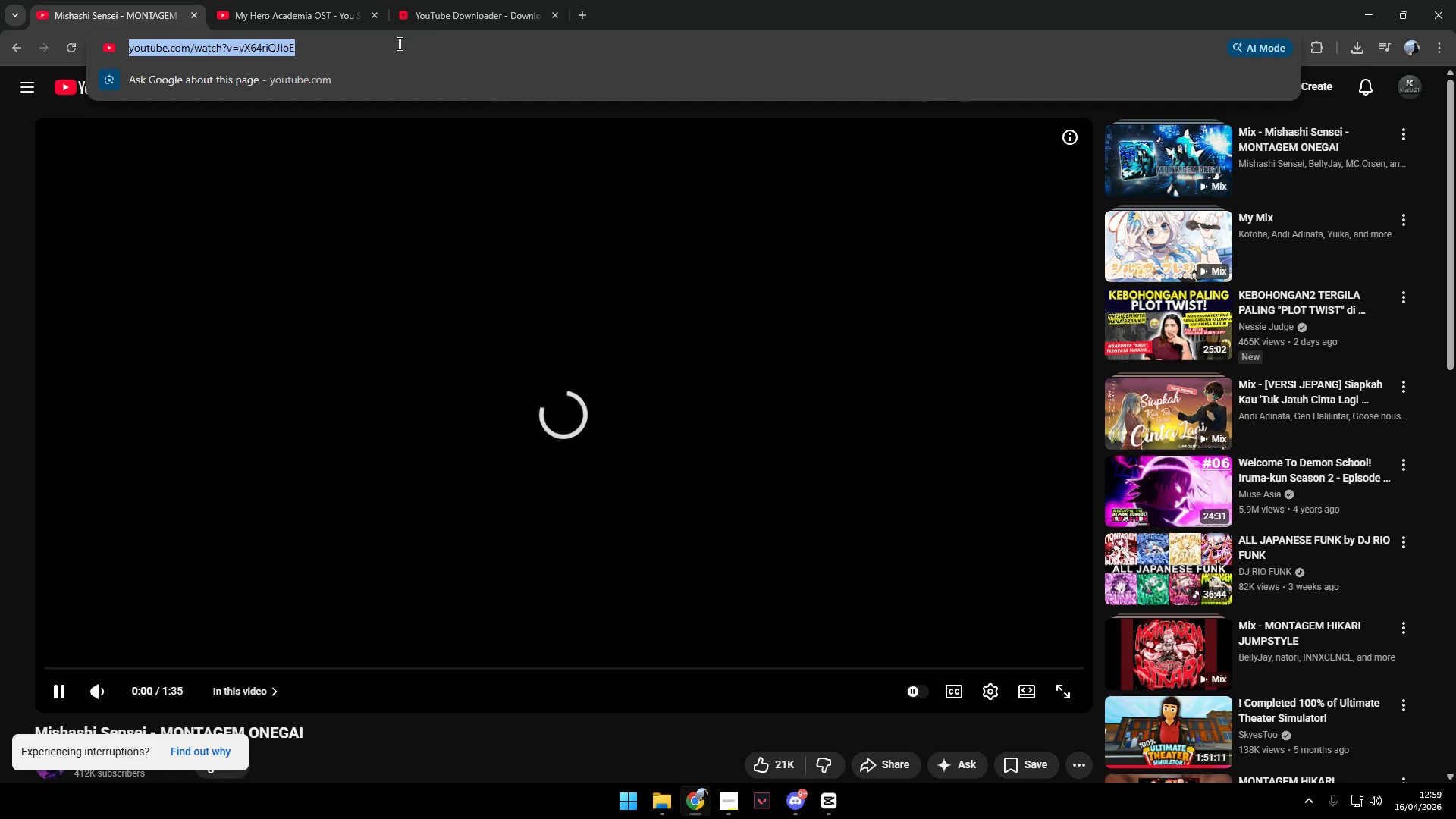 
key(Control+C)
 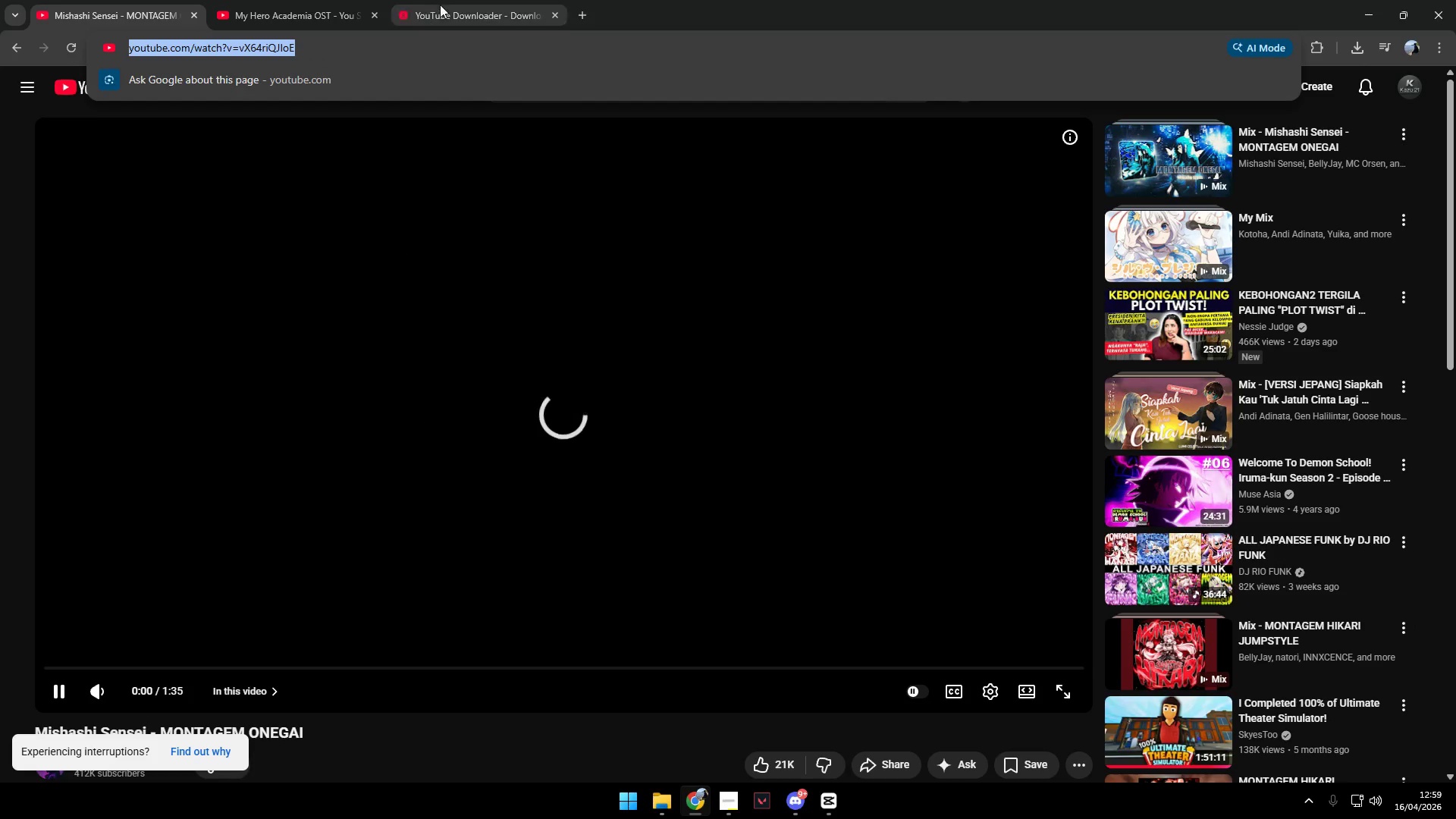 
key(Control+C)
 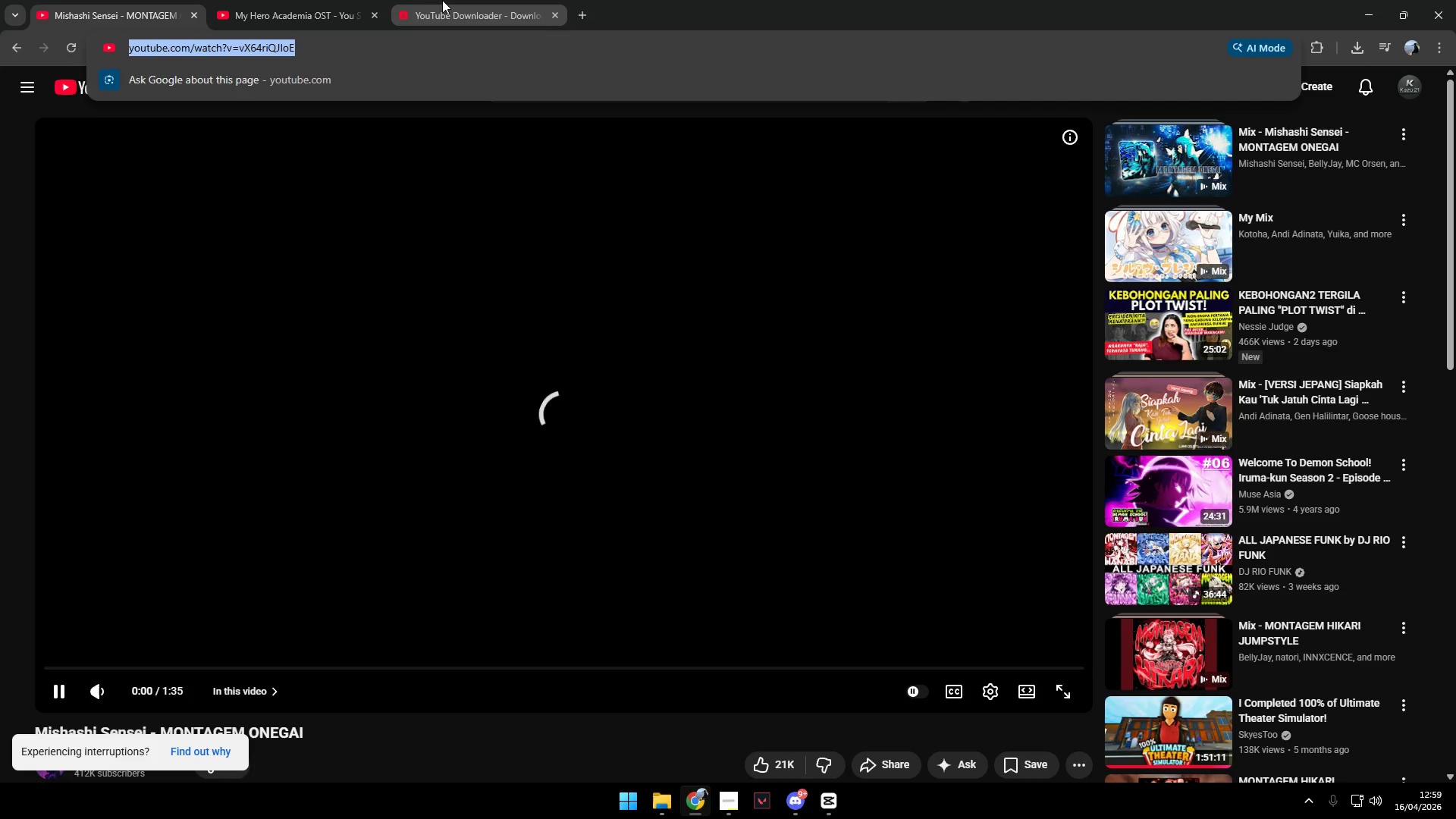 
key(Control+C)
 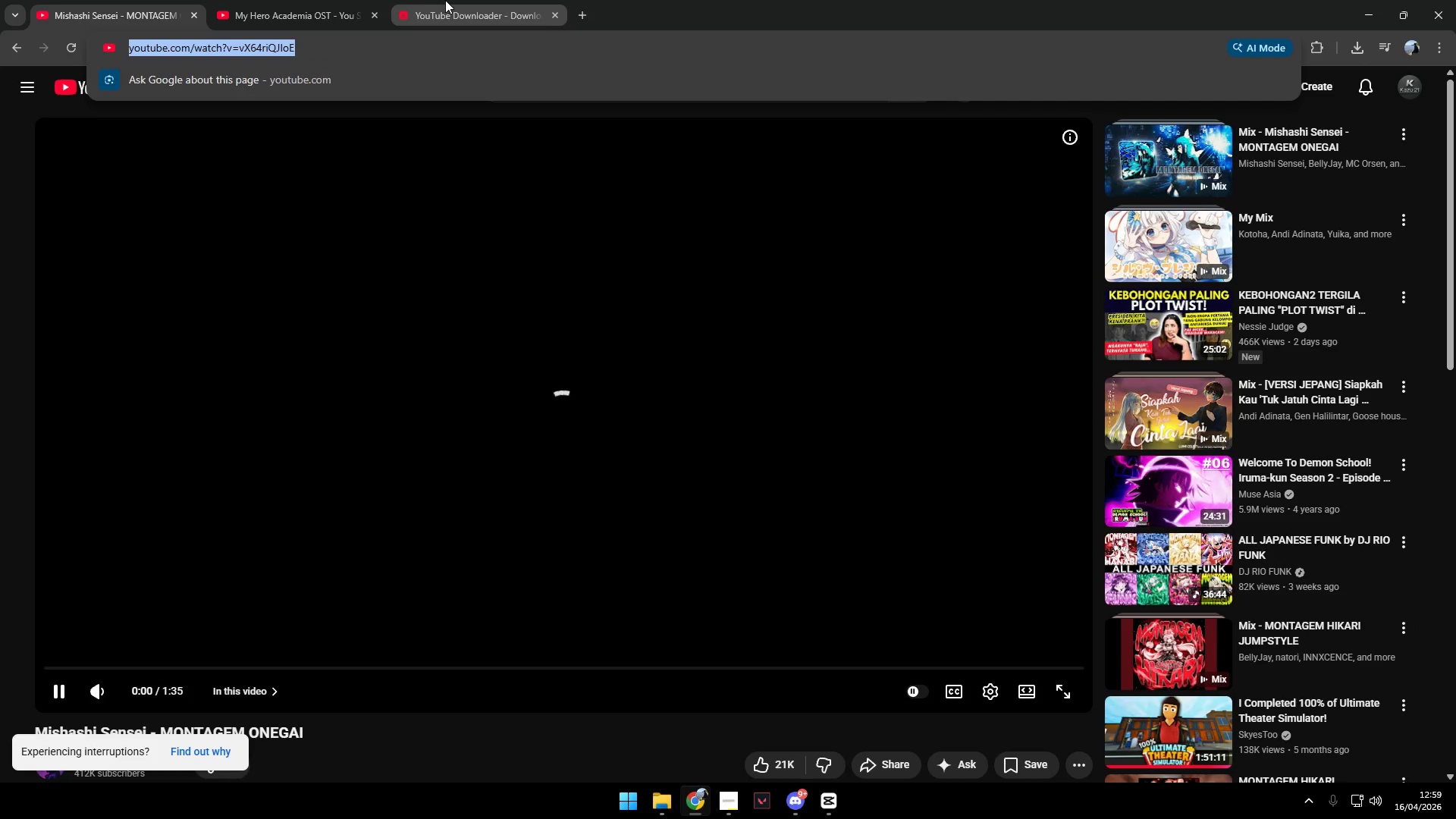 
left_click([445, 0])
 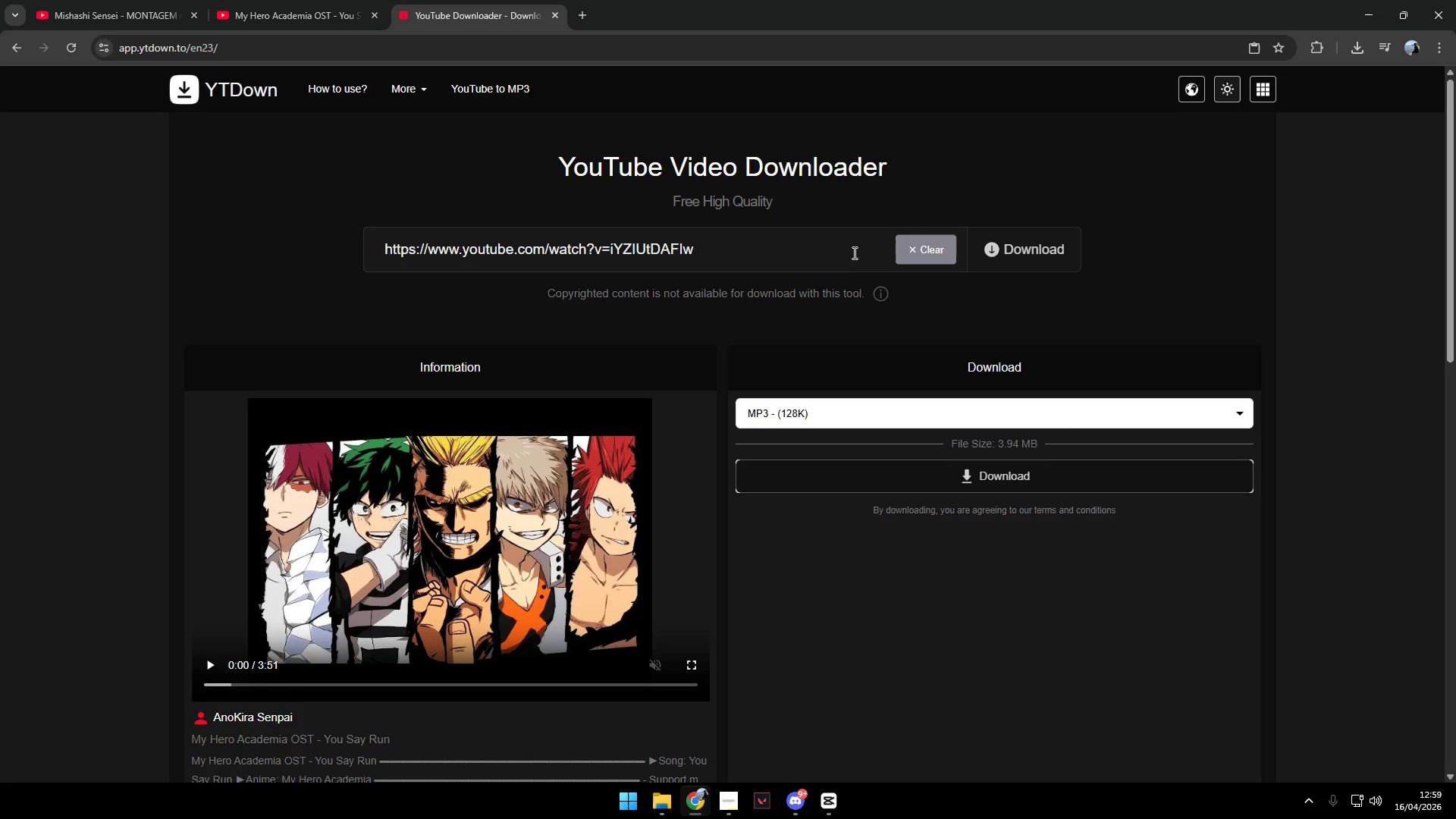 
double_click([927, 251])
 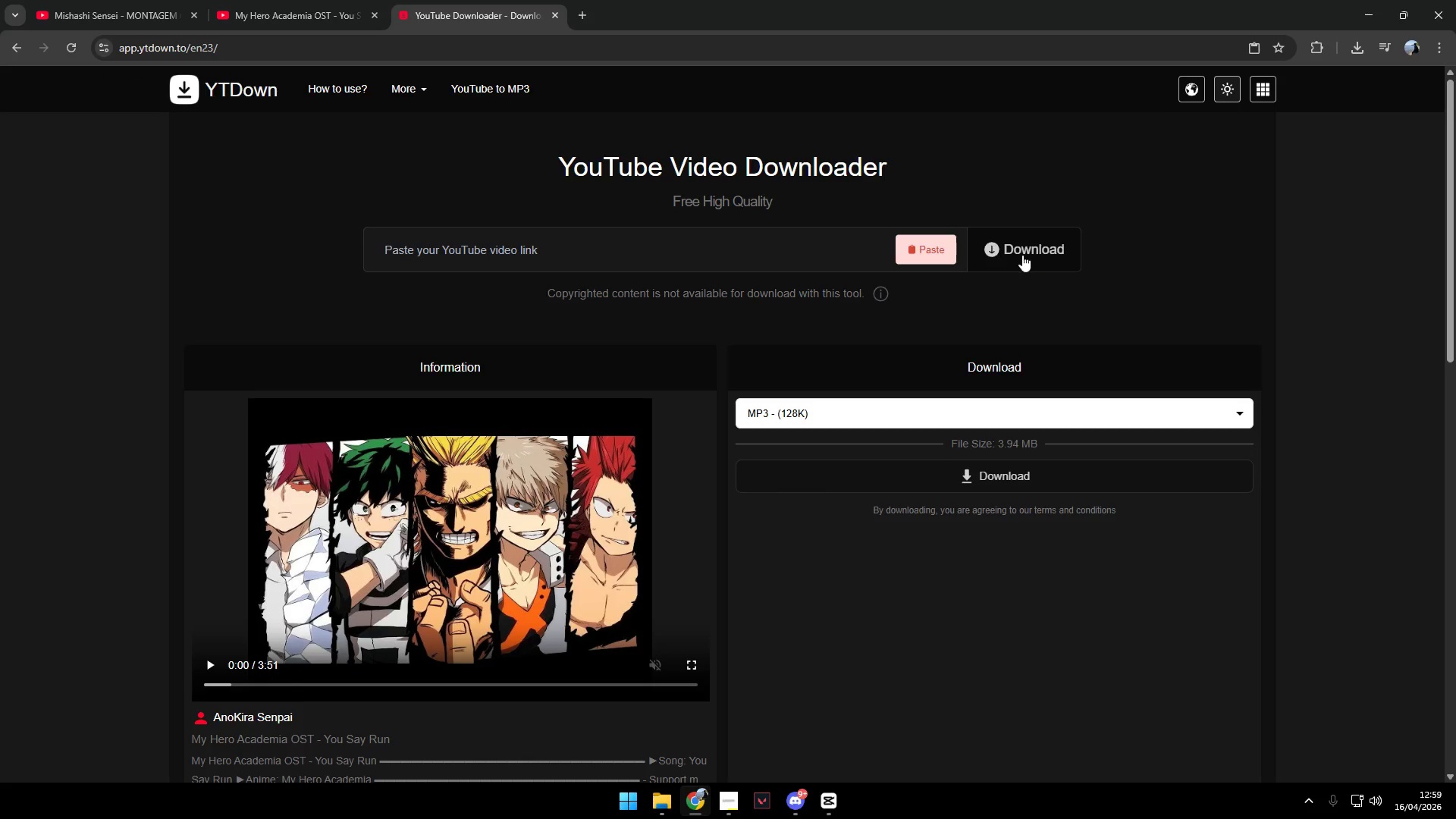 
triple_click([1022, 255])
 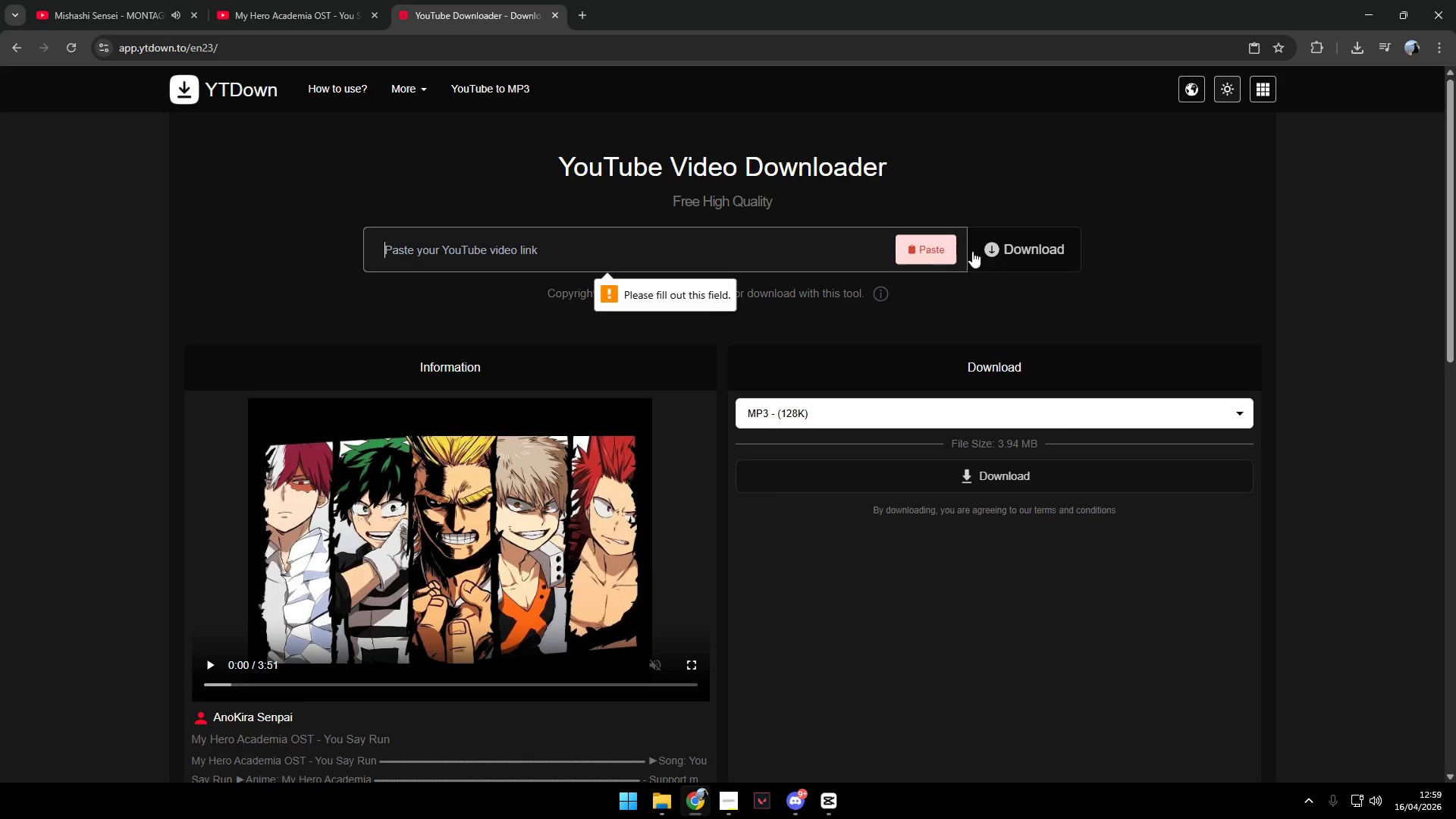 
left_click([937, 249])
 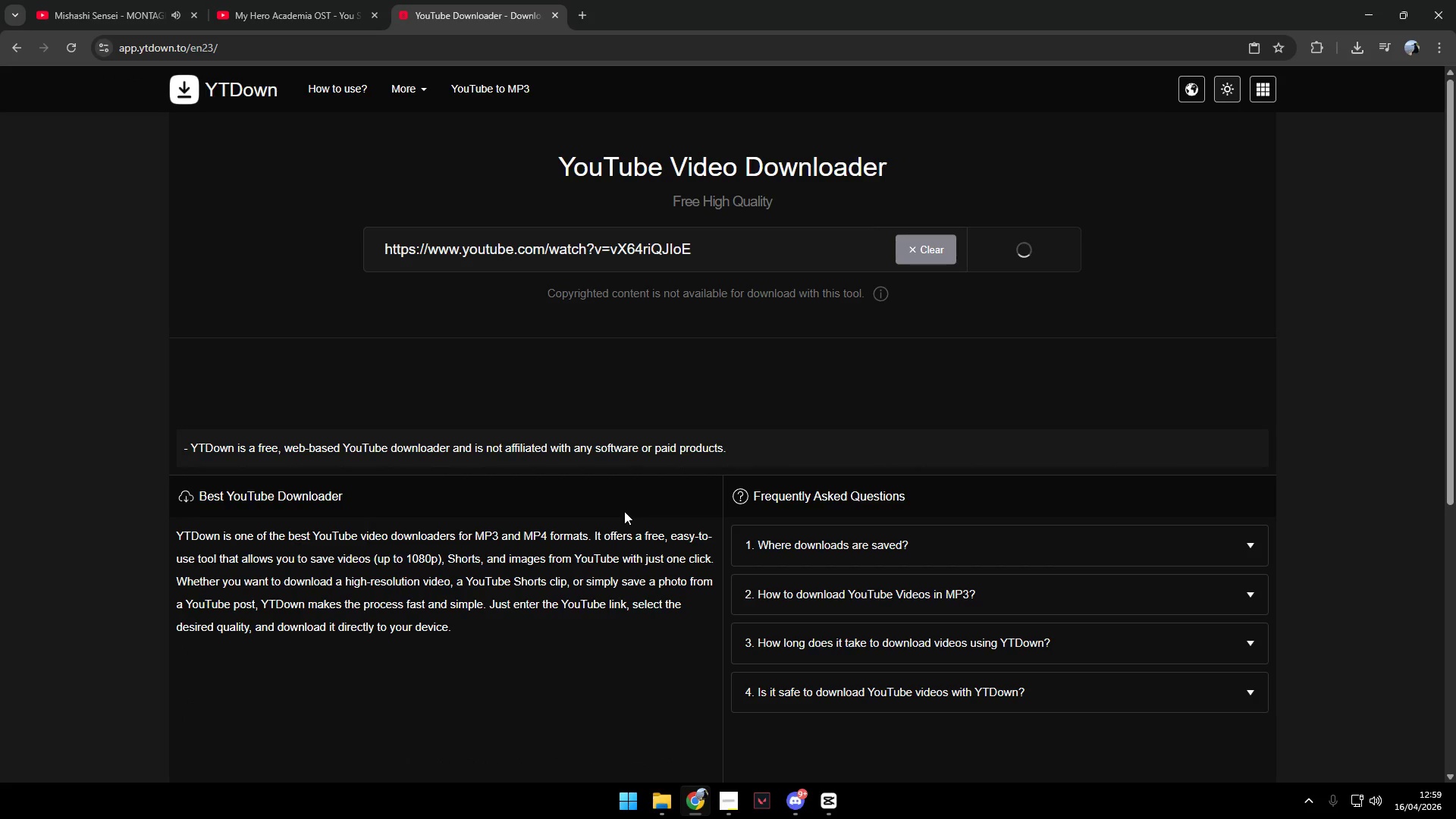 
left_click([951, 420])
 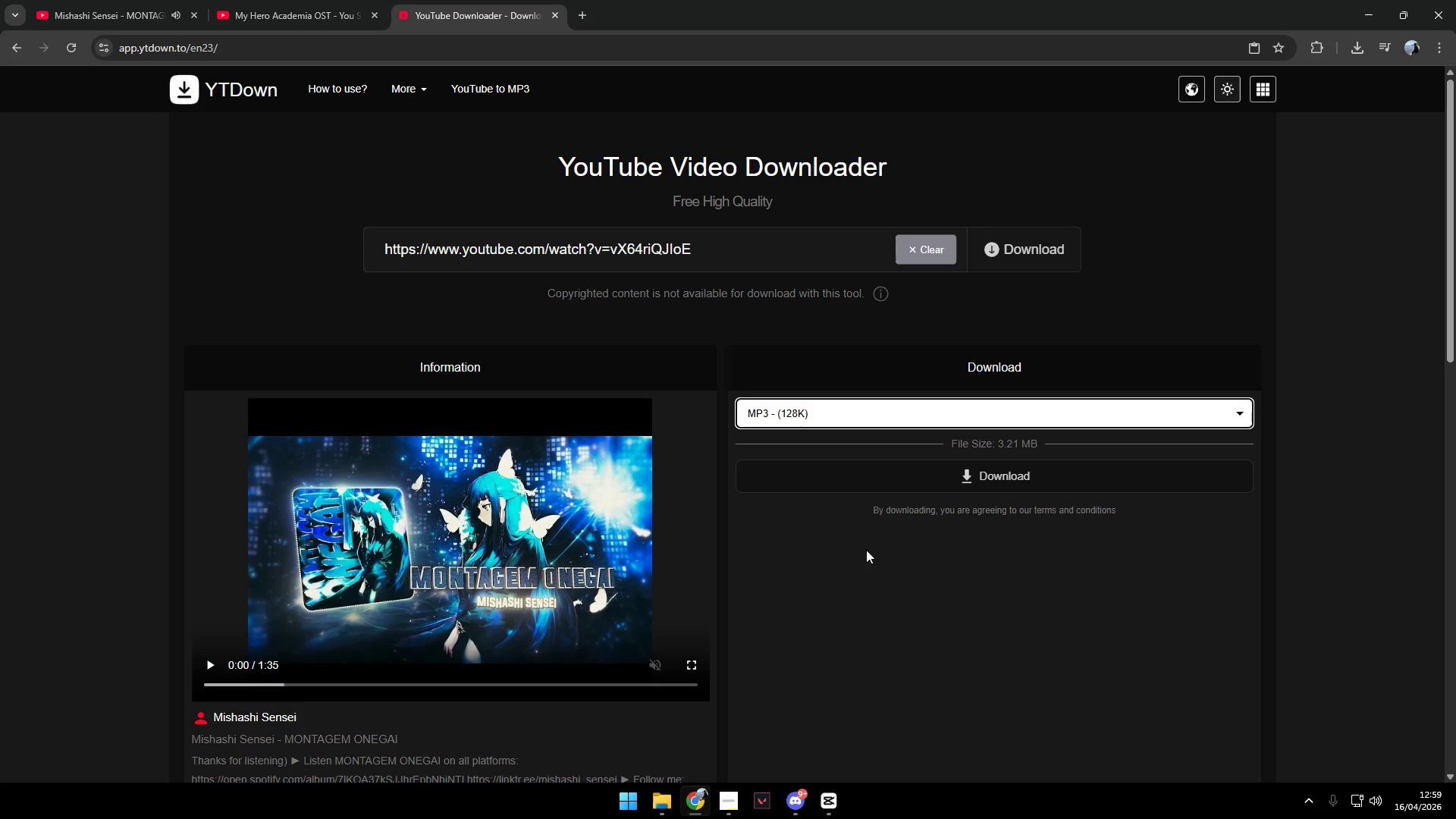 
left_click([934, 488])
 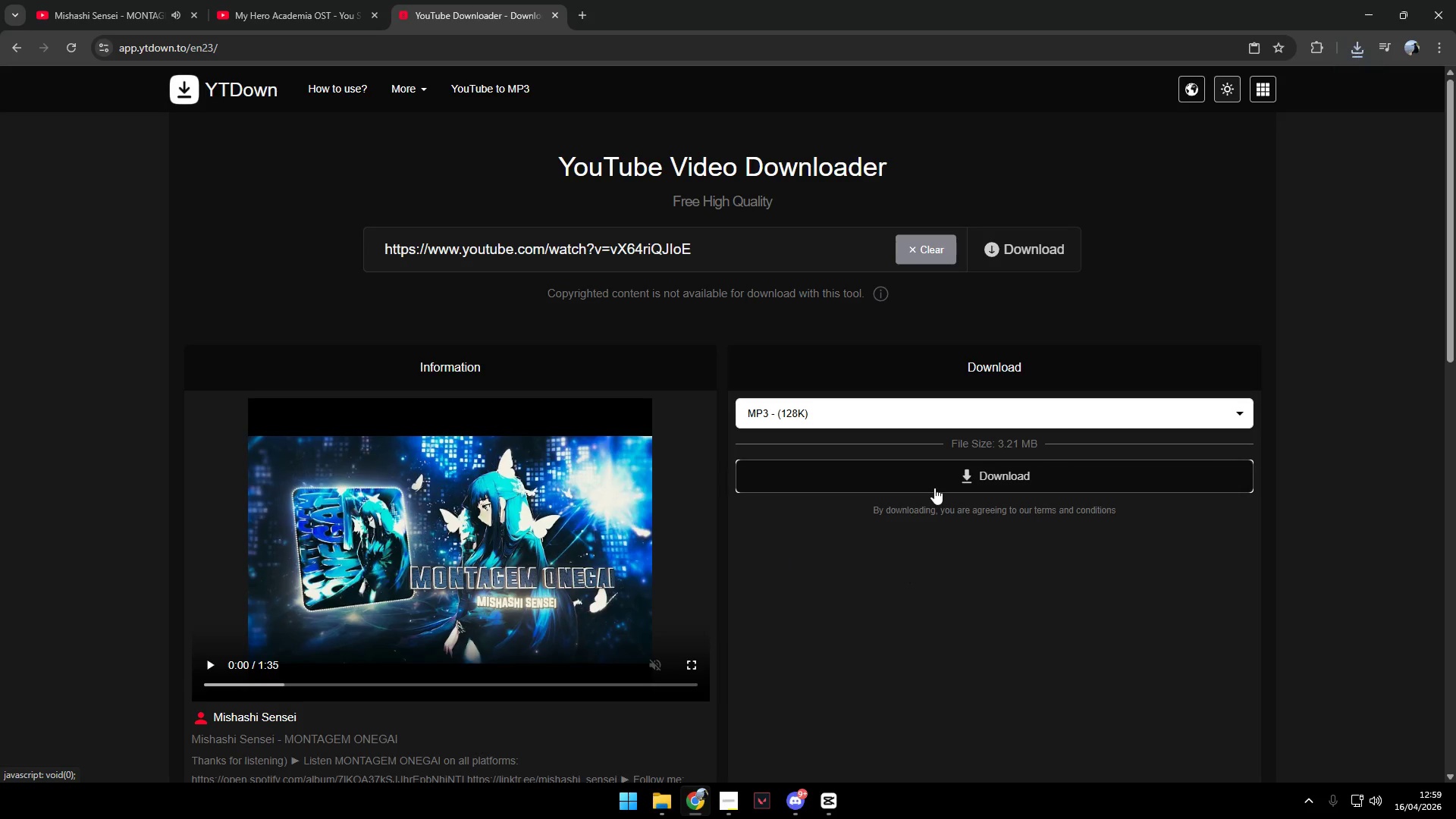 
key(Alt+AltLeft)
 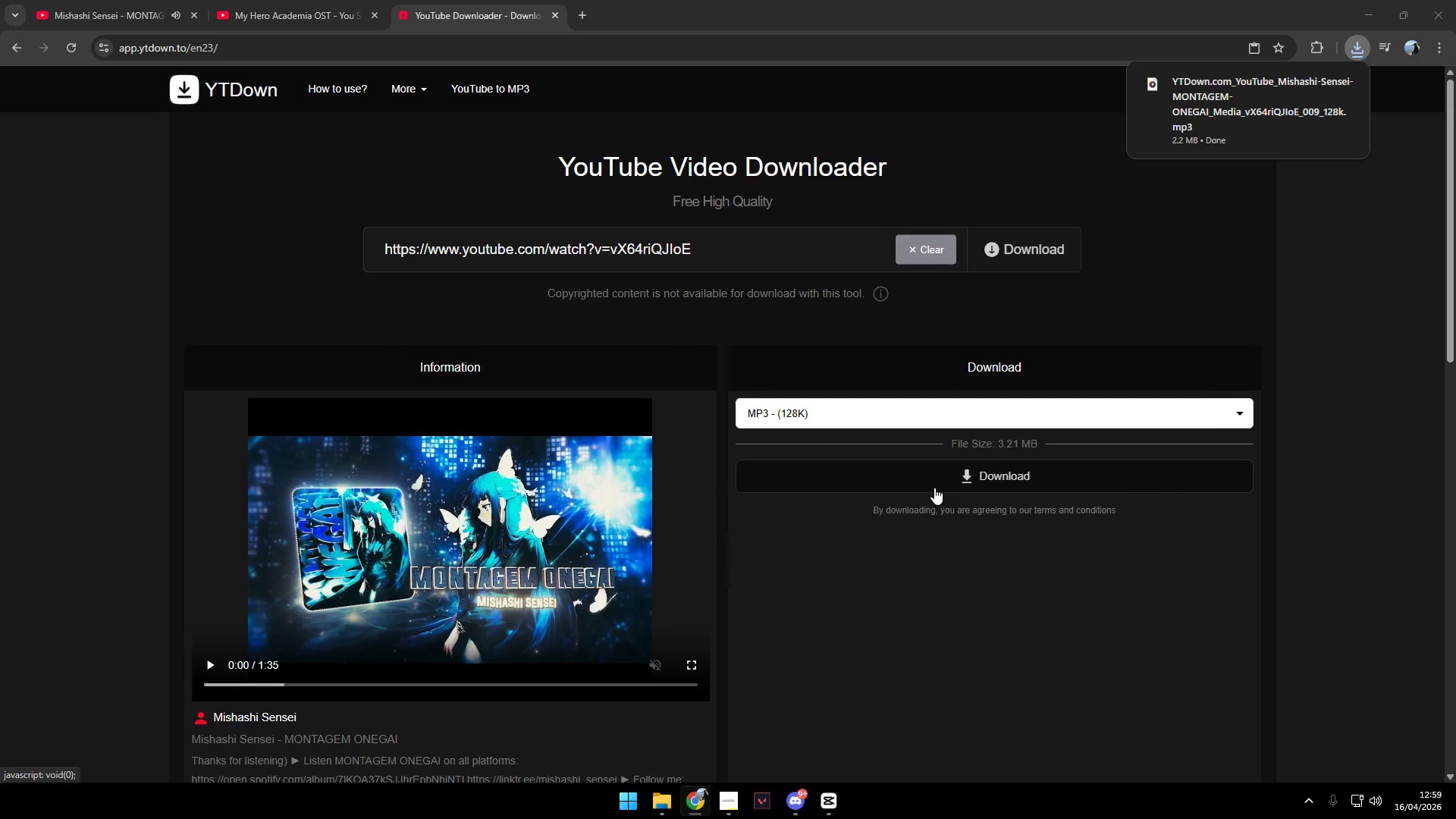 
key(Alt+Tab)
 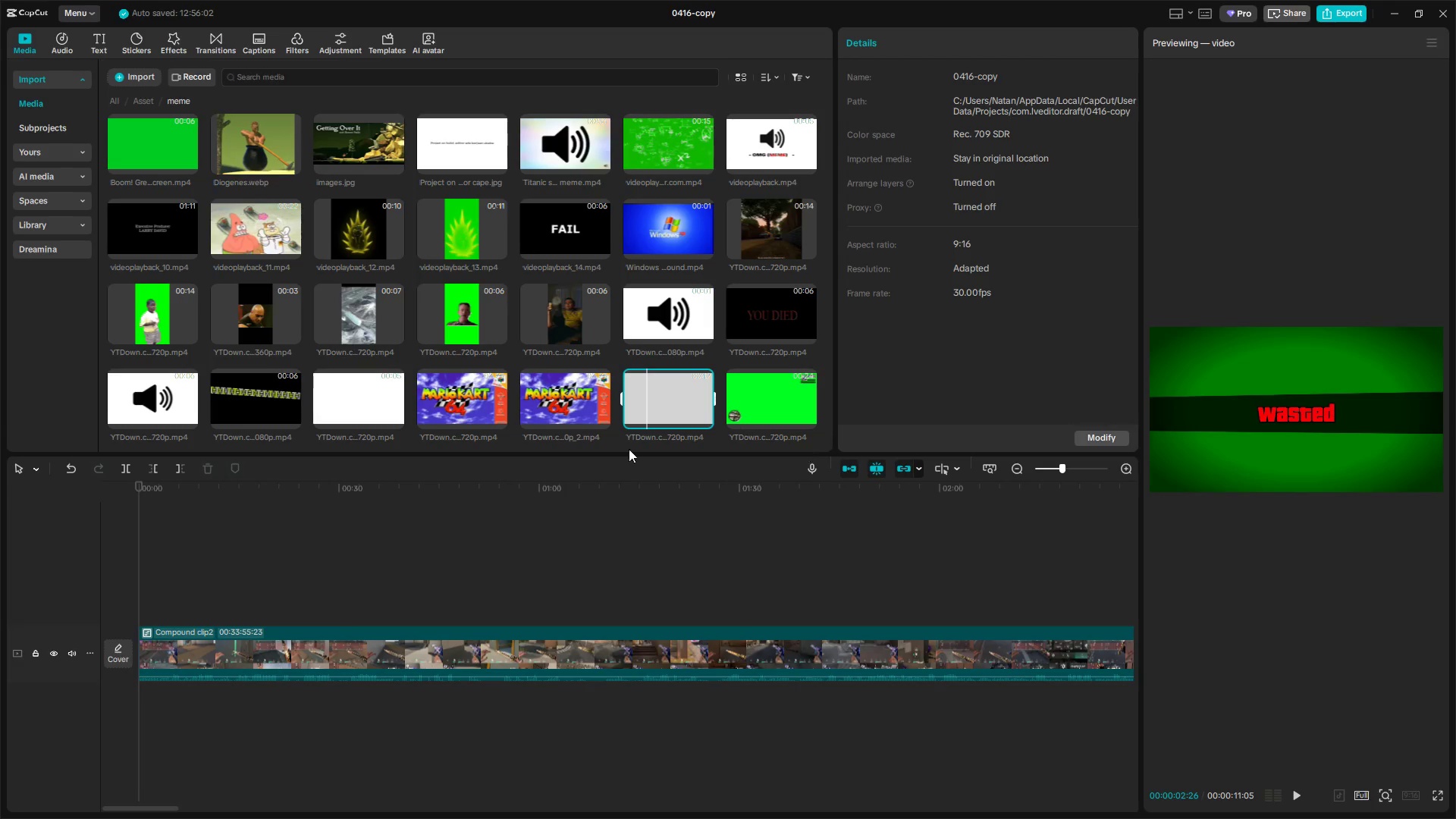 
key(Alt+Tab)
 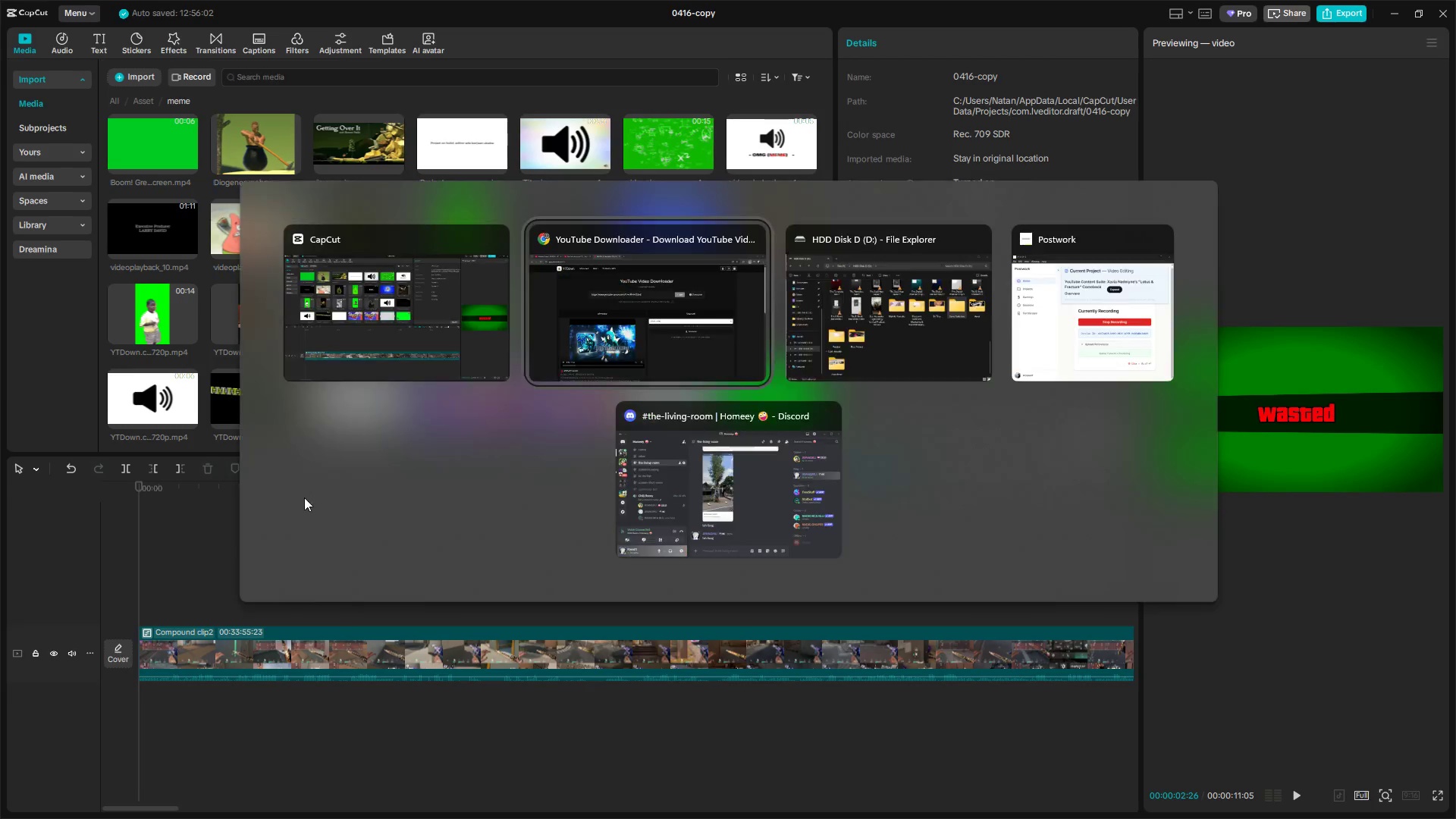 
key(Alt+Tab)
 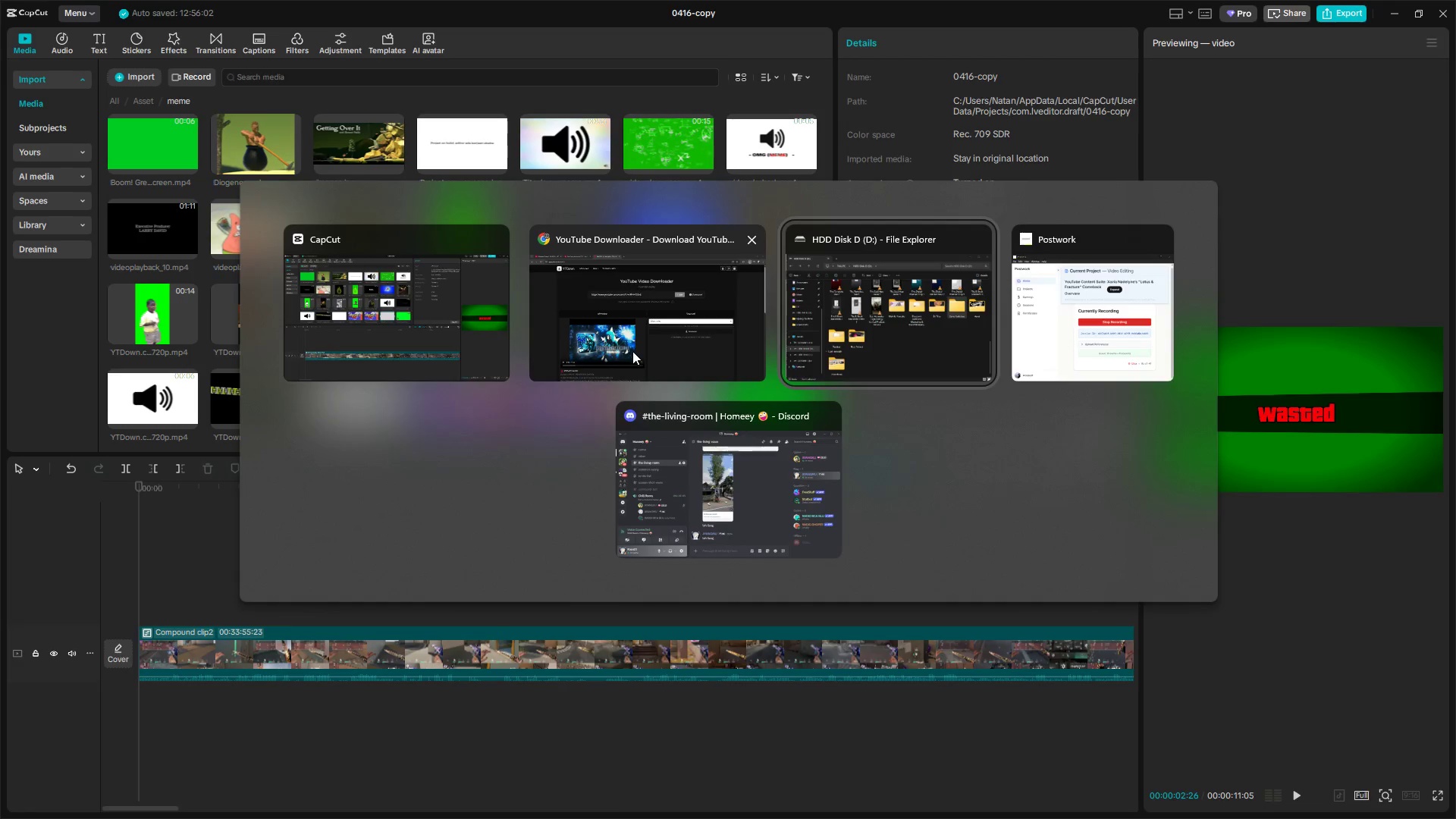 
left_click([553, 400])
 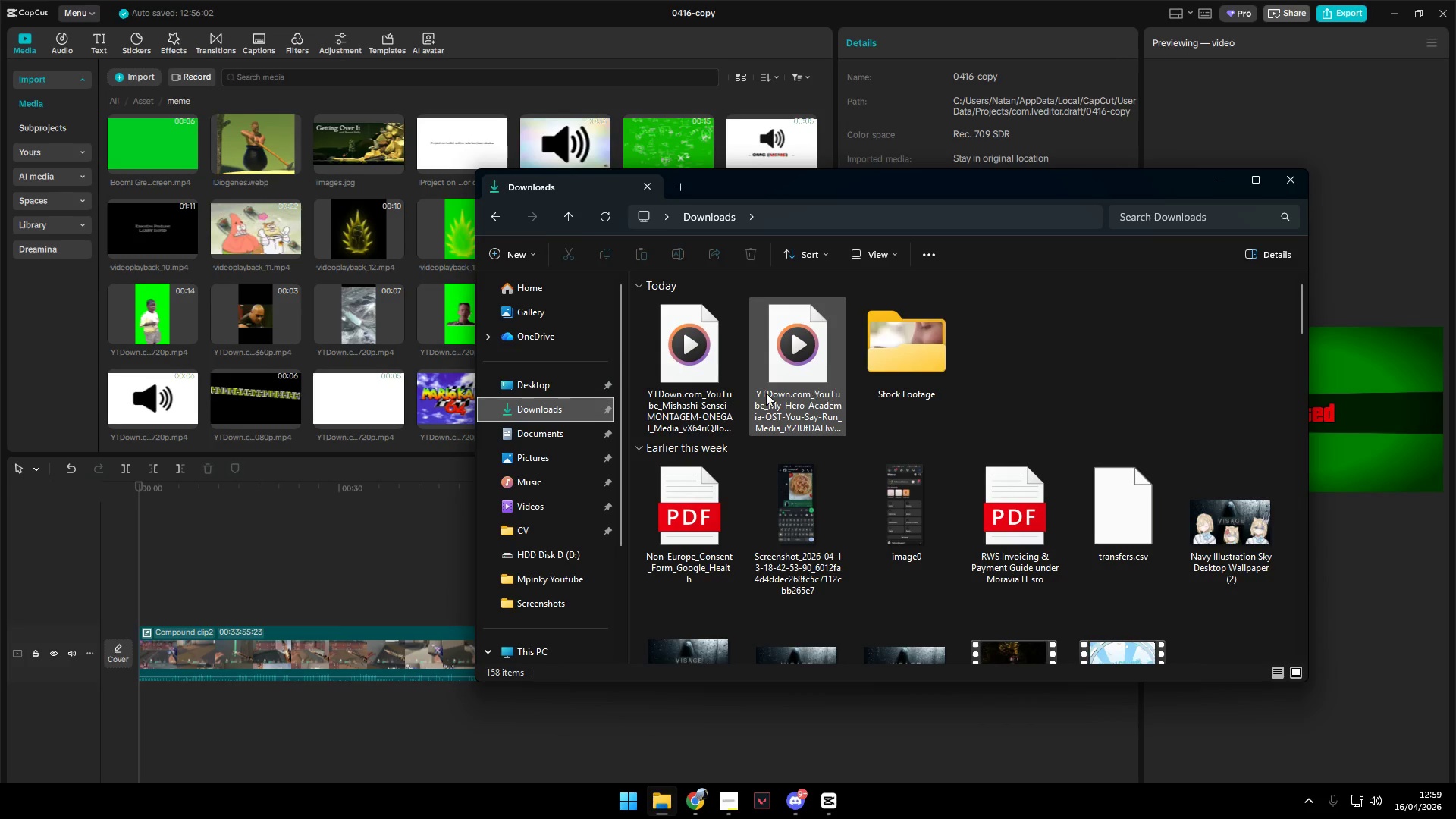 
scroll: coordinate [582, 372], scroll_direction: up, amount: 7.0
 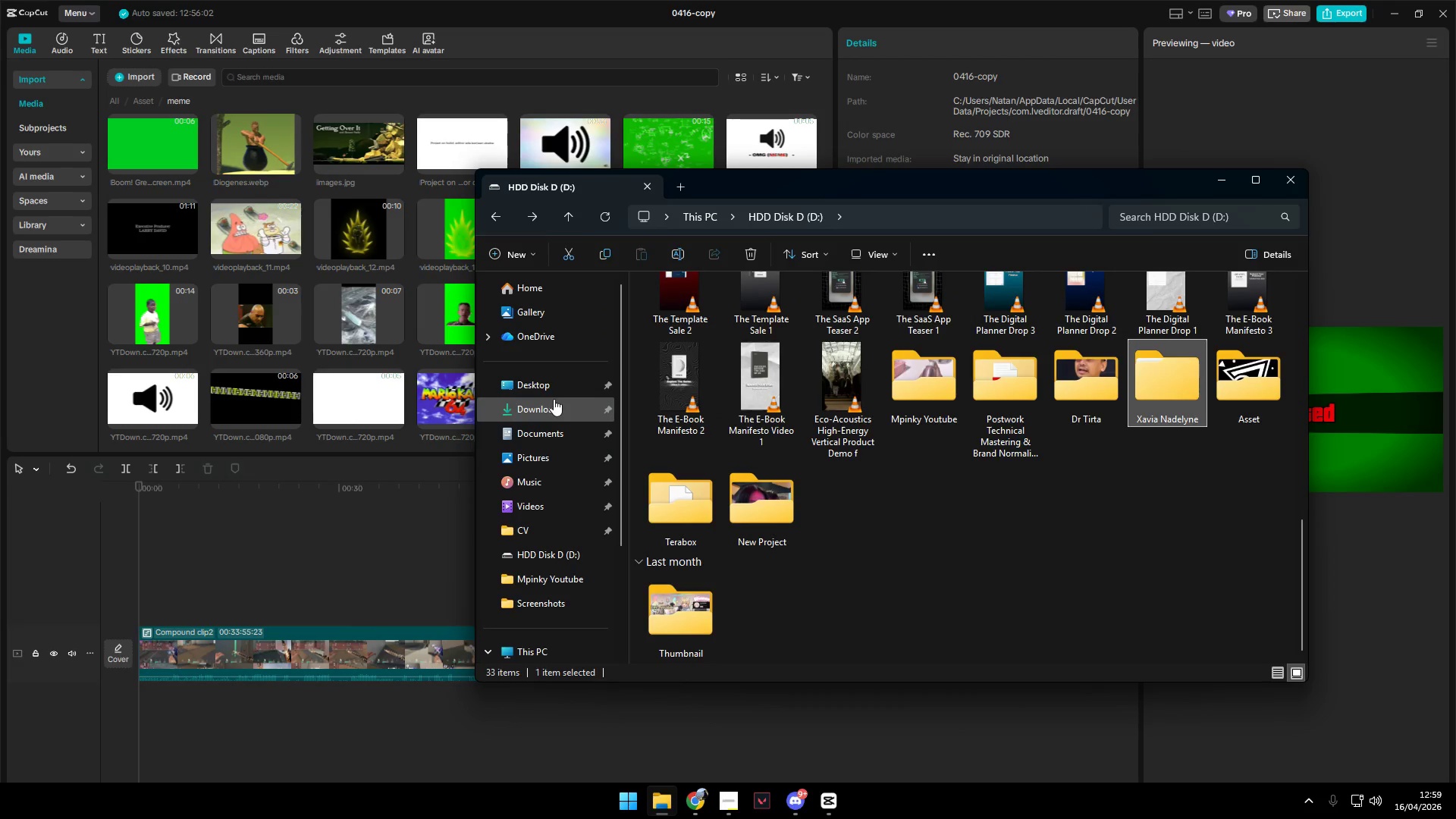 
left_click_drag(start_coordinate=[664, 394], to_coordinate=[131, 664])
 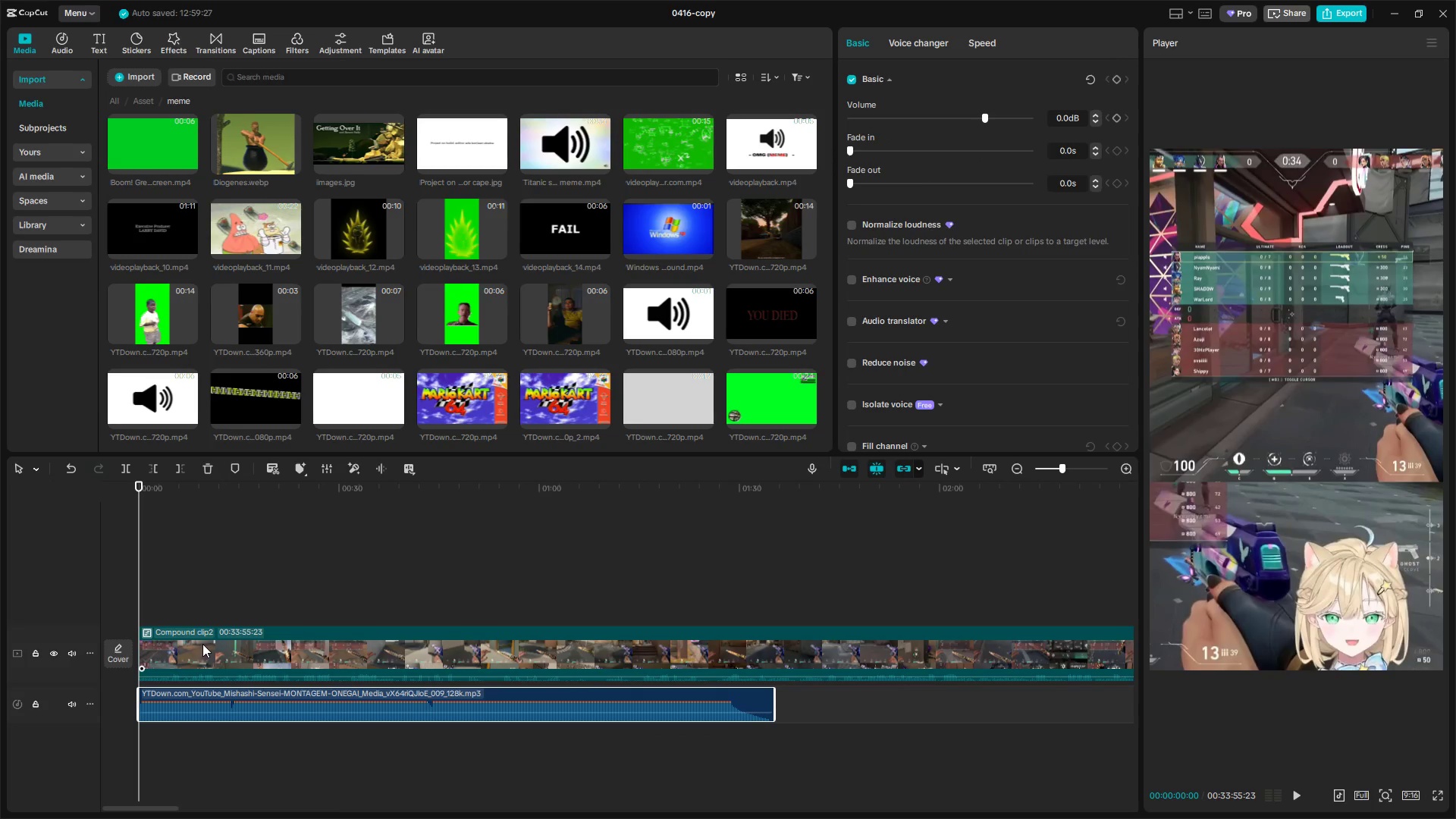 
key(Alt+AltLeft)
 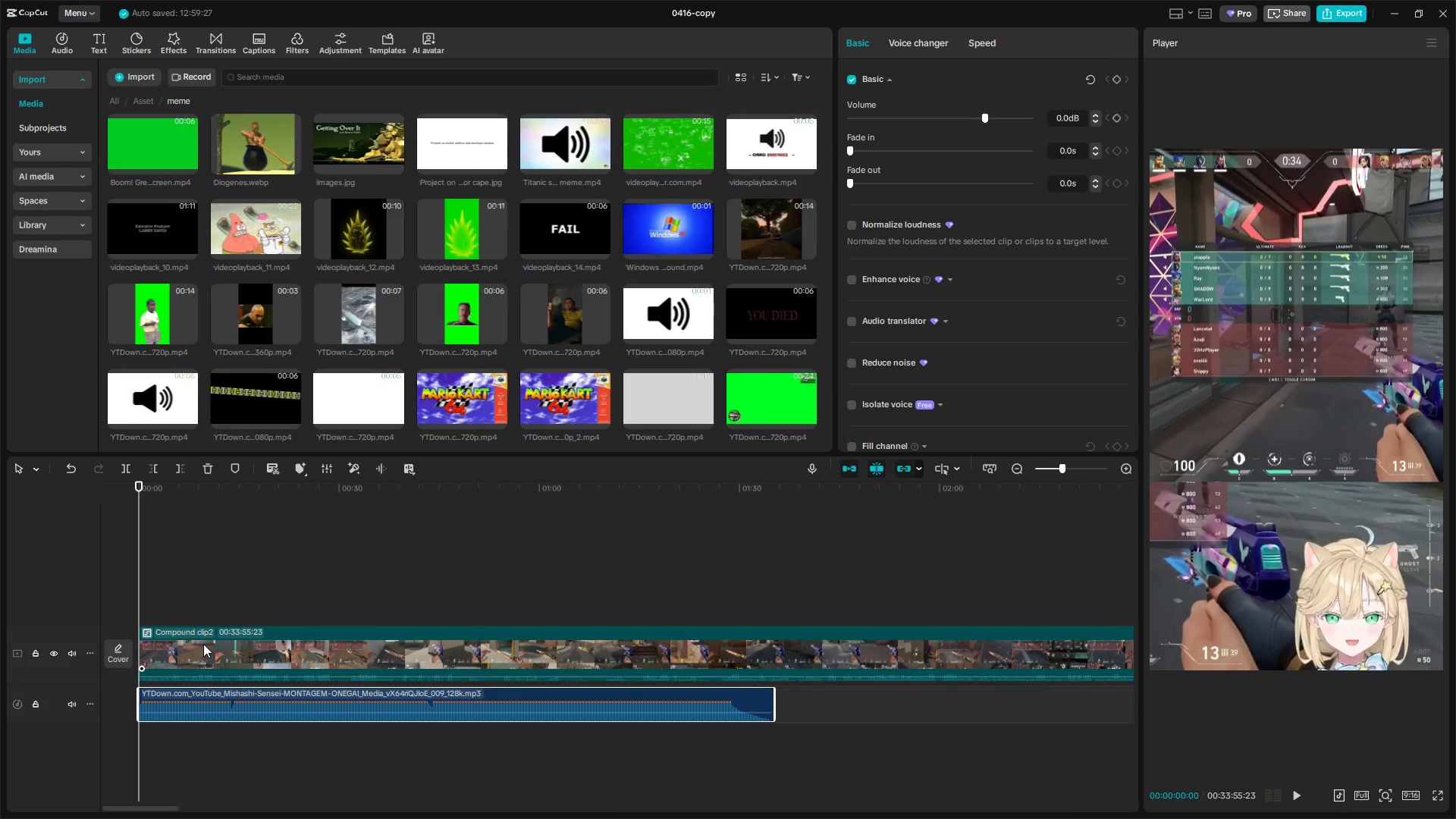 
key(Alt+Tab)
 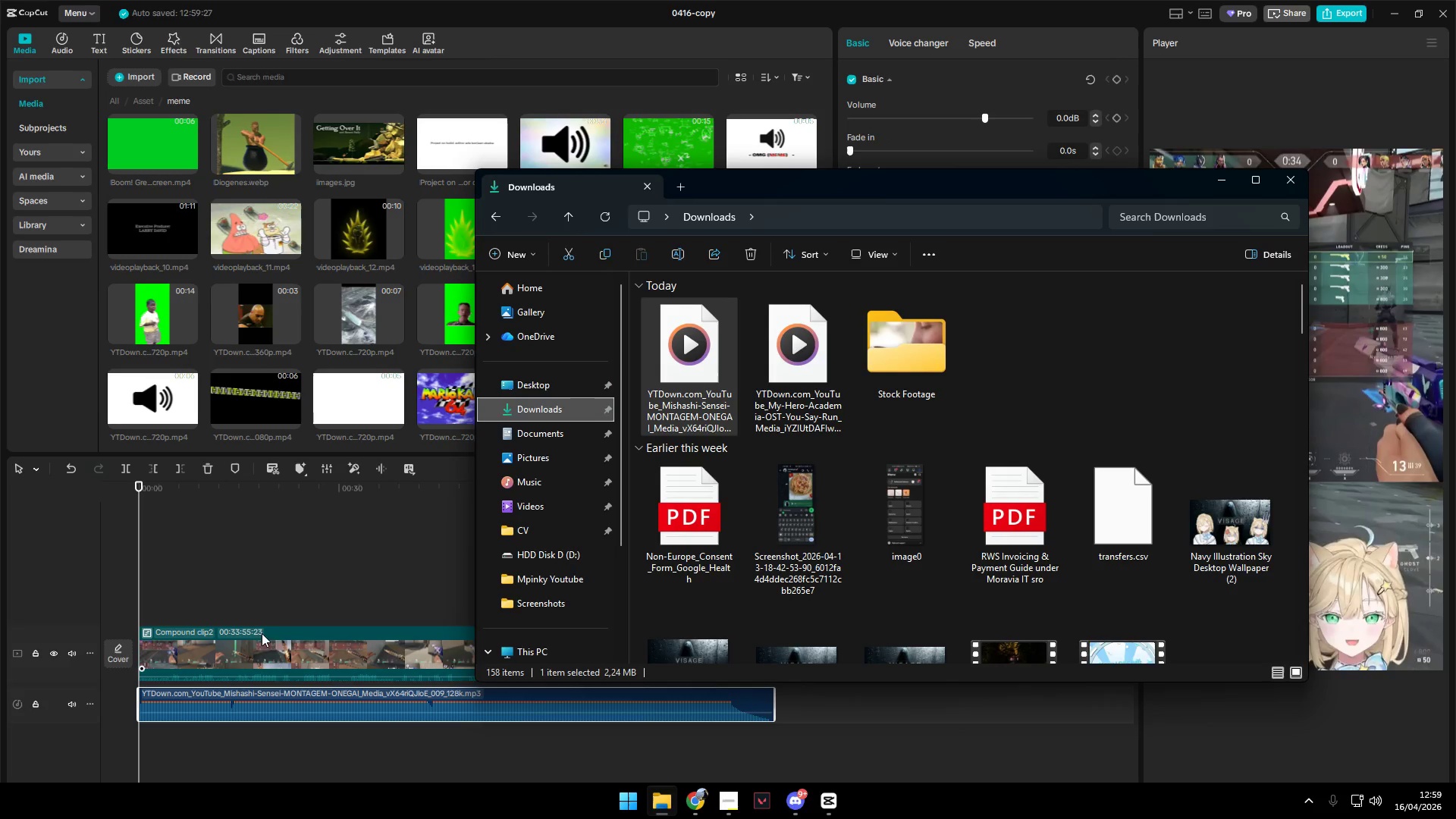 
key(Alt+Tab)
 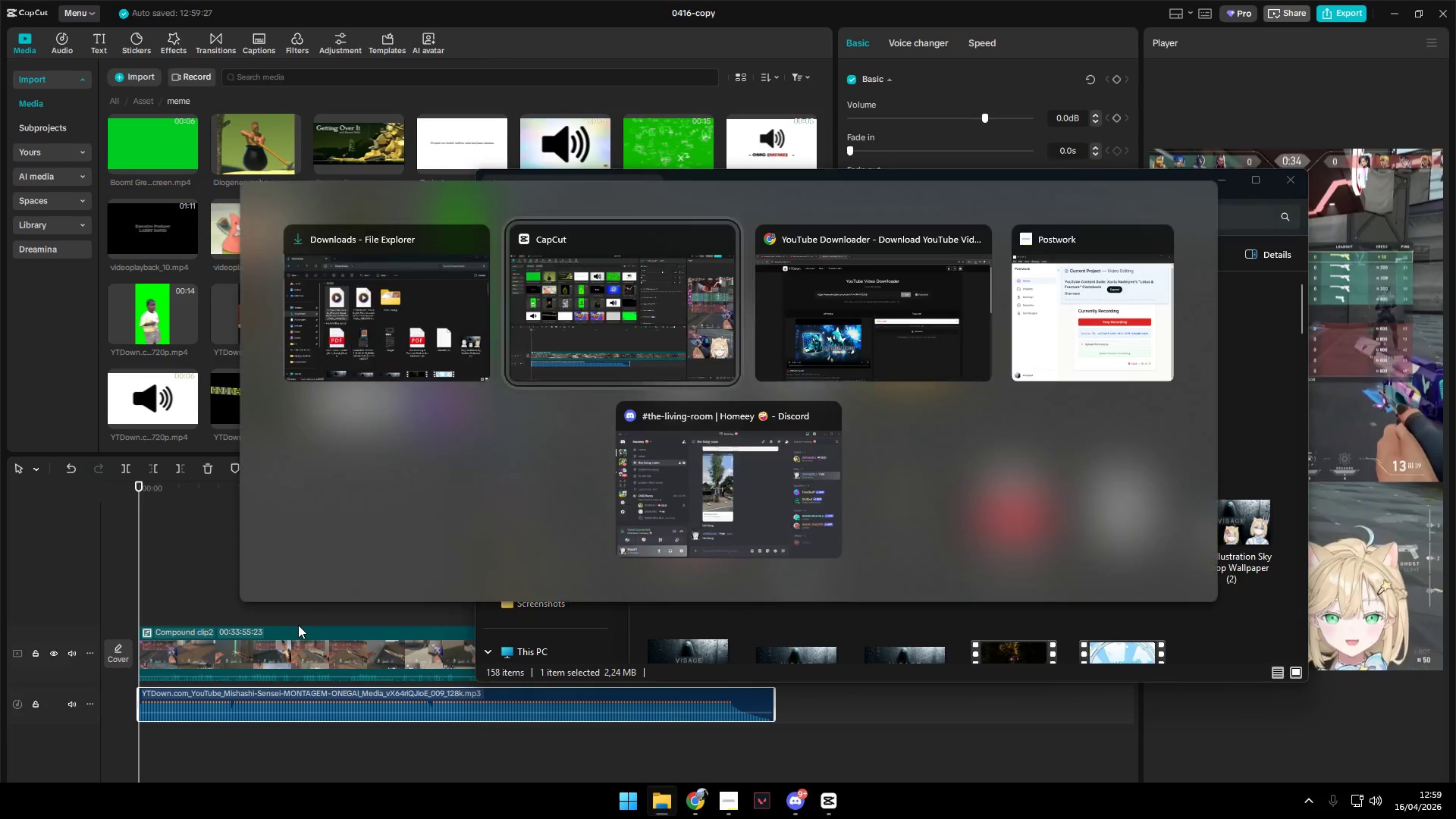 
key(Alt+Tab)
 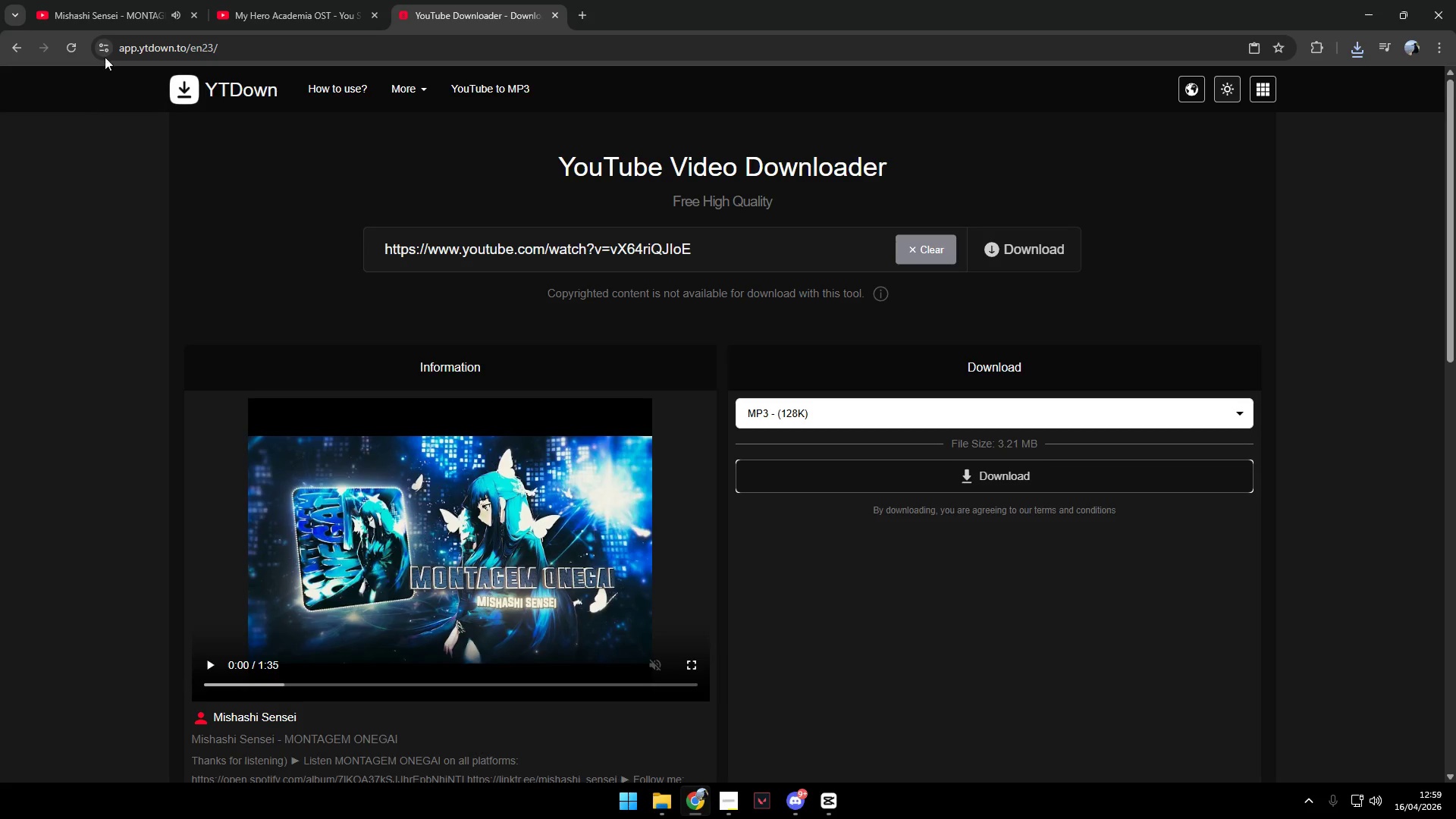 
left_click([108, 1])
 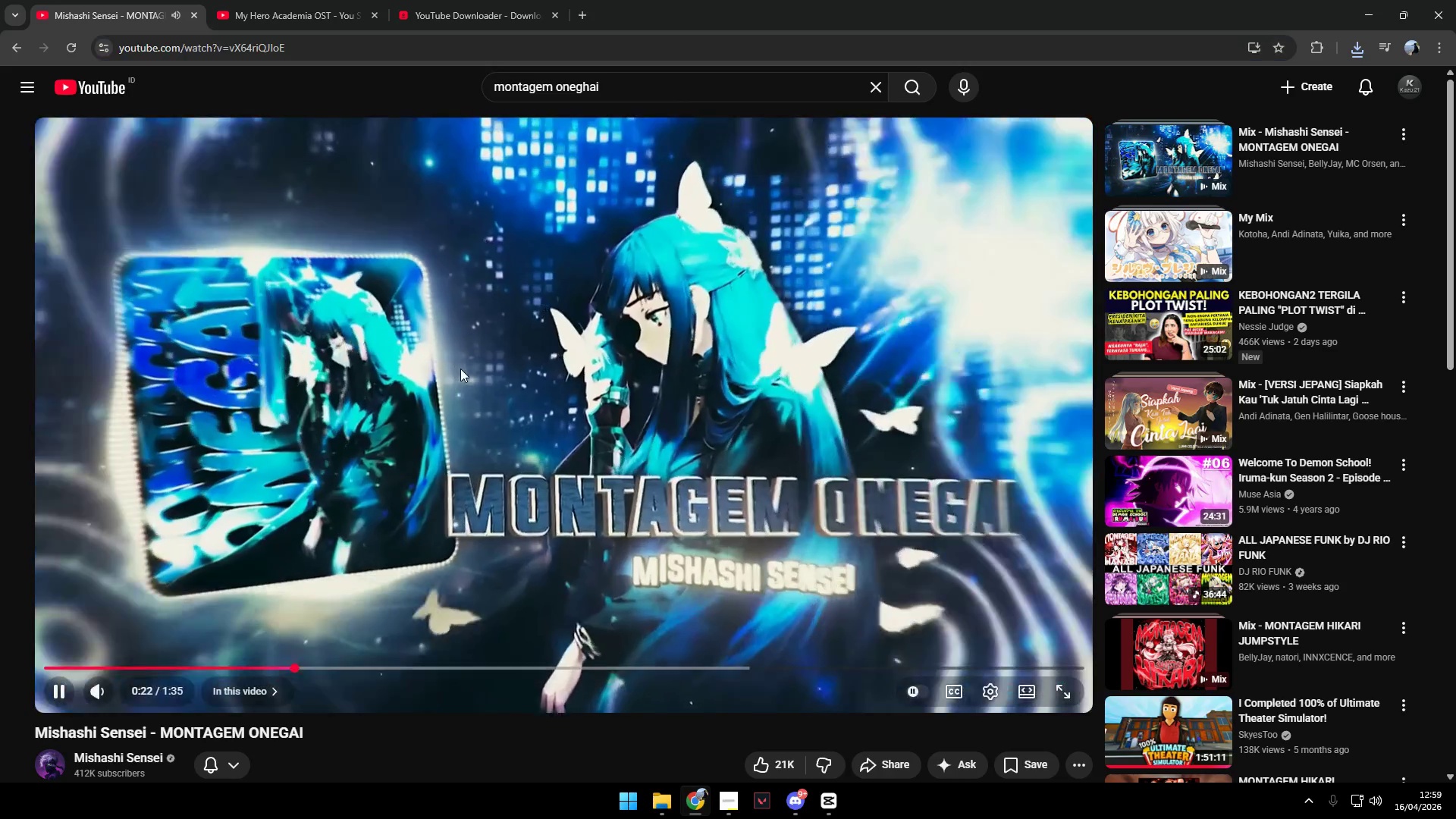 
key(Alt+AltLeft)
 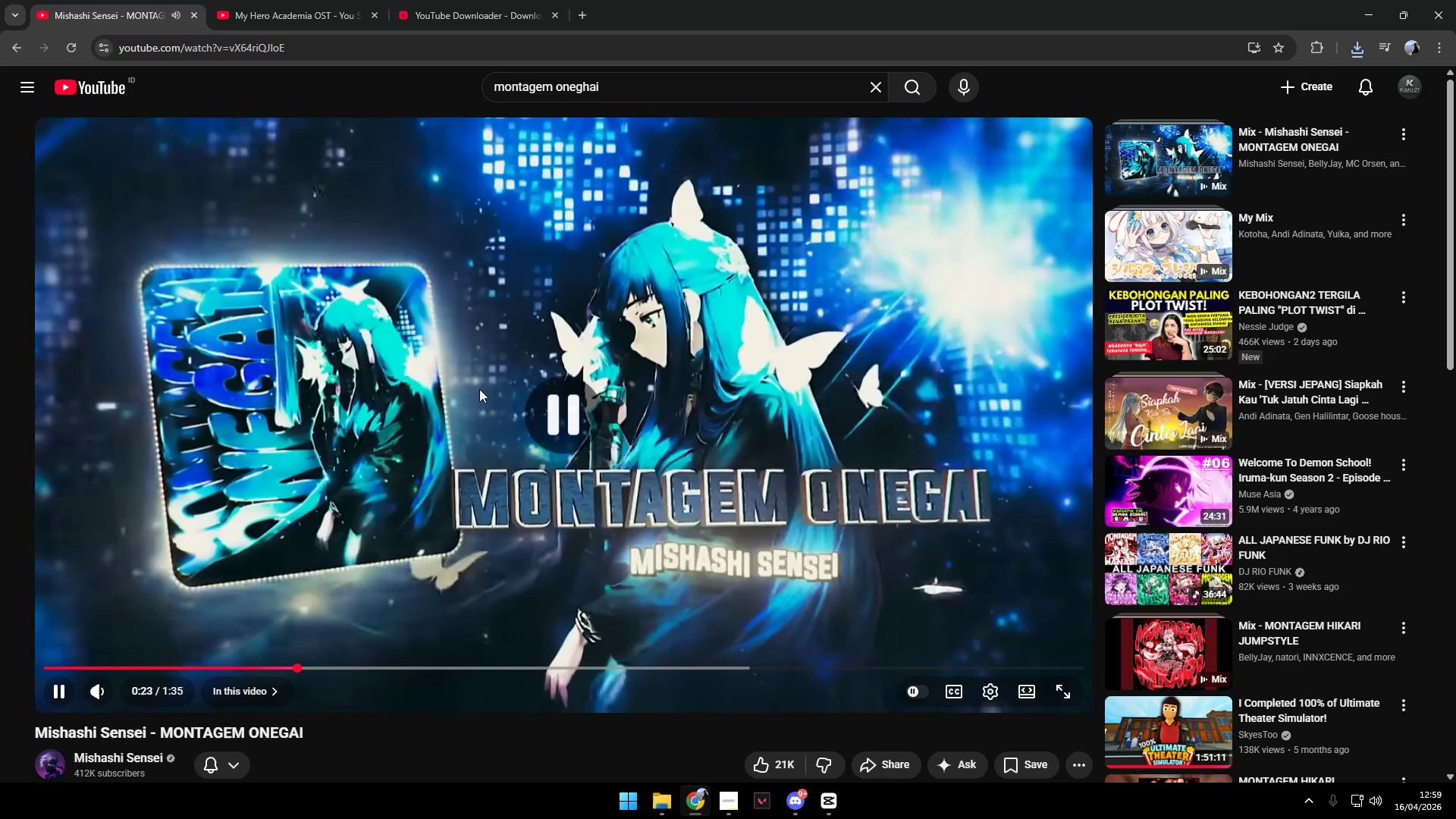 
key(Alt+Tab)
 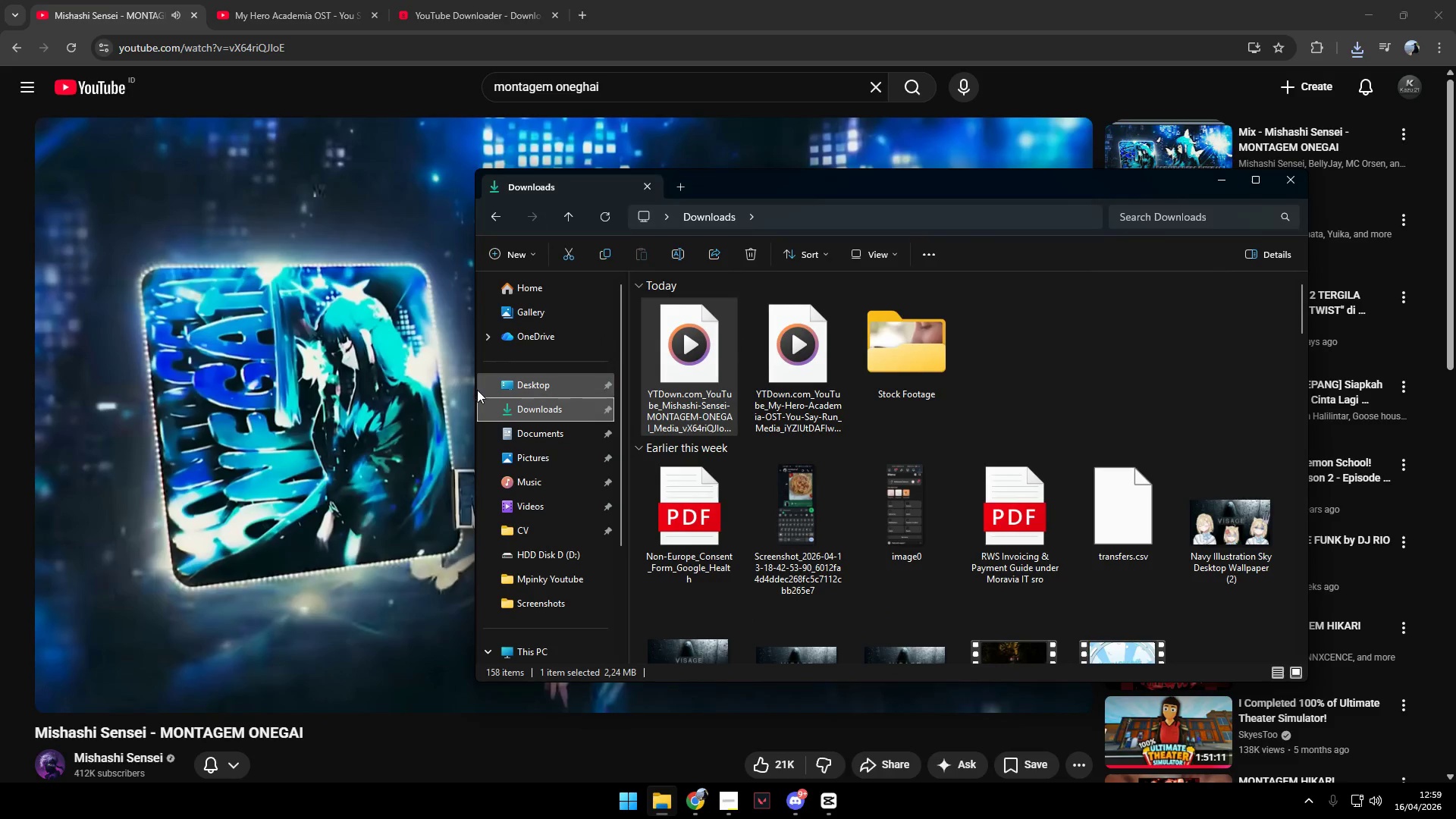 
key(Alt+Tab)
 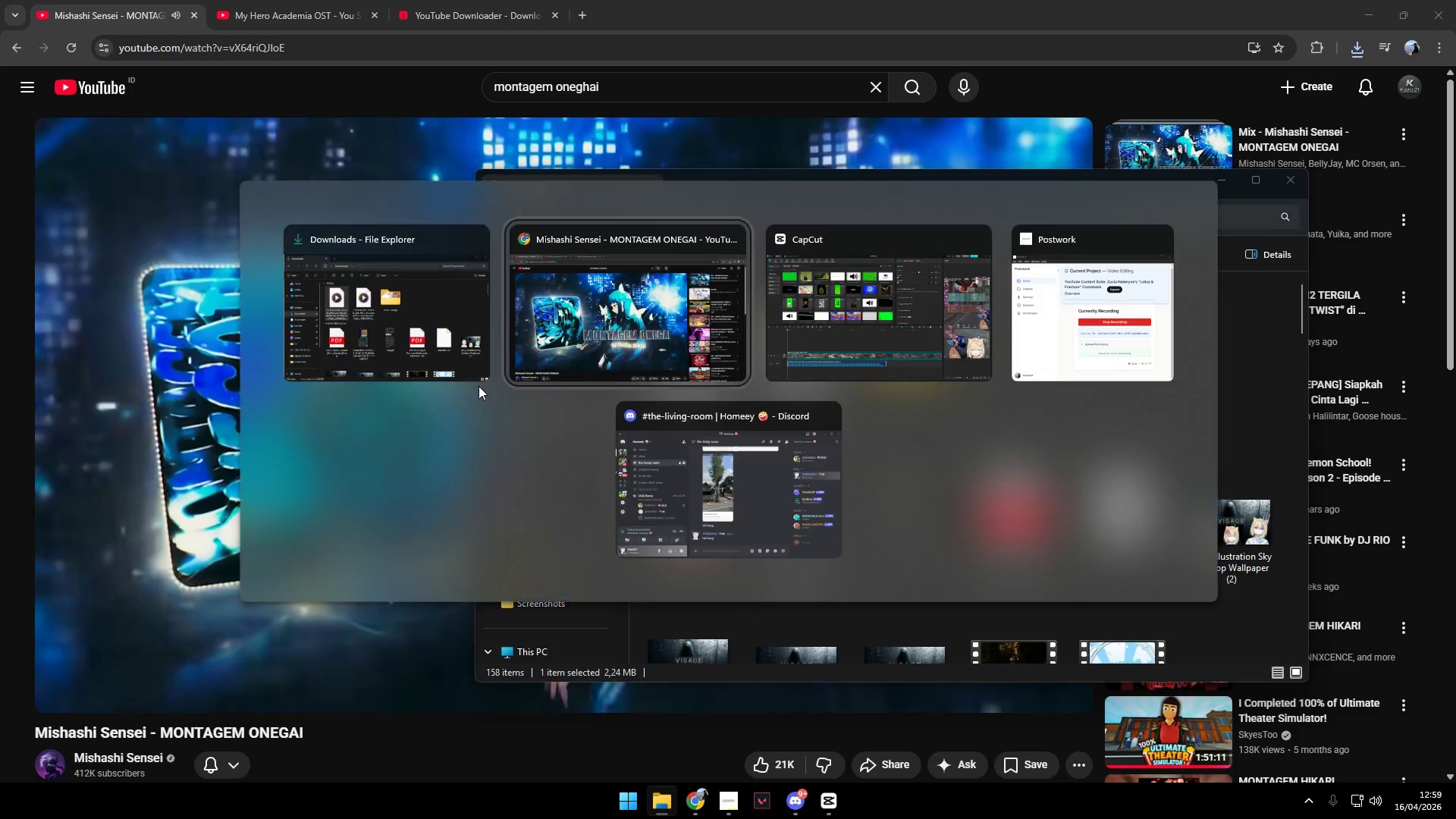 
key(Alt+Tab)
 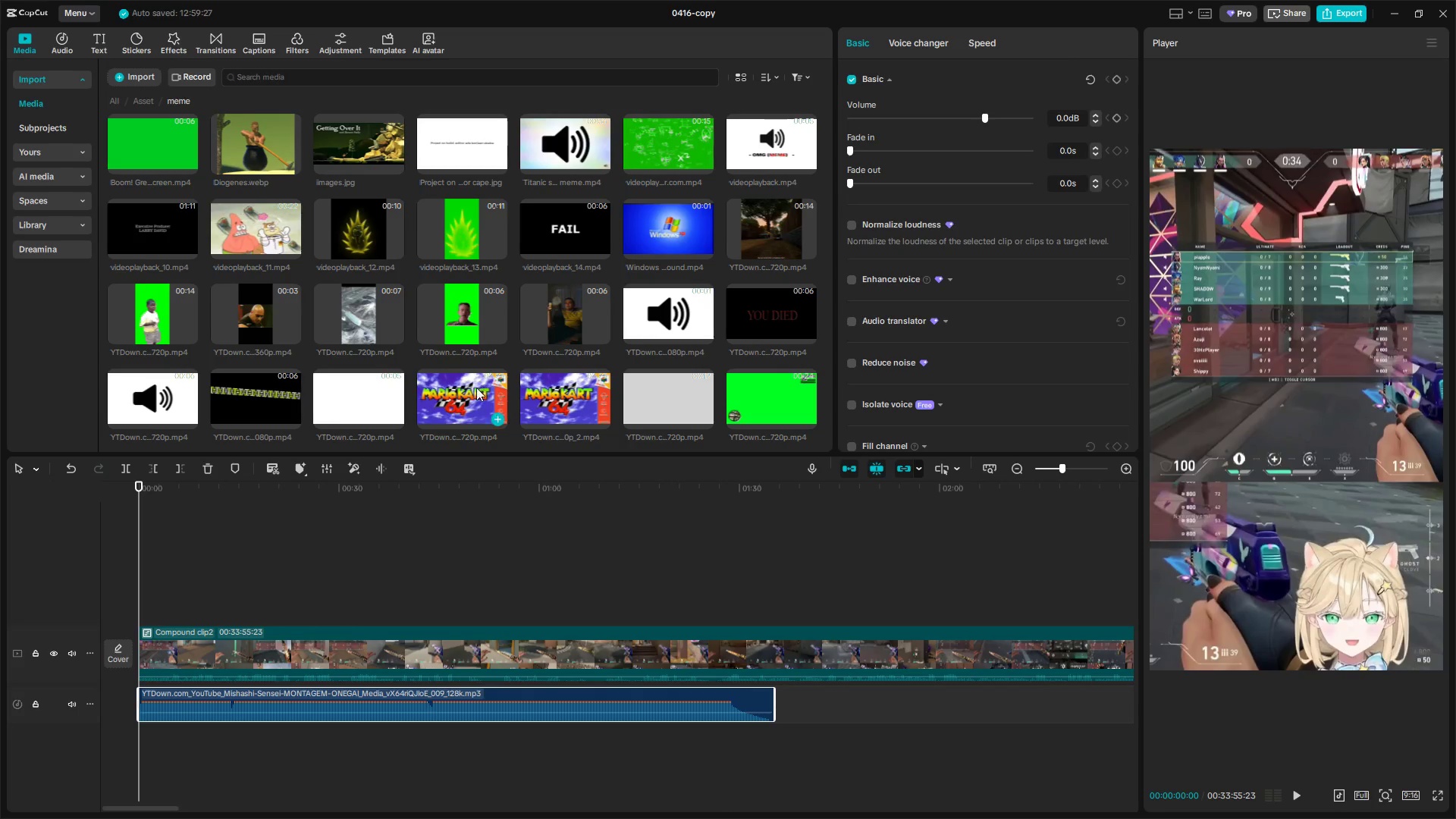 
key(Space)
 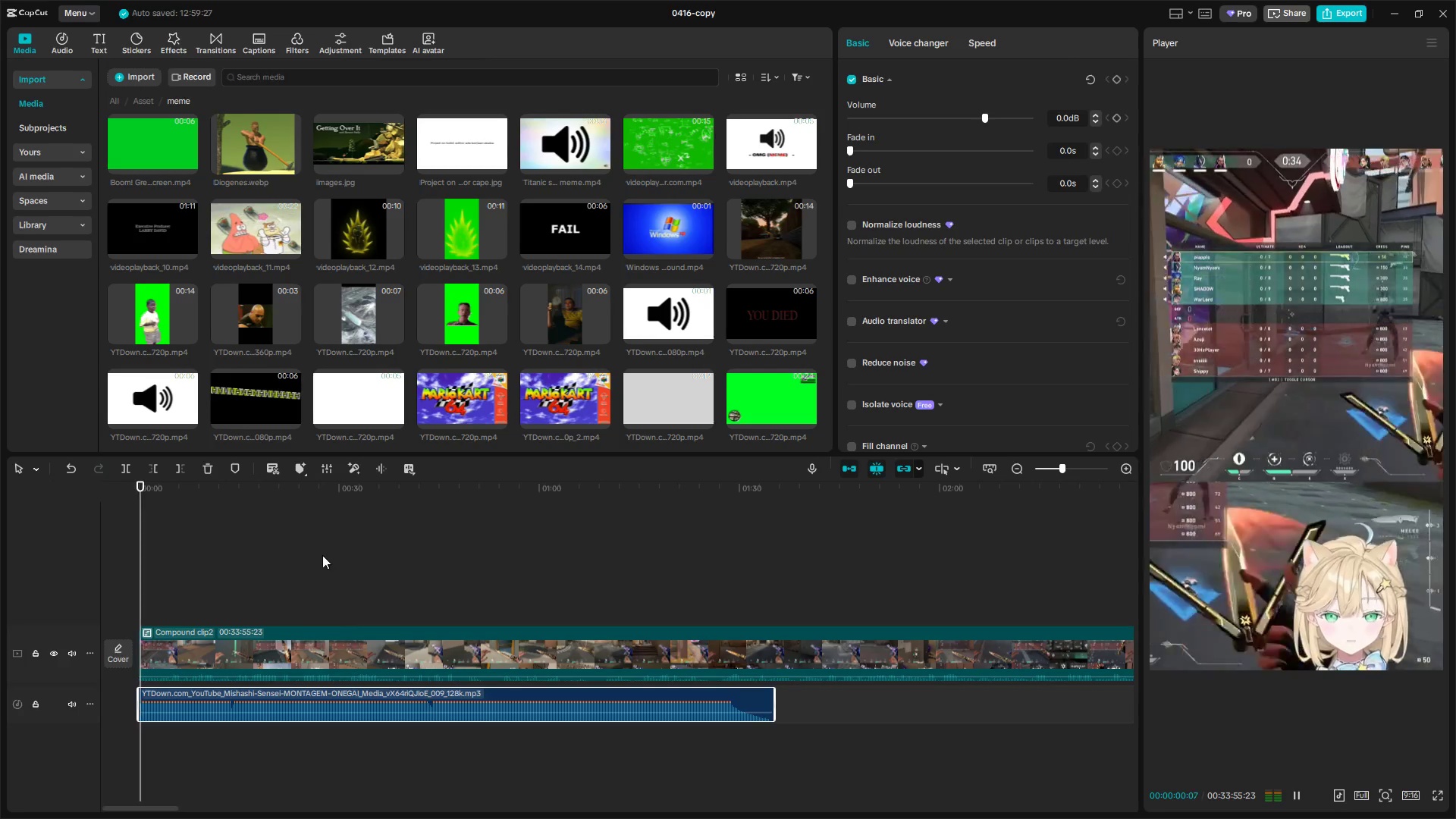 
key(Control+ControlLeft)
 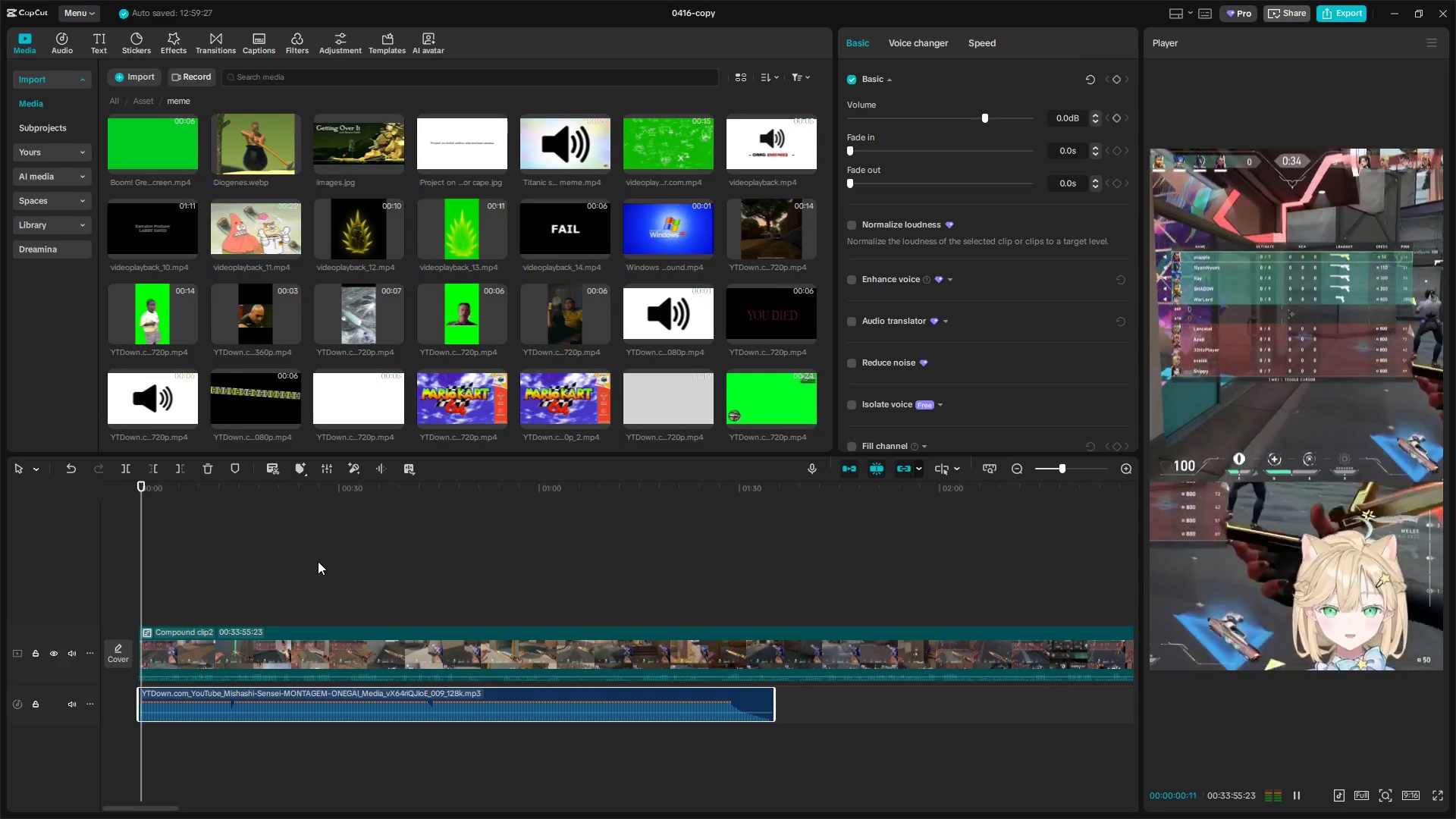 
key(Control+Space)
 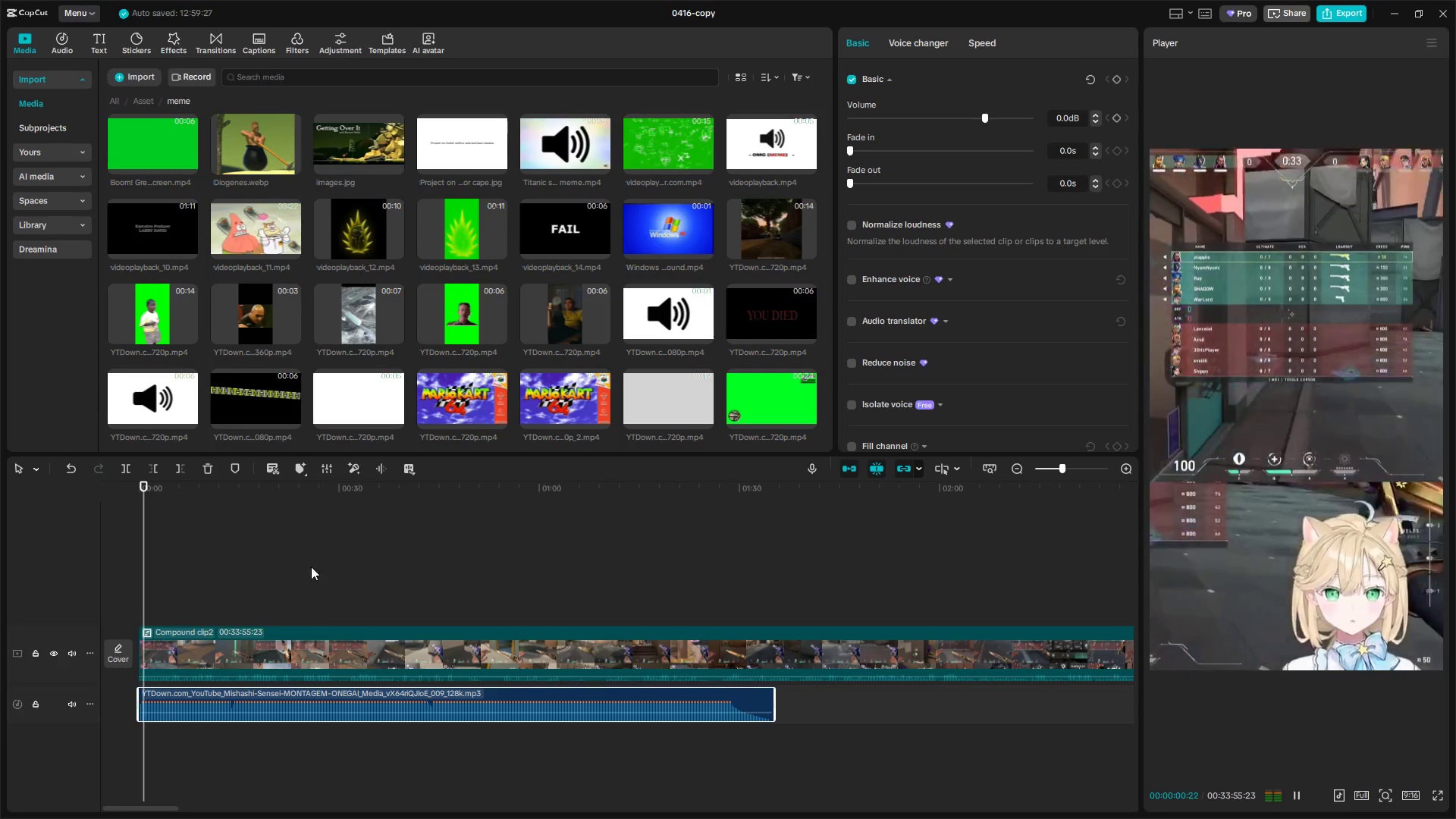 
key(Space)
 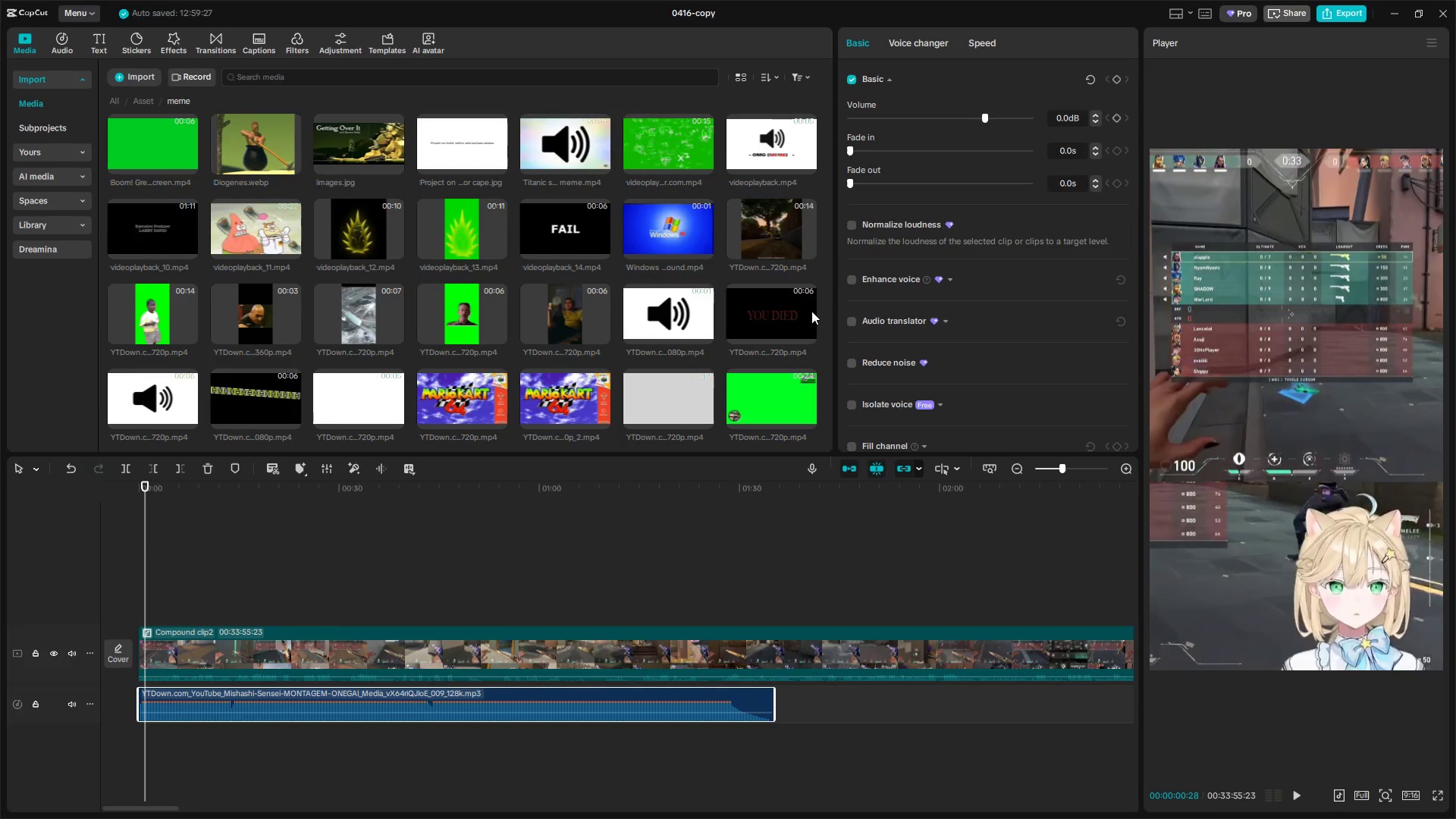 
left_click([853, 222])
 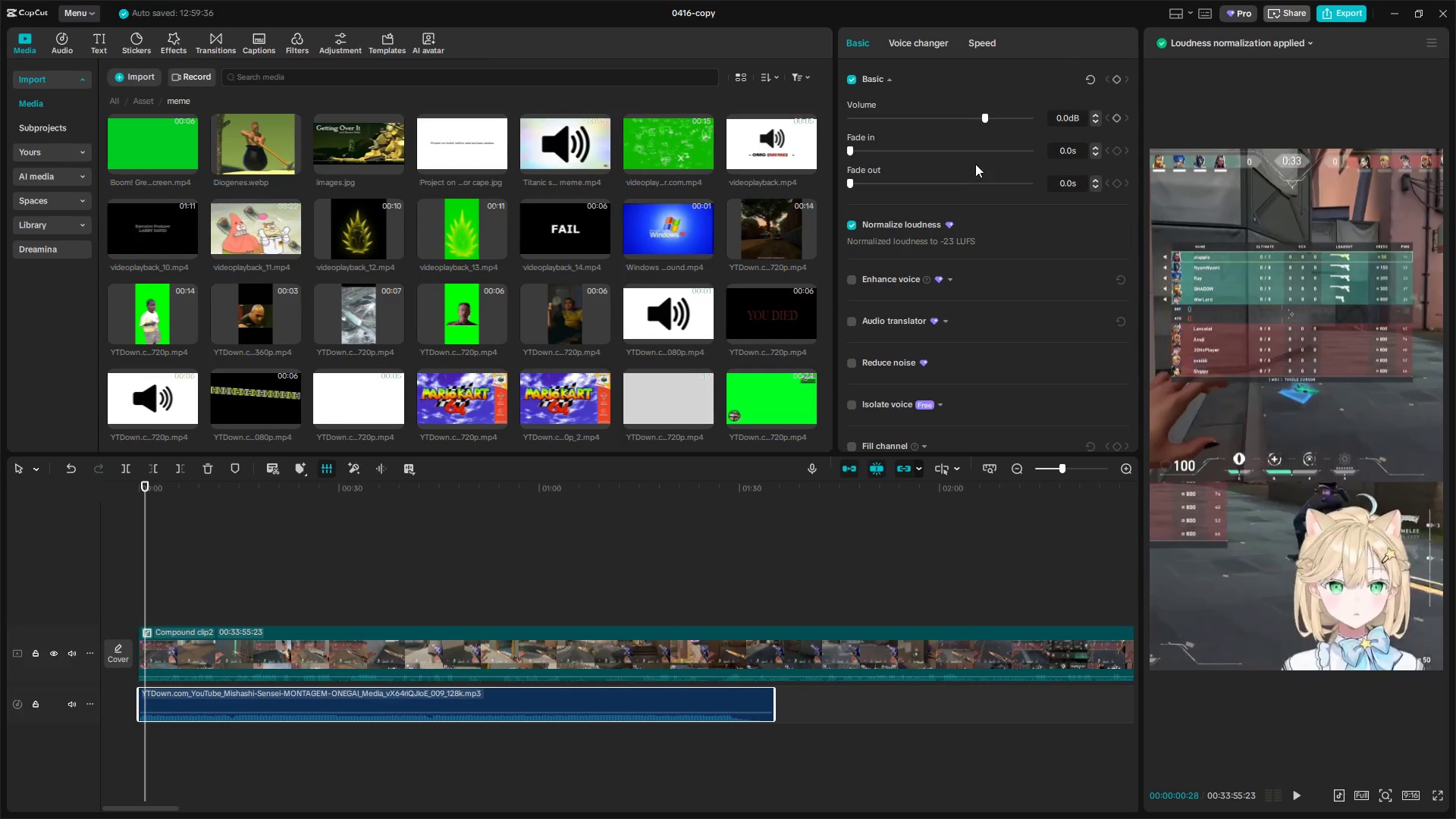 
key(Space)
 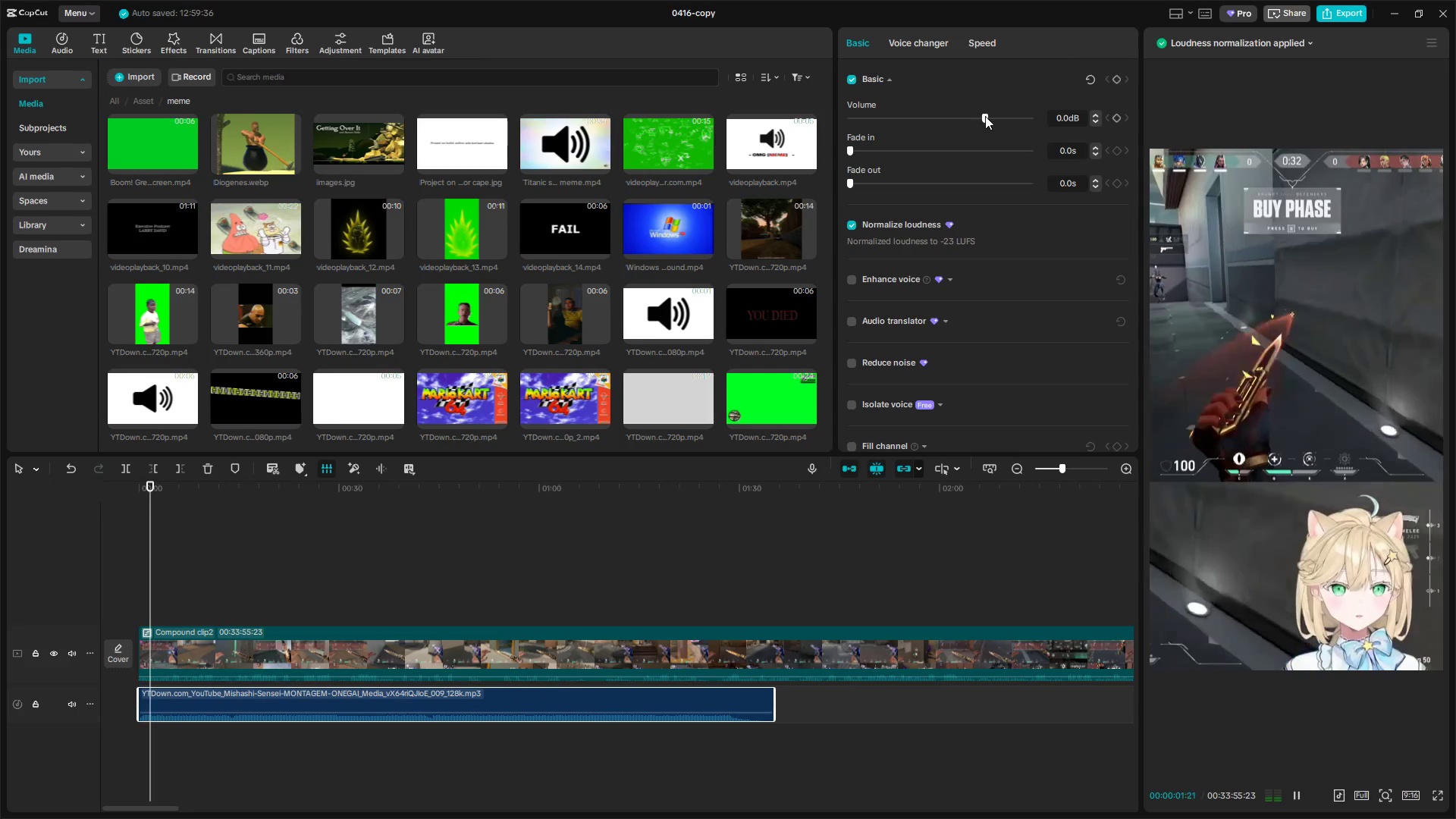 
left_click_drag(start_coordinate=[985, 116], to_coordinate=[964, 118])
 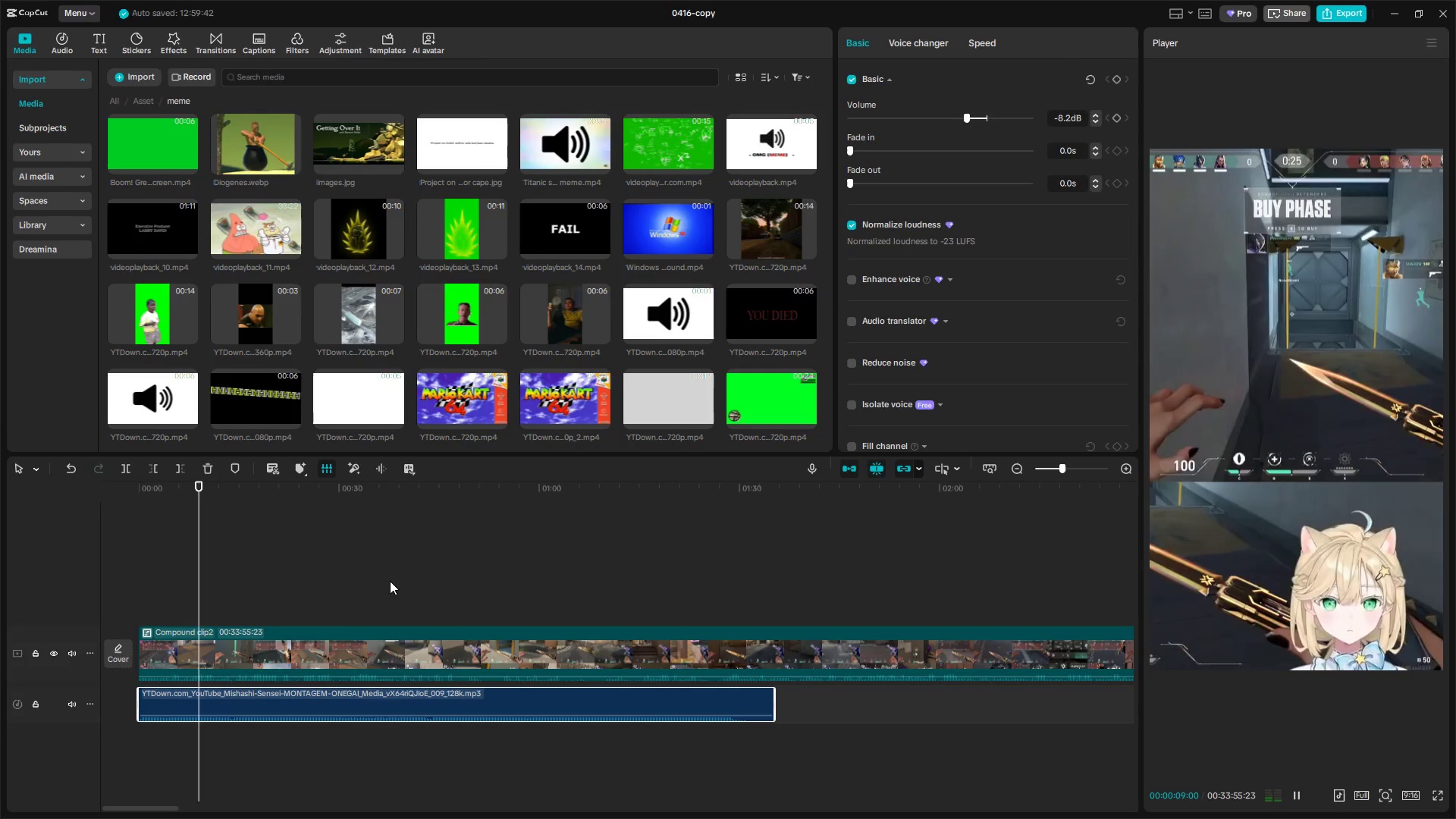 
key(Space)
 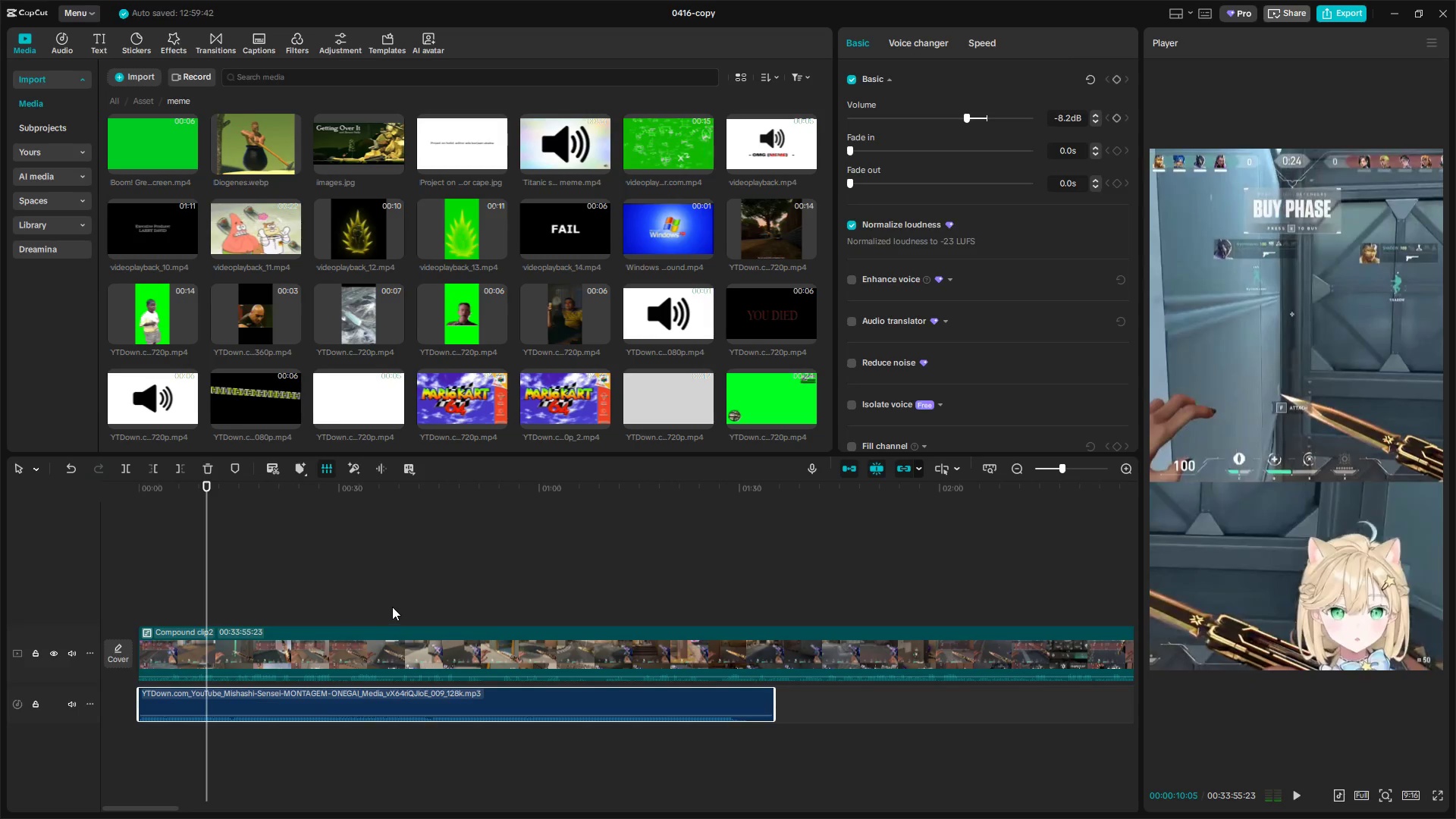 
left_click([392, 607])
 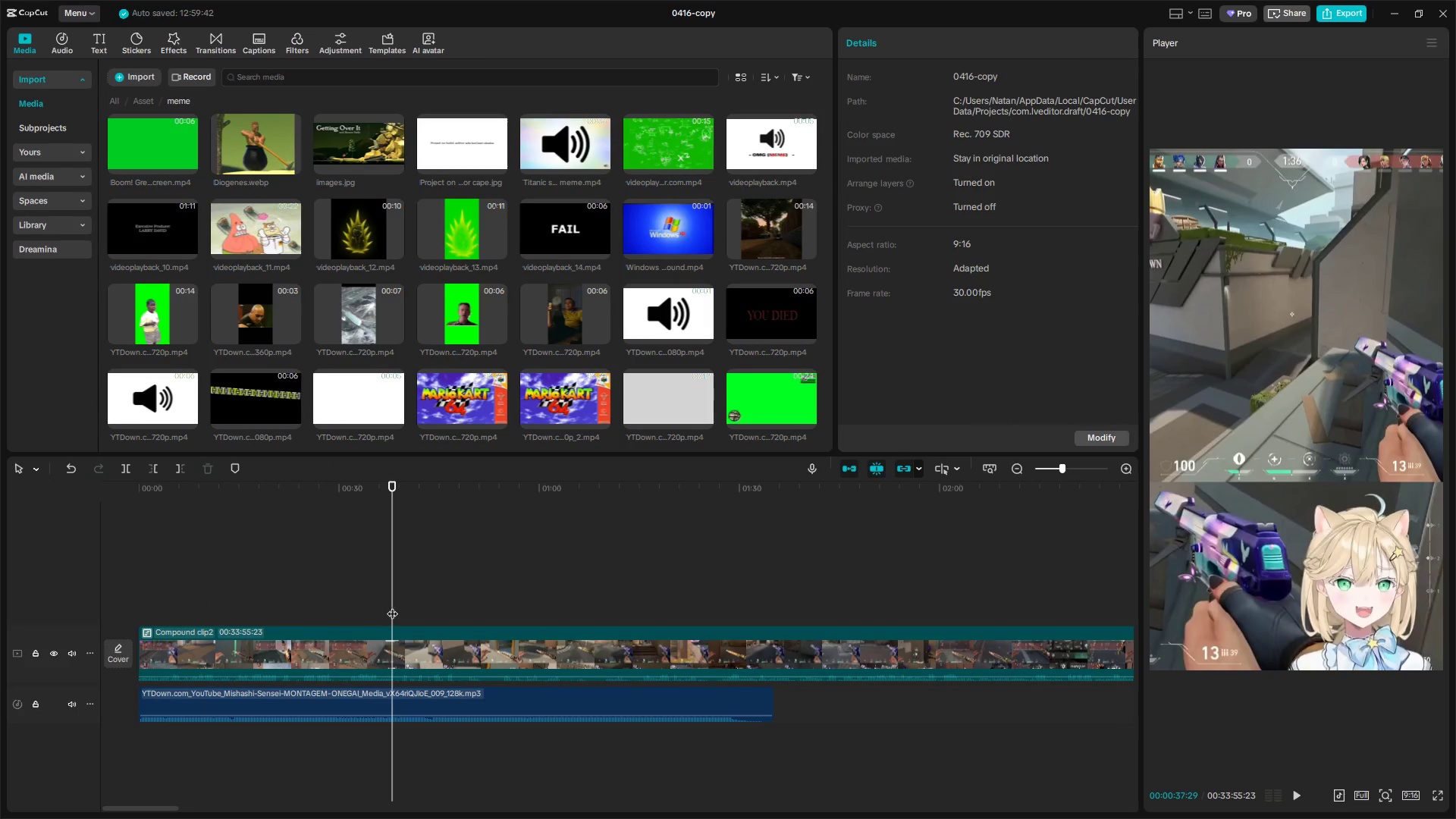 
left_click_drag(start_coordinate=[392, 606], to_coordinate=[642, 637])
 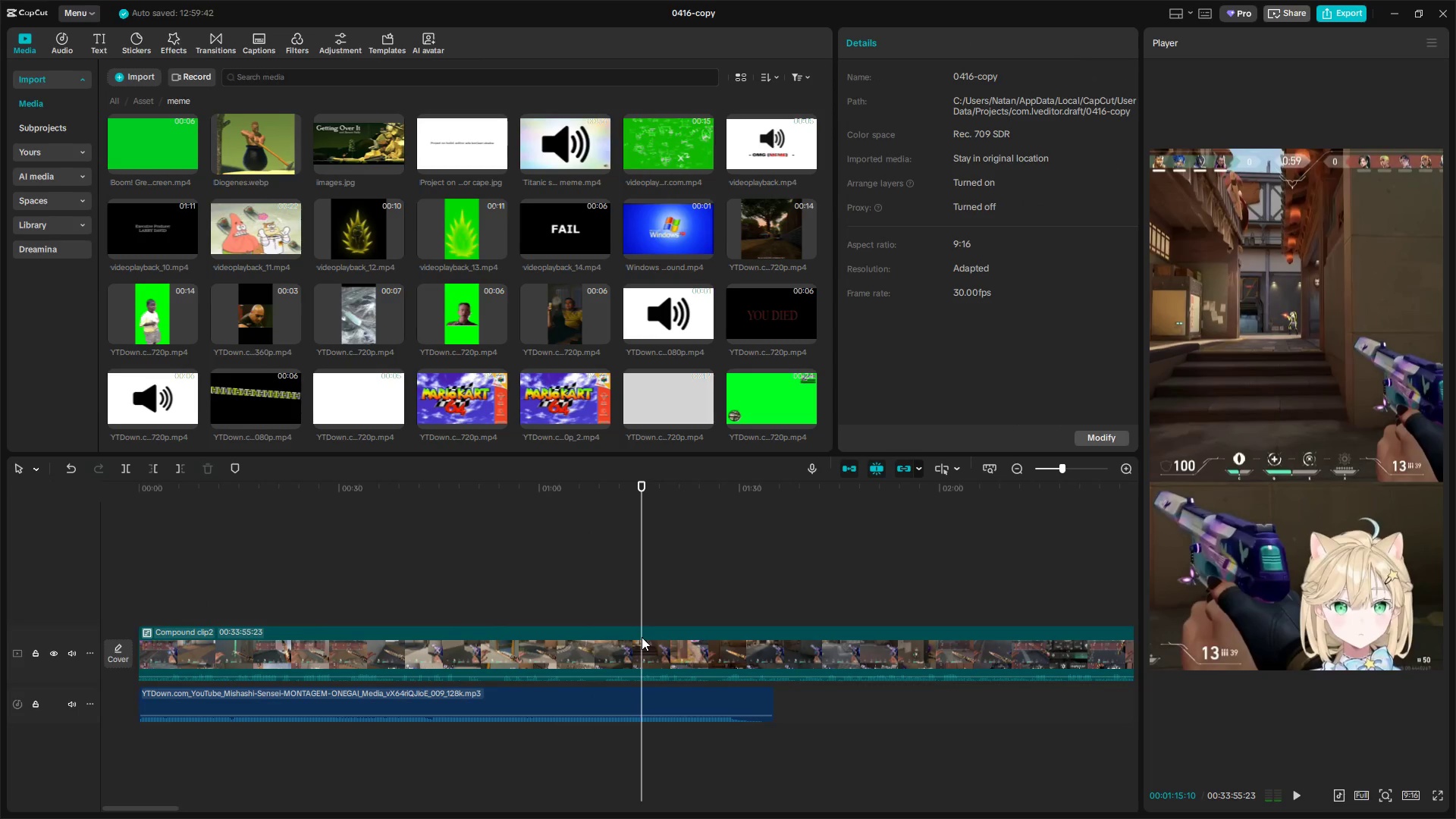 
key(Q)
 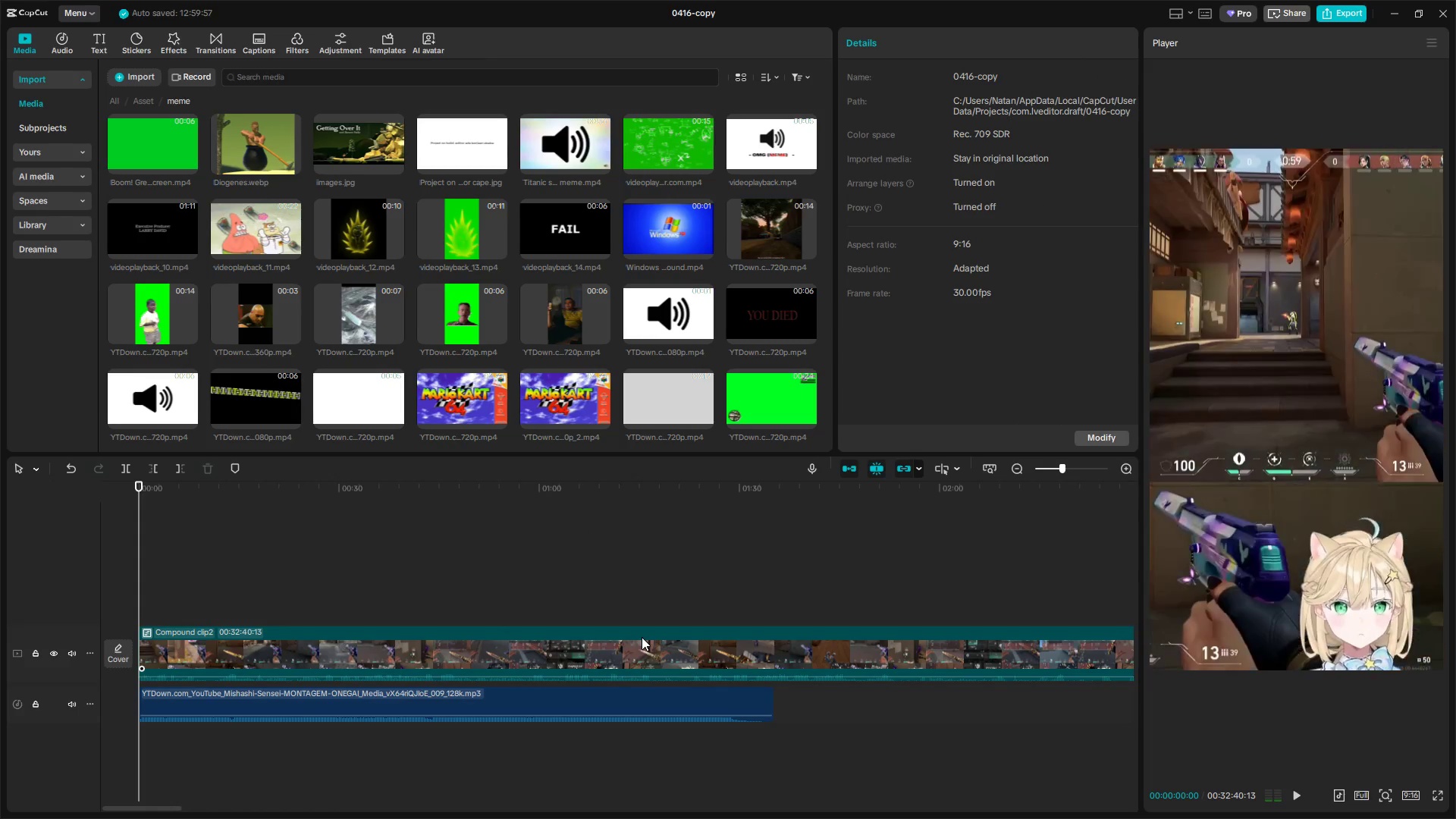 
key(Space)
 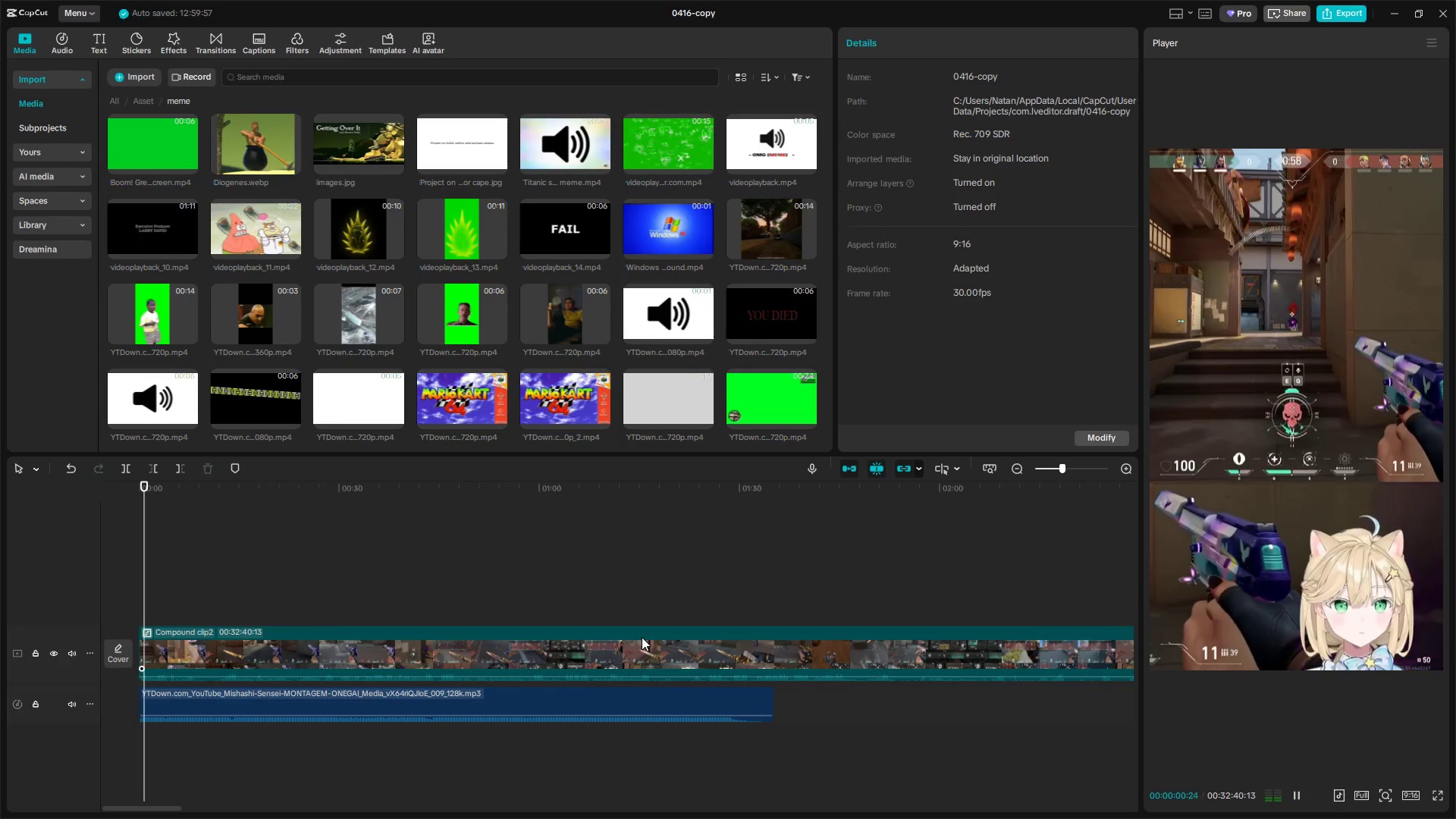 
key(Space)
 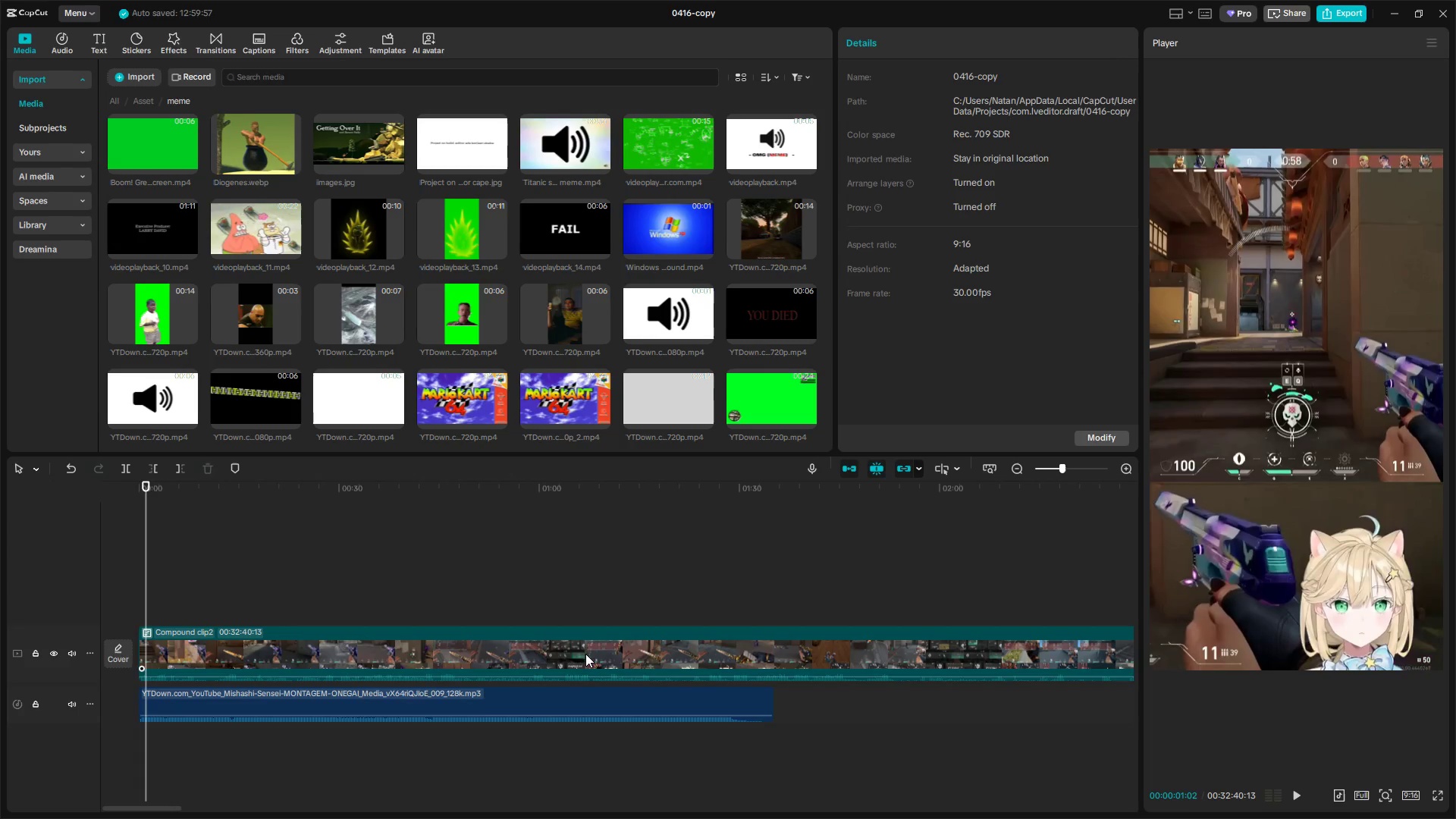 
key(Space)
 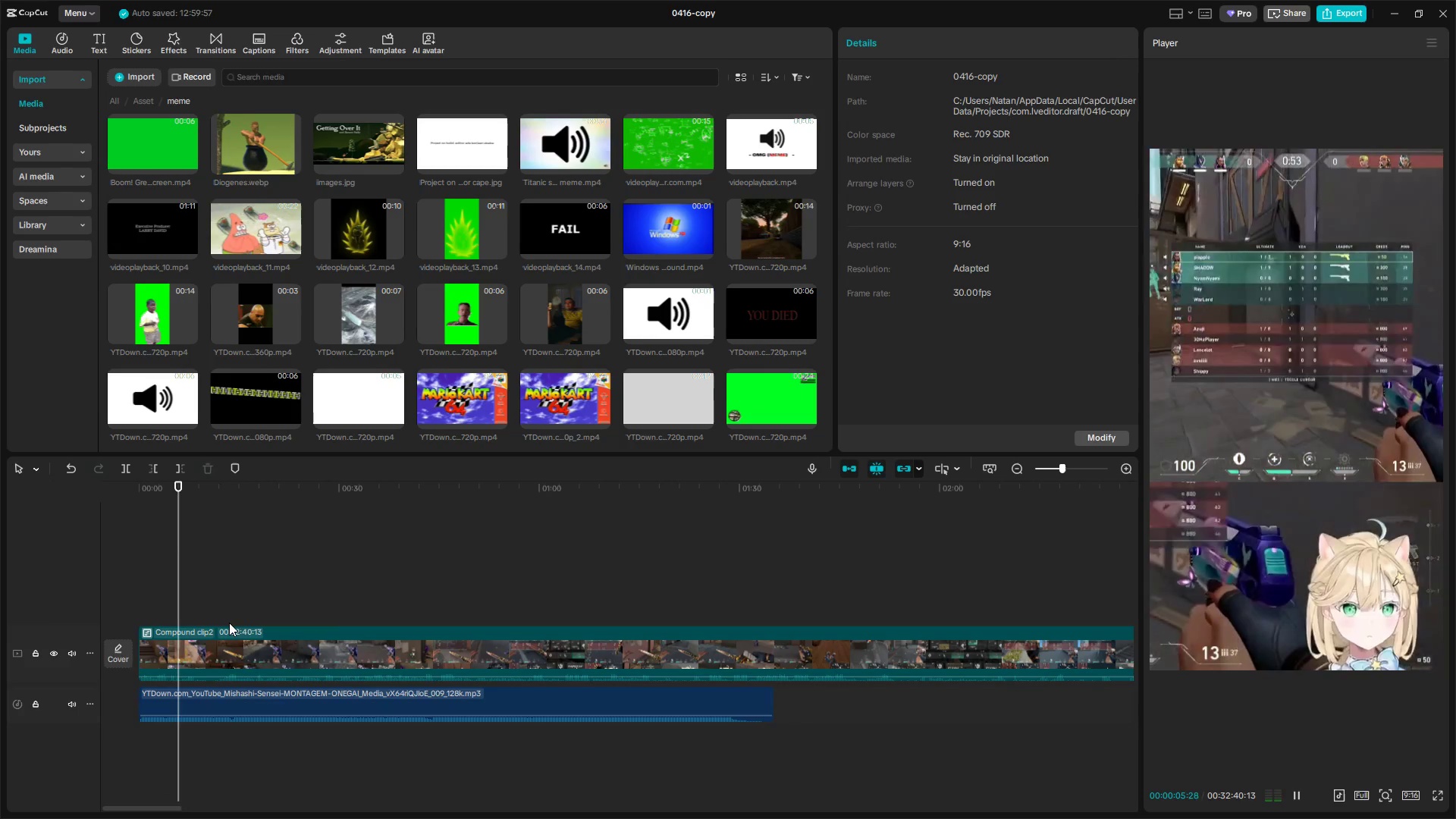 
wait(6.53)
 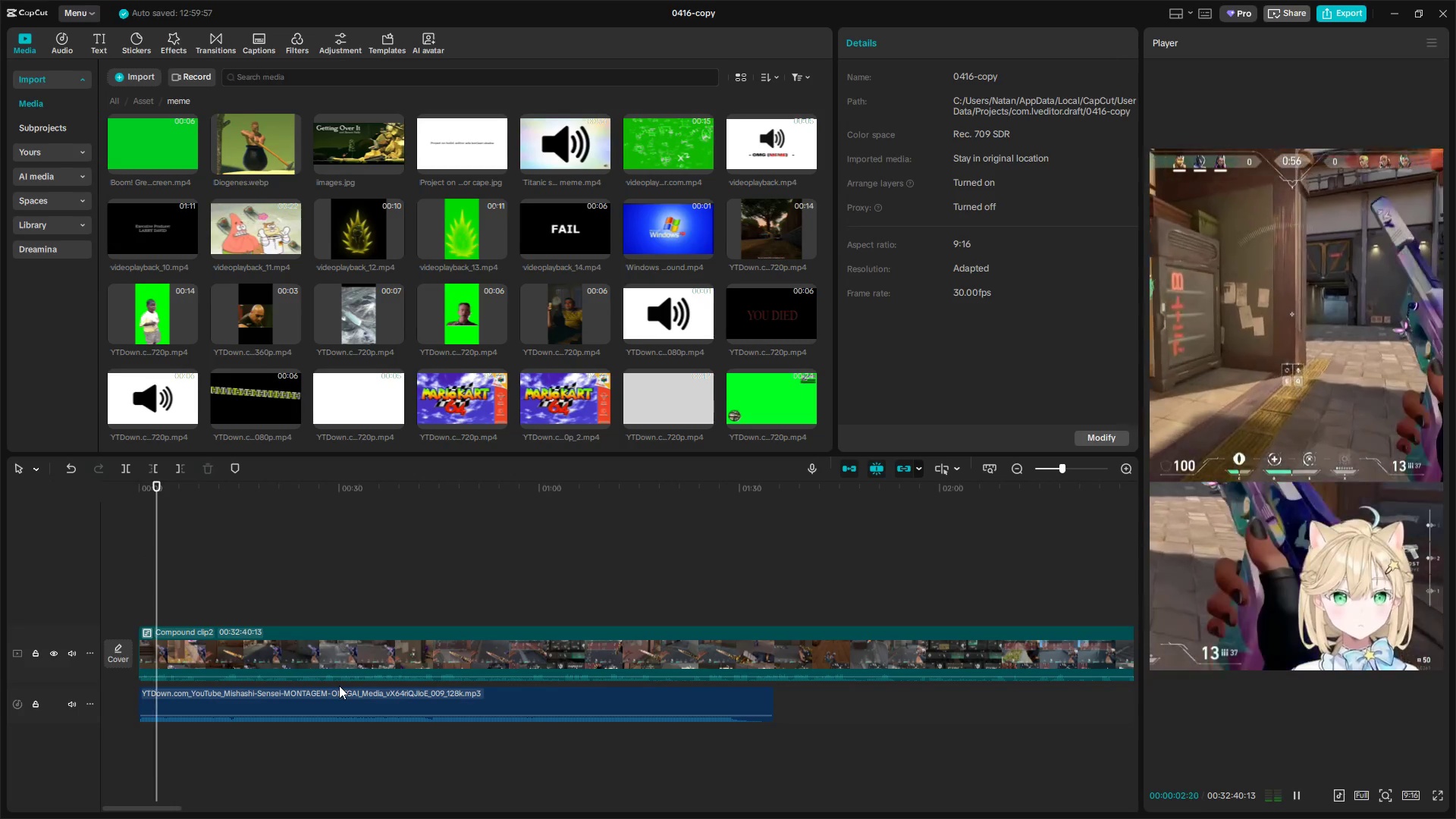 
key(Space)
 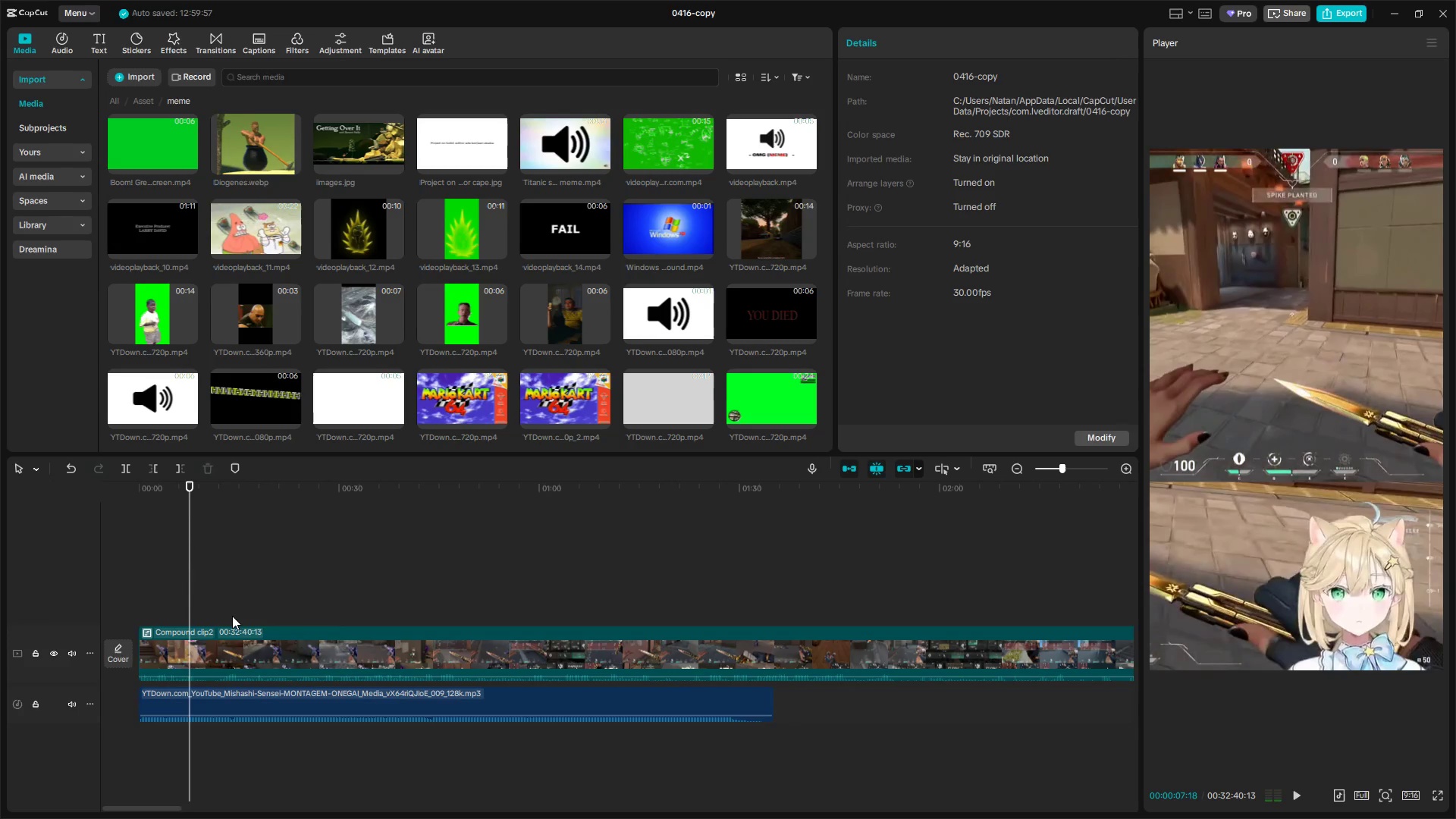 
left_click([232, 616])
 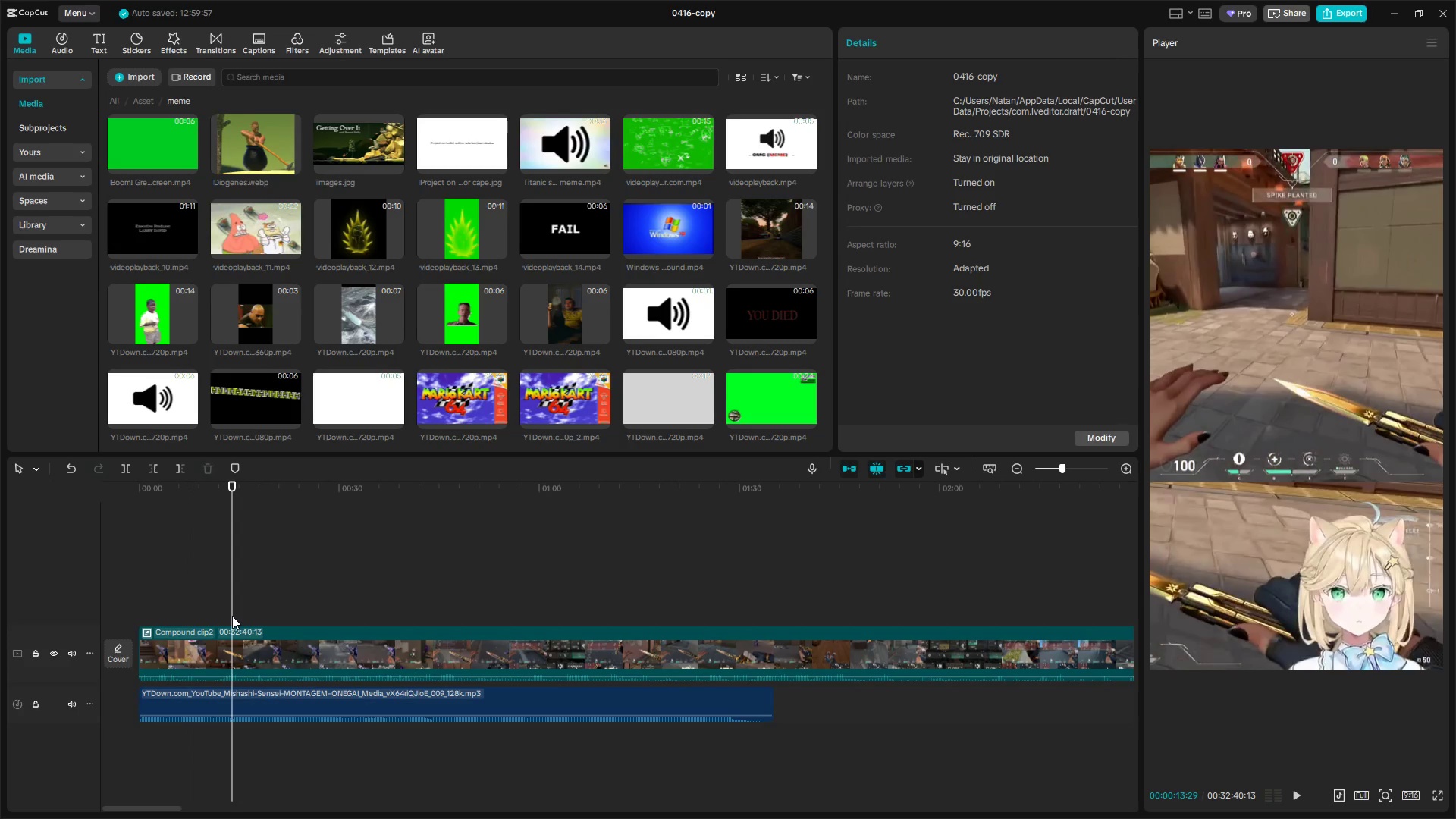 
left_click_drag(start_coordinate=[232, 616], to_coordinate=[370, 626])
 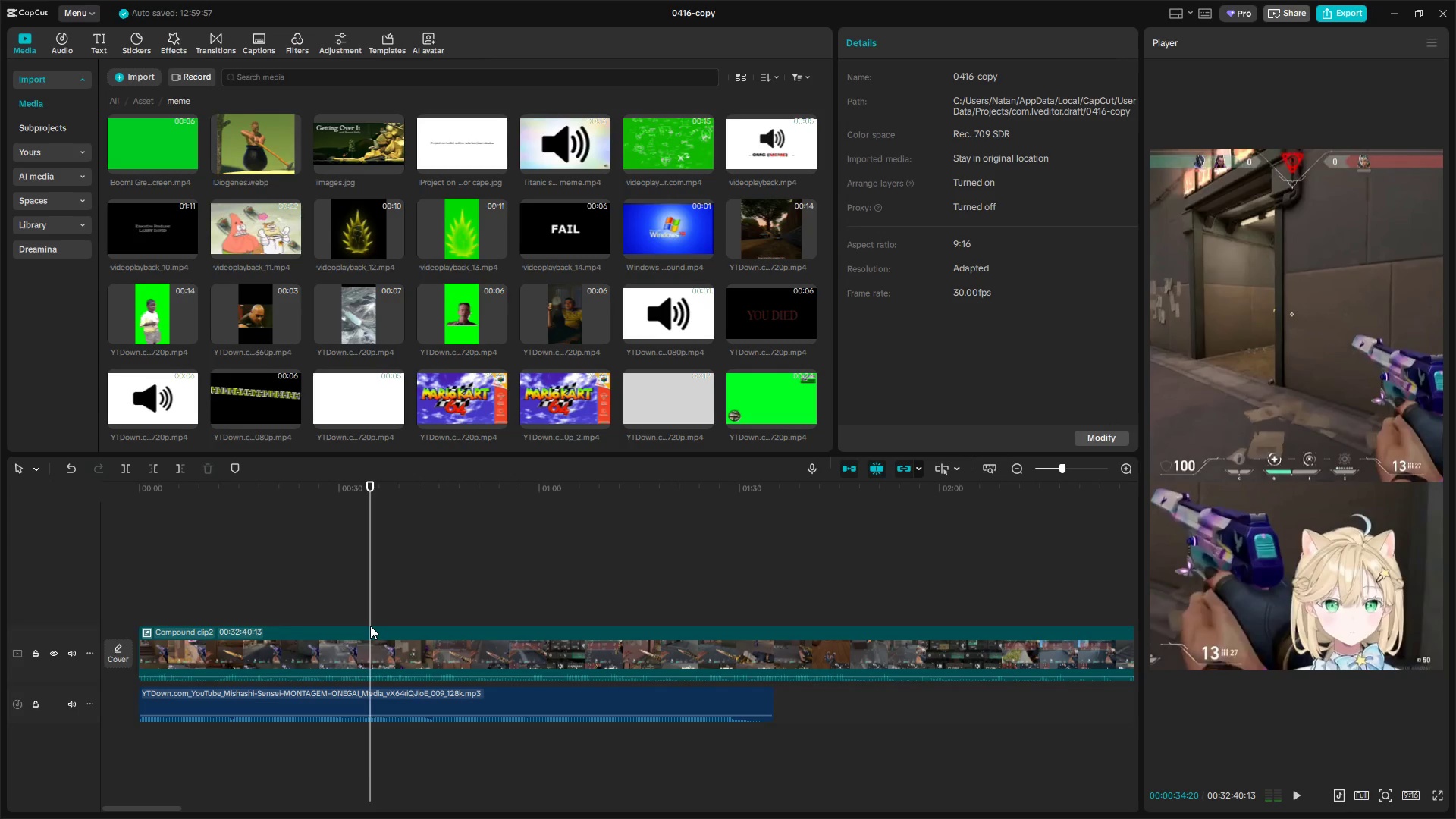 
key(Q)
 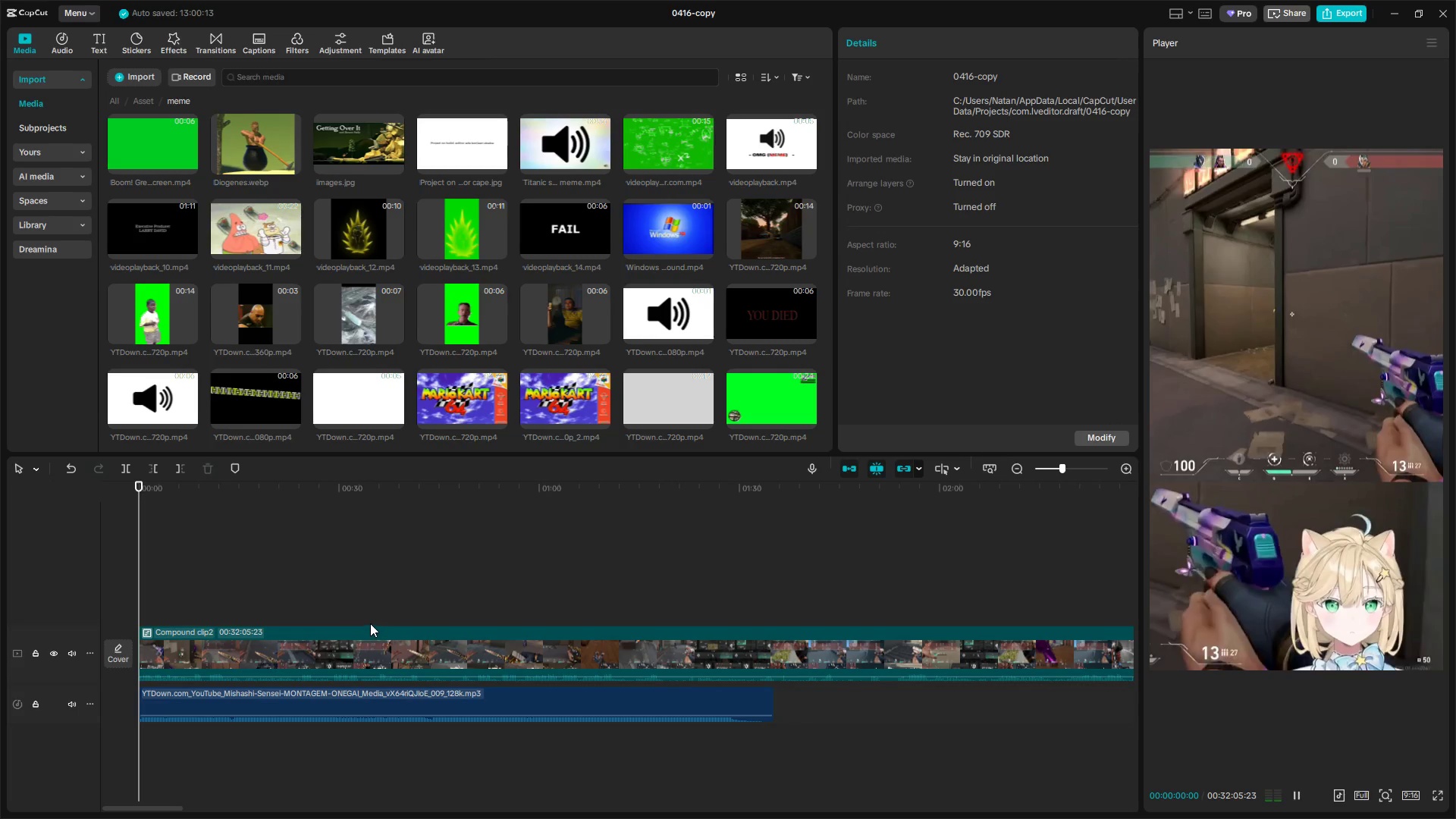 
key(Space)
 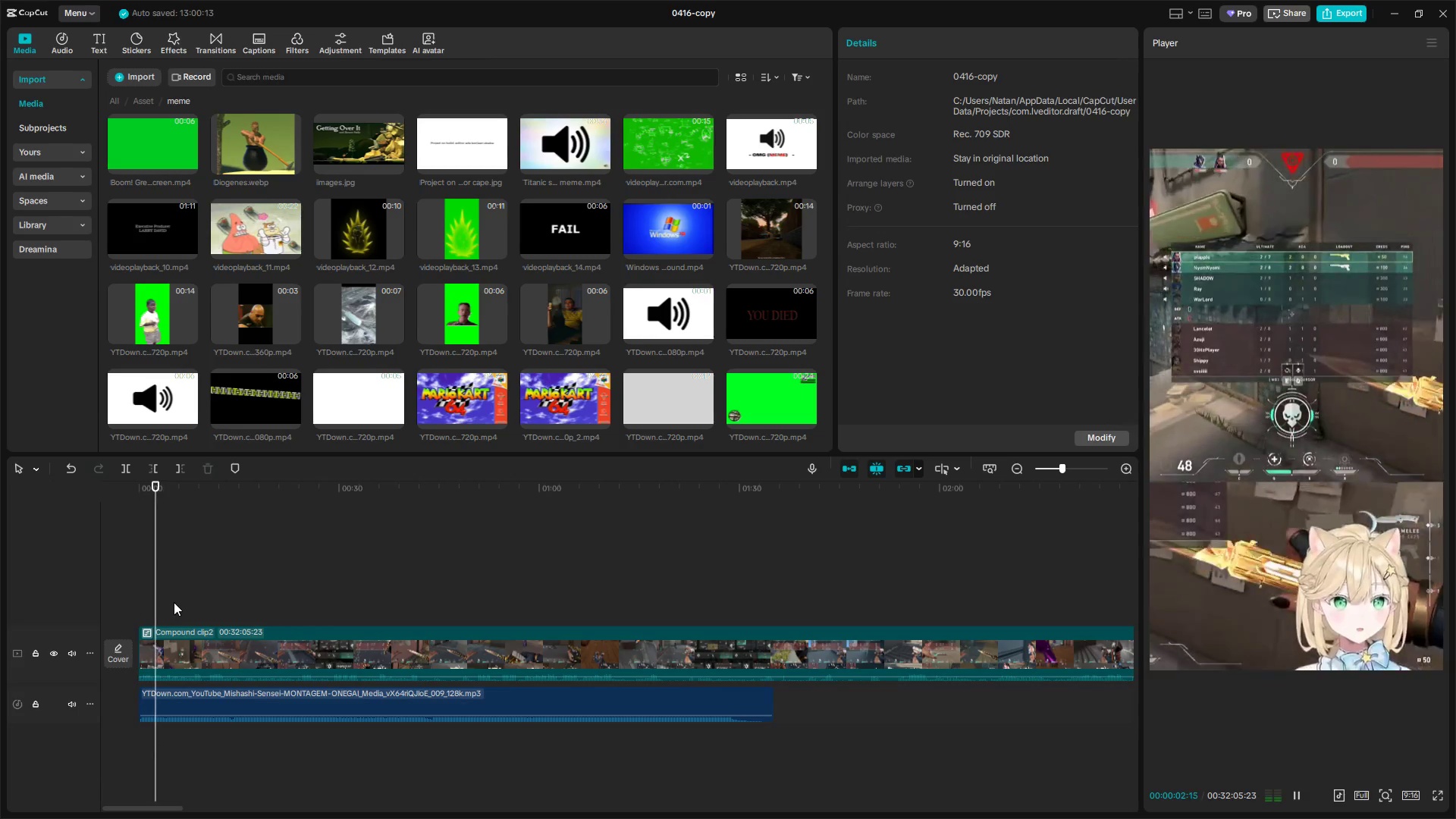 
key(Space)
 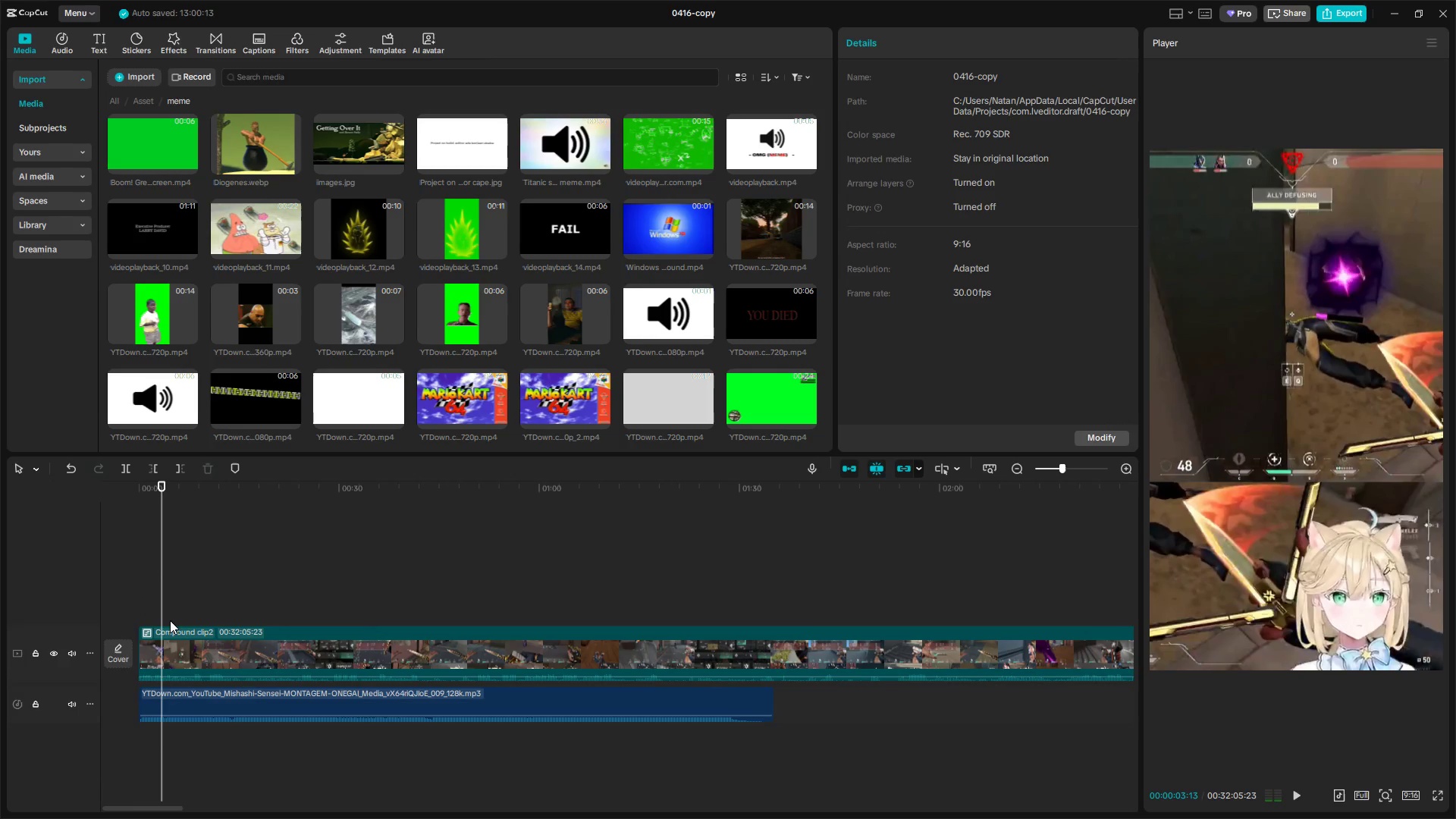 
key(Control+Z)
 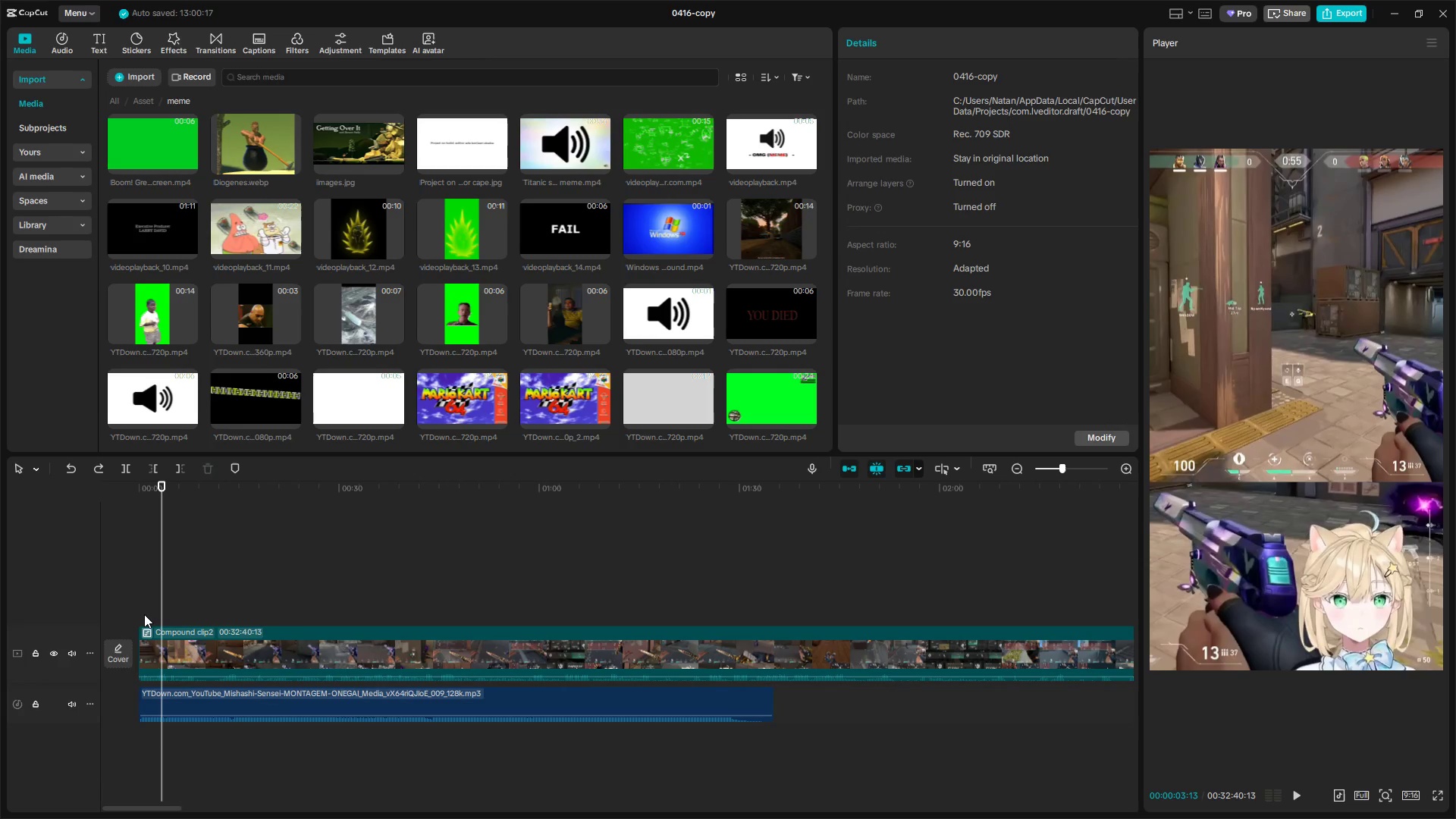 
left_click([144, 613])
 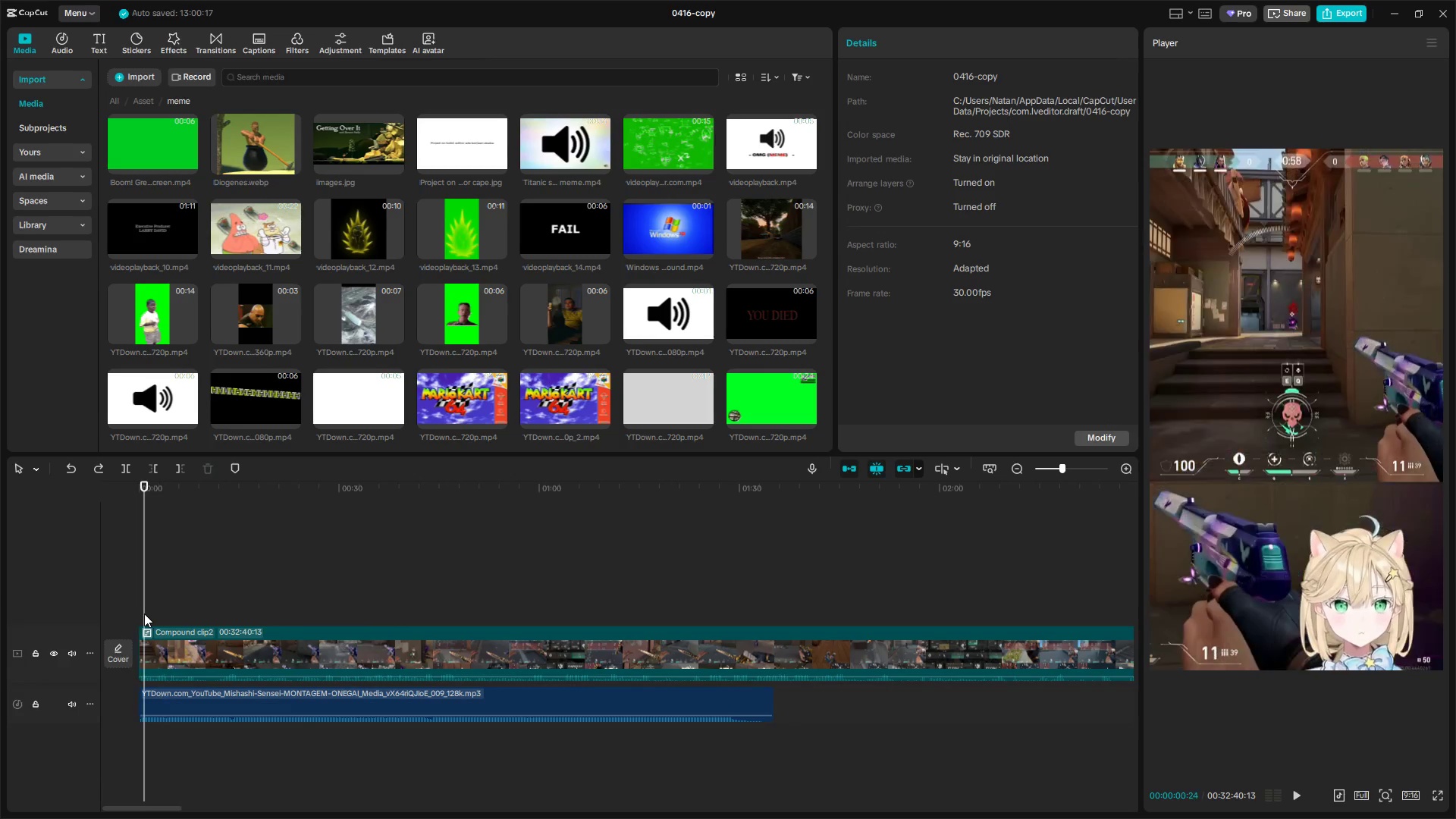 
left_click_drag(start_coordinate=[144, 613], to_coordinate=[117, 615])
 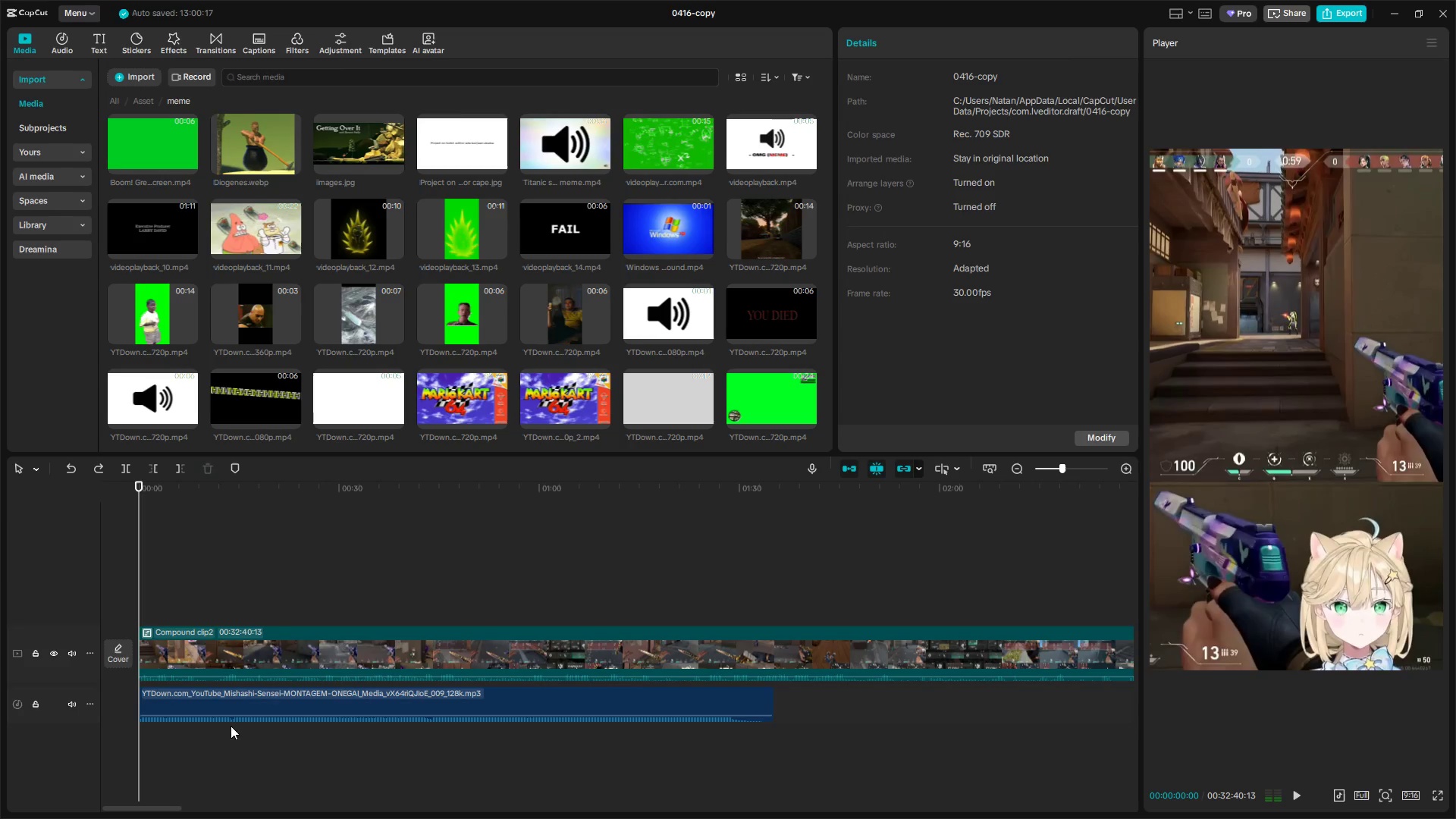 
key(Space)
 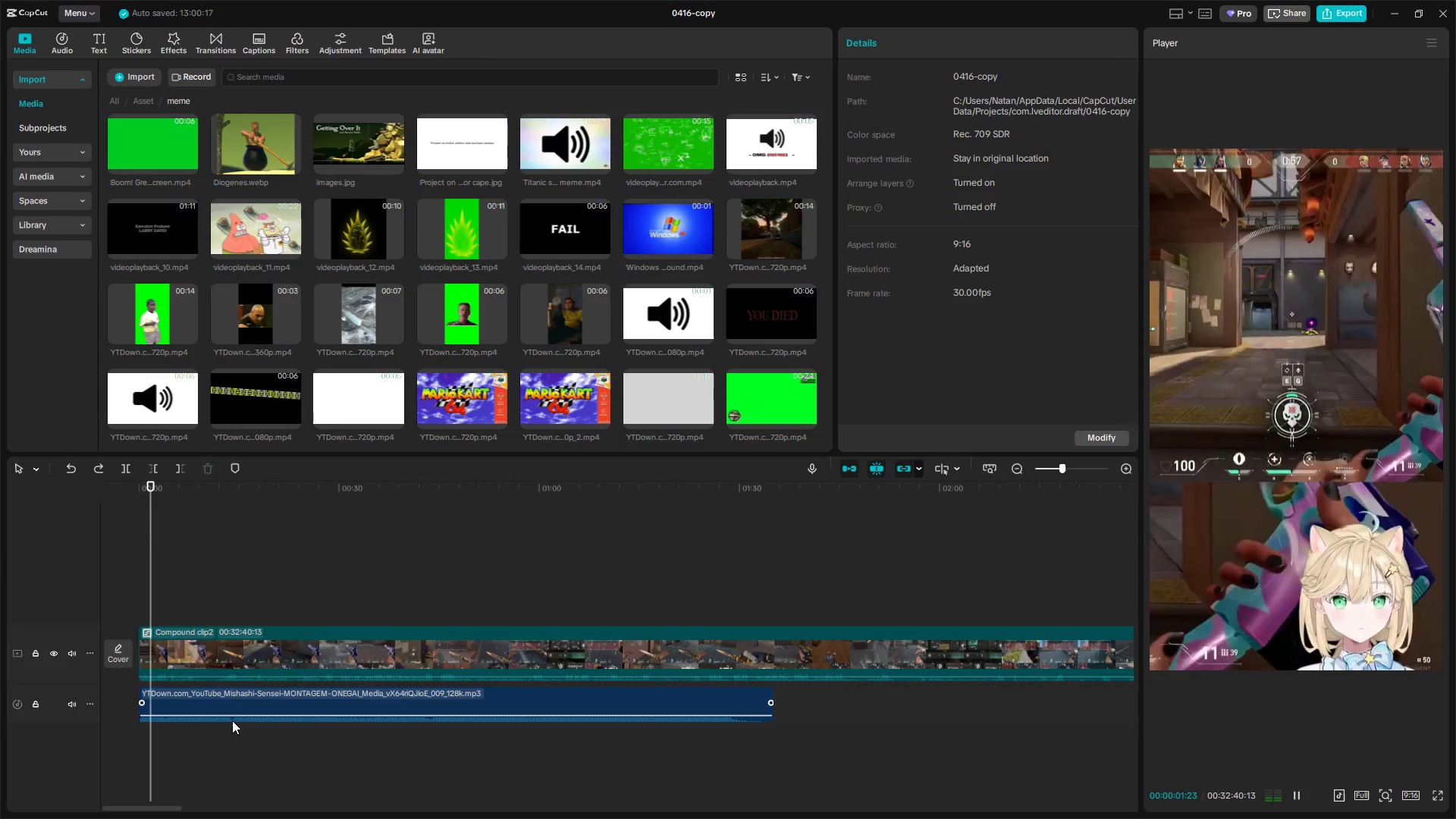 
key(Space)
 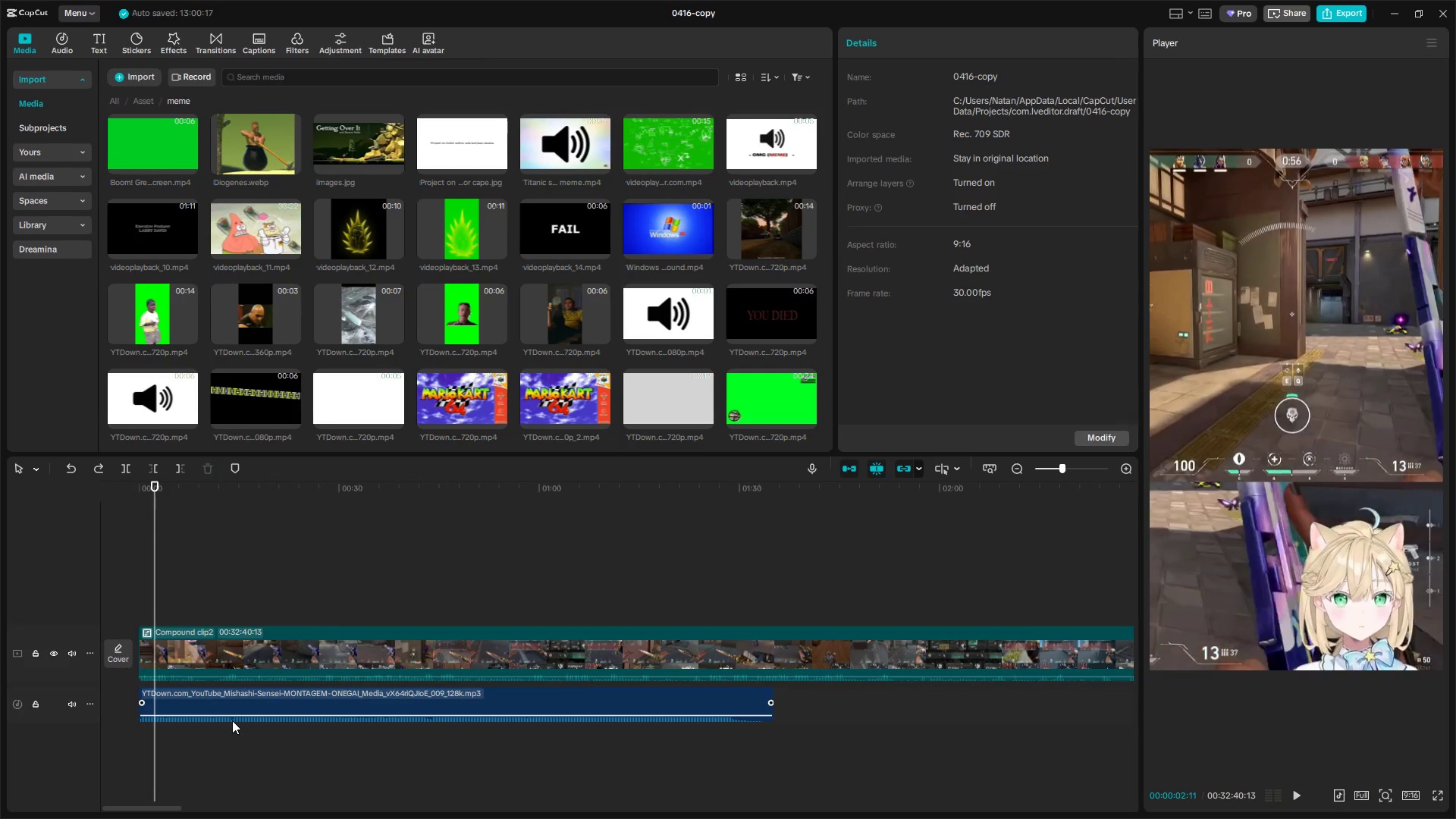 
key(Shift+E)
 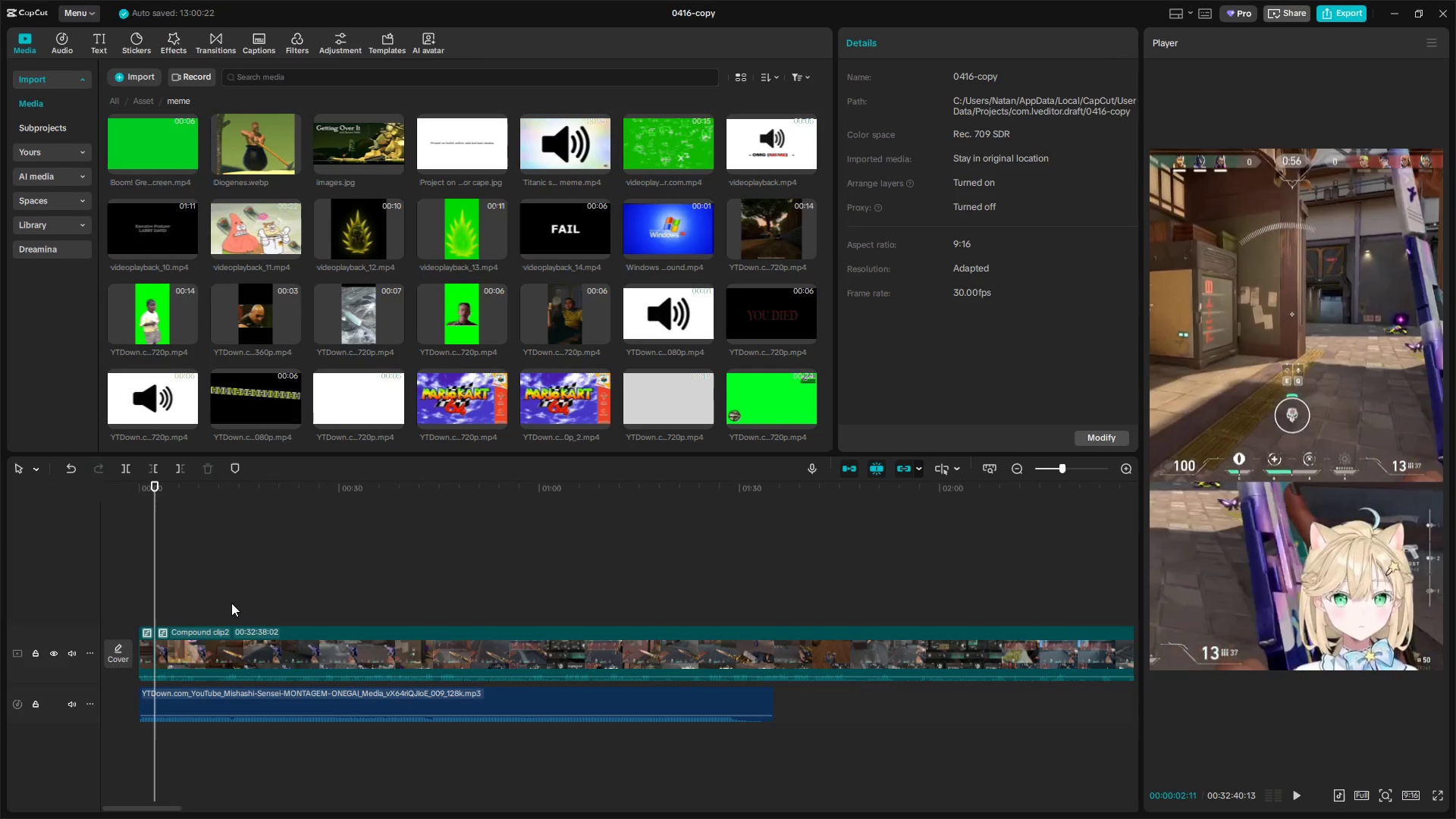 
left_click([231, 603])
 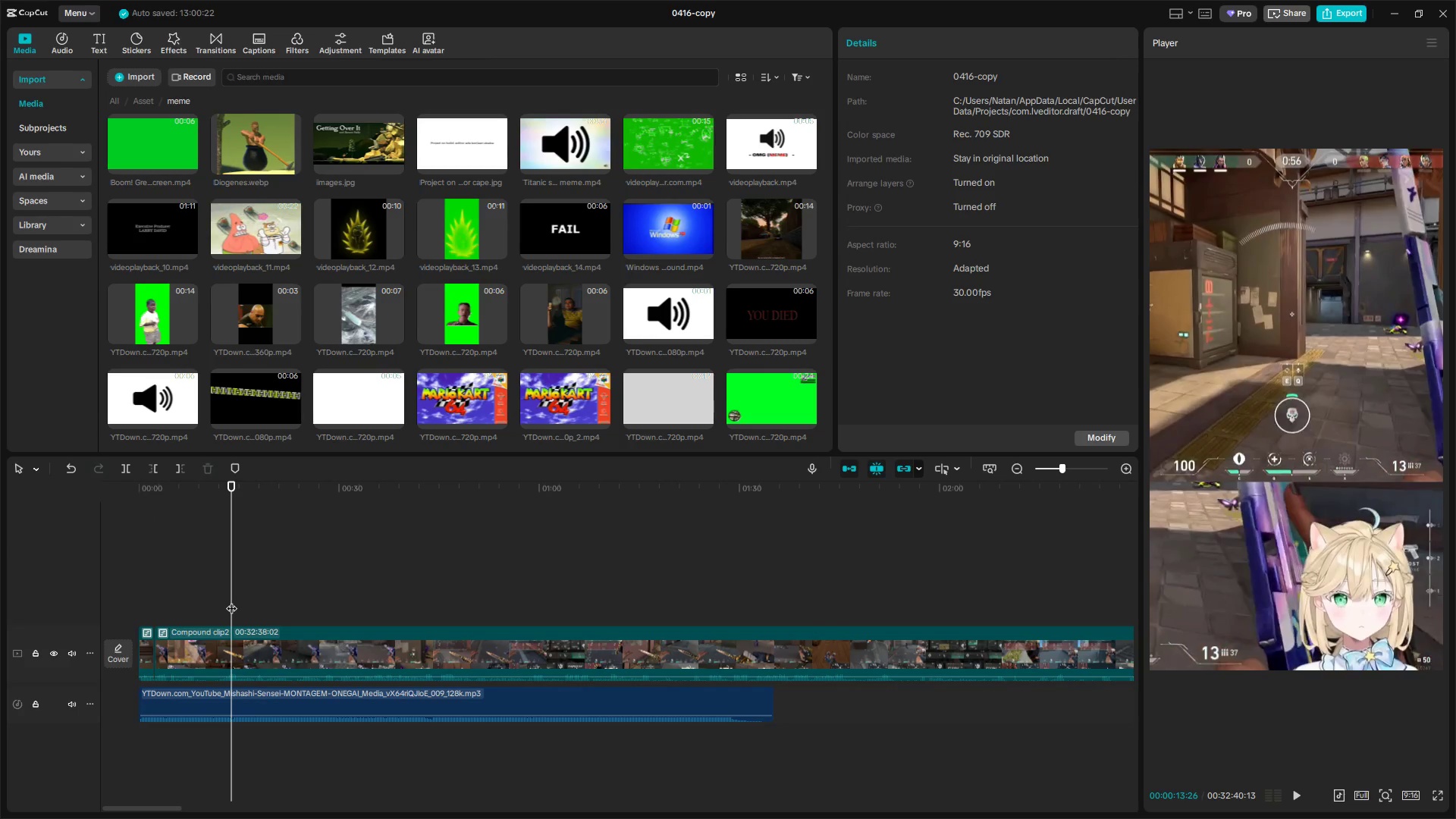 
left_click_drag(start_coordinate=[231, 601], to_coordinate=[362, 605])
 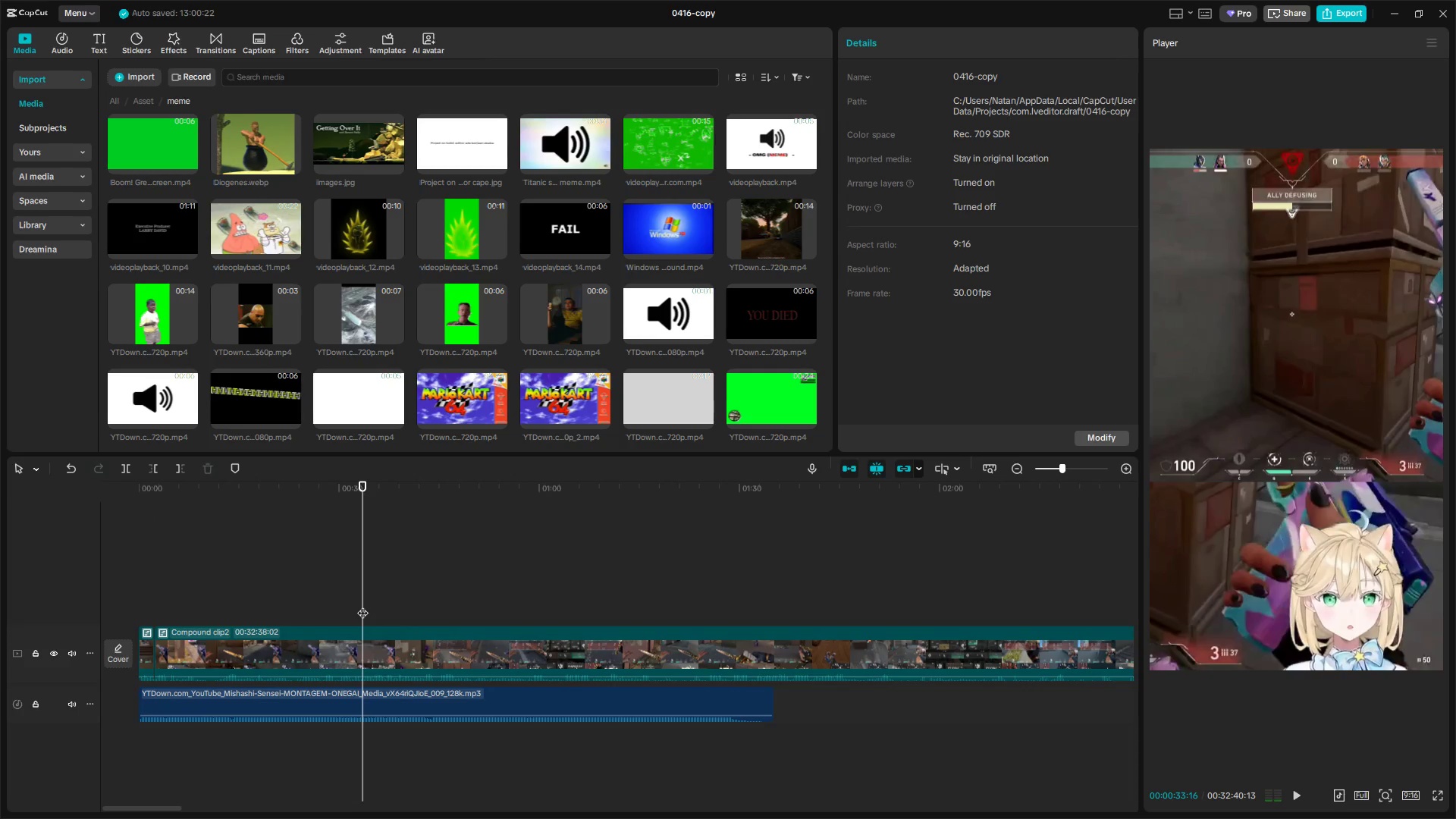 
key(Shift+ShiftLeft)
 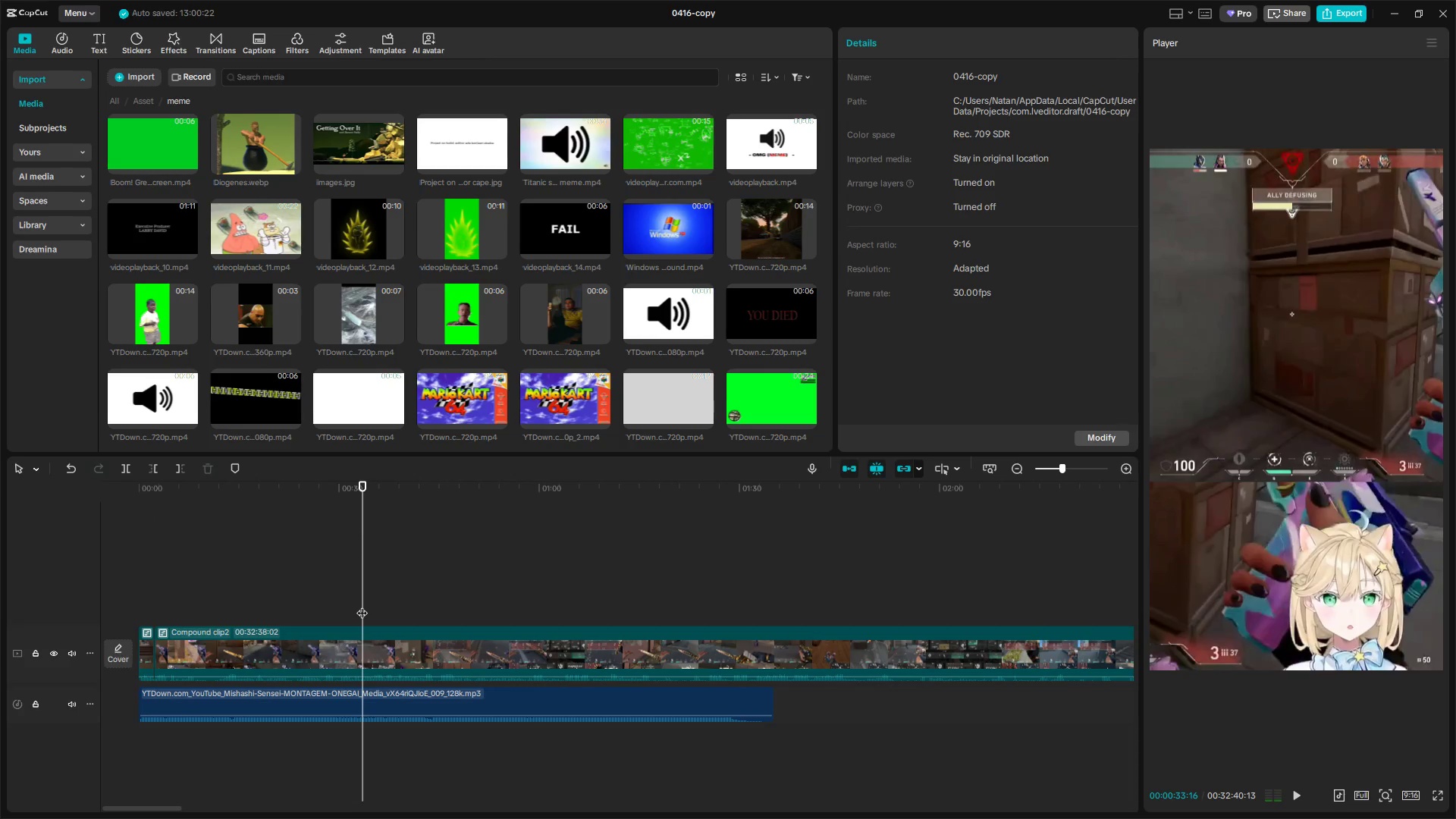 
key(Q)
 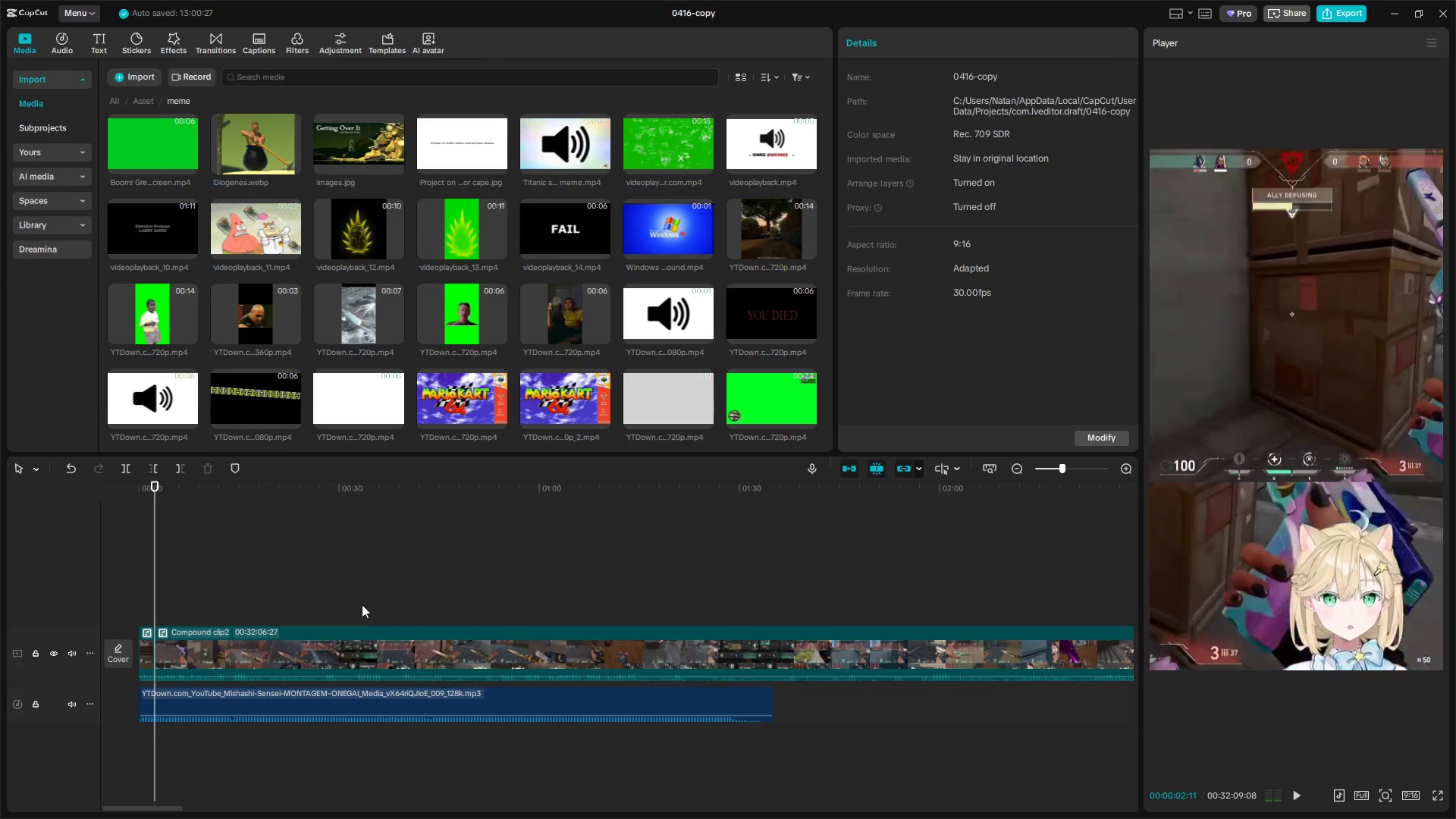 
key(Space)
 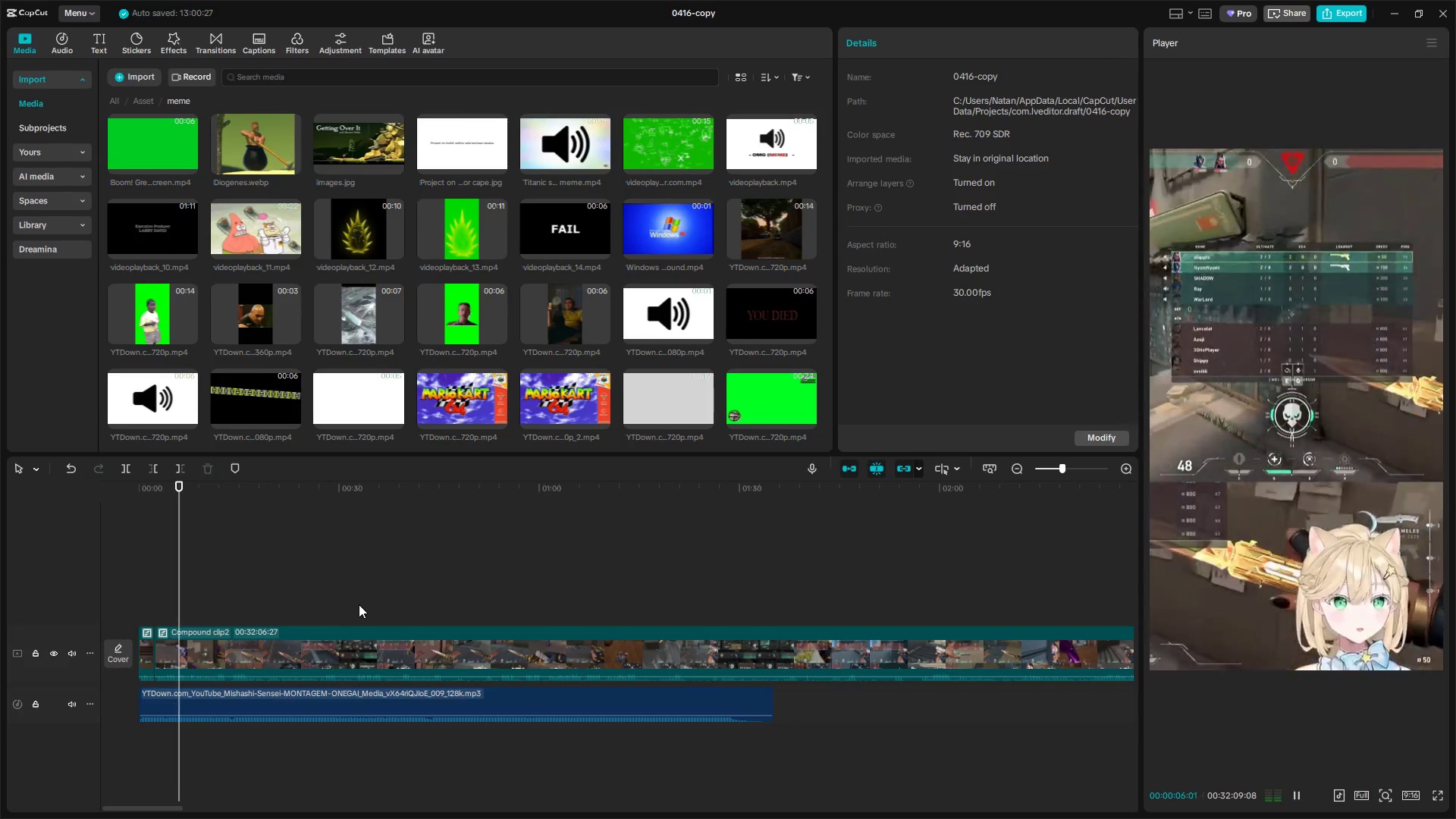 
key(Space)
 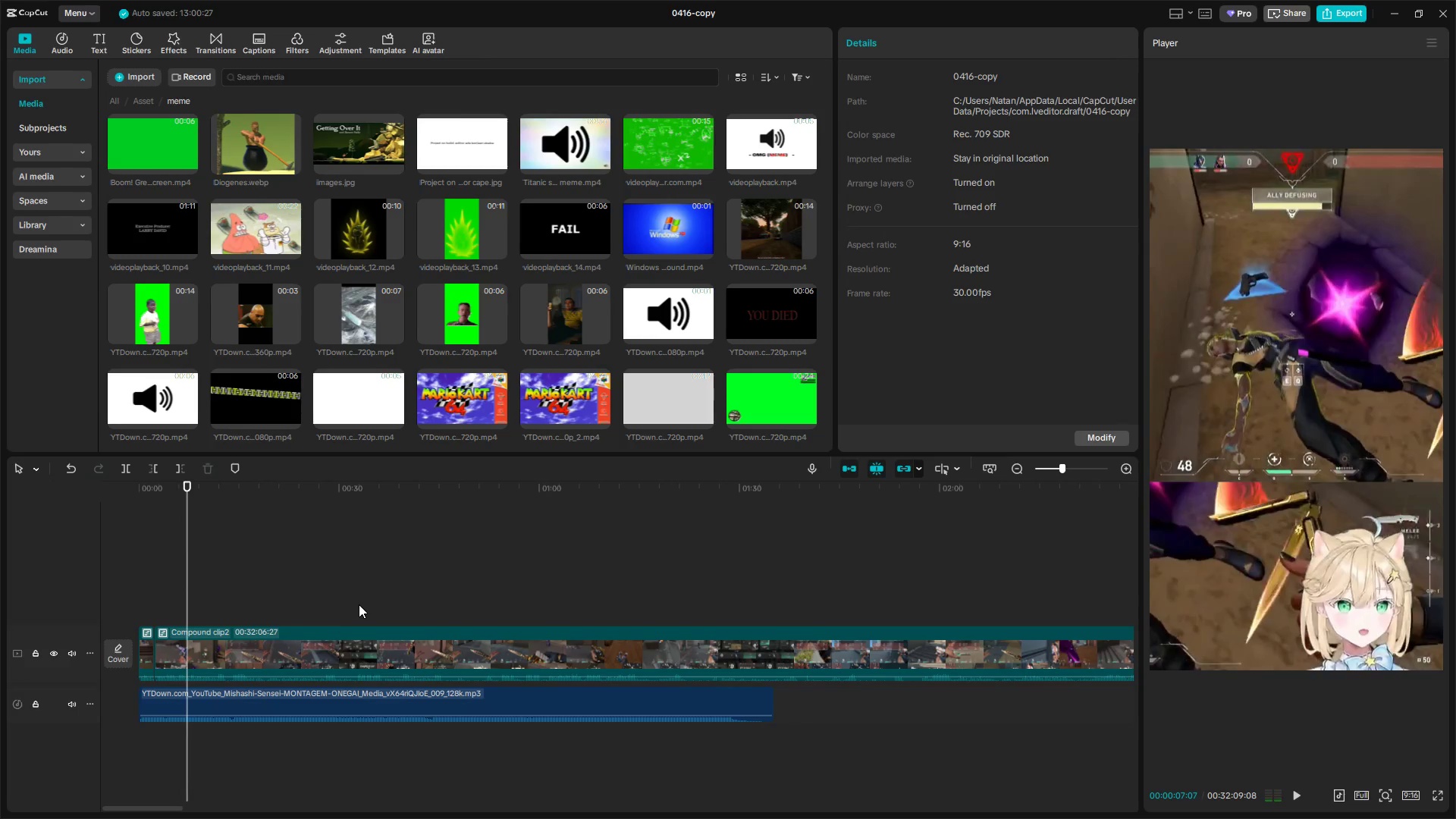 
key(Shift+E)
 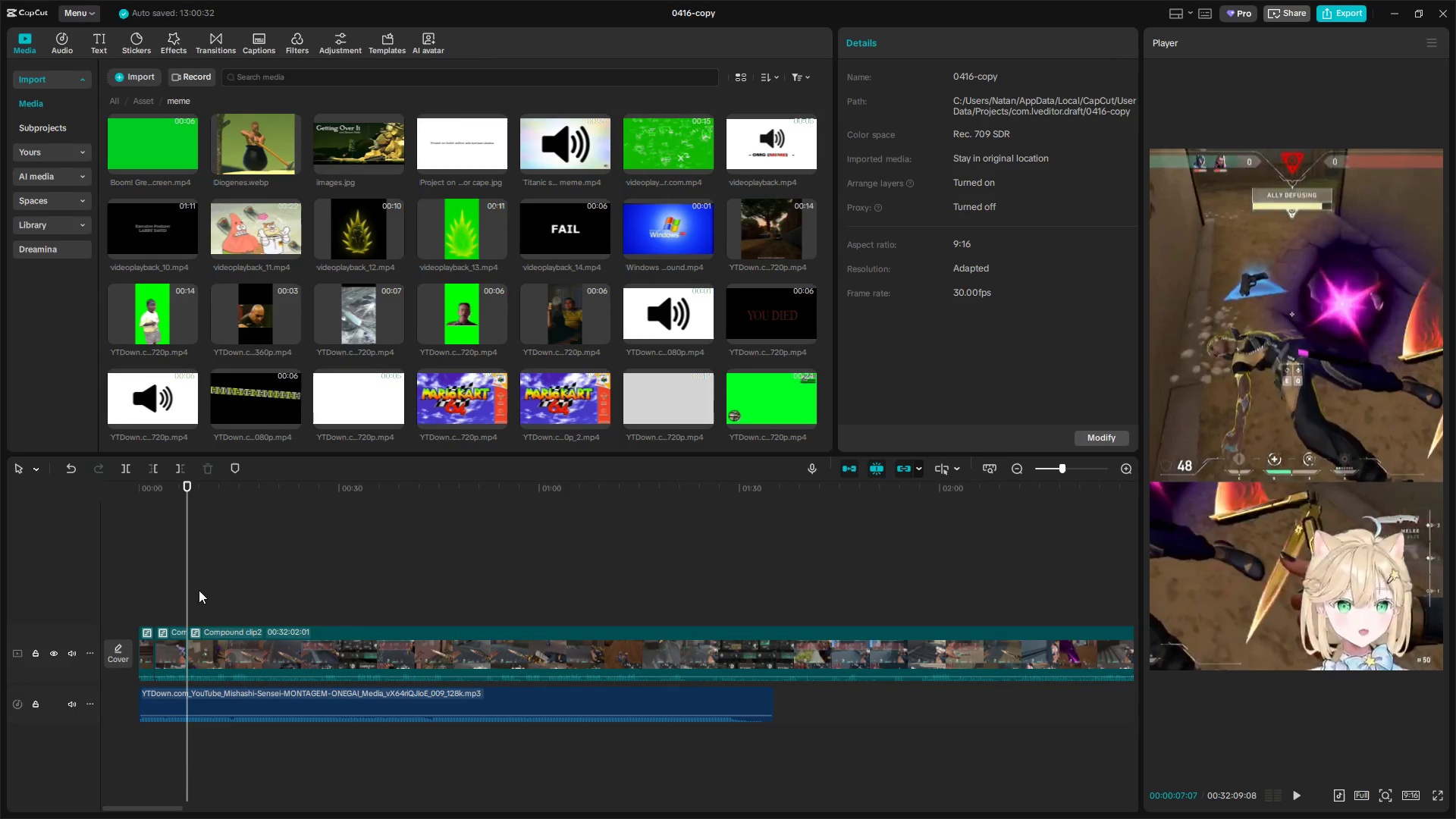 
left_click_drag(start_coordinate=[190, 592], to_coordinate=[821, 617])
 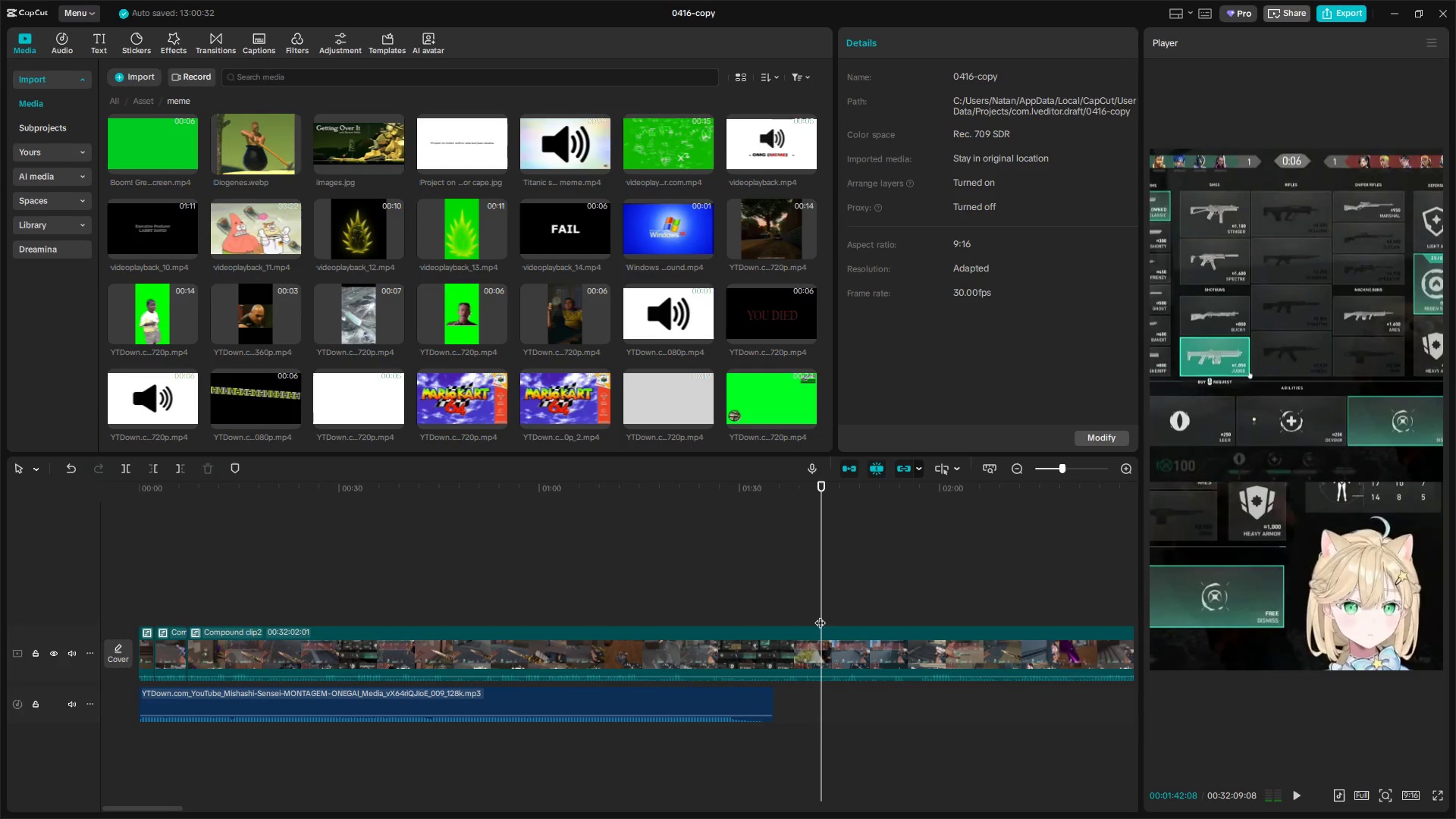 
hold_key(key=AltLeft, duration=0.66)
scroll: coordinate [773, 629], scroll_direction: down, amount: 4.0
 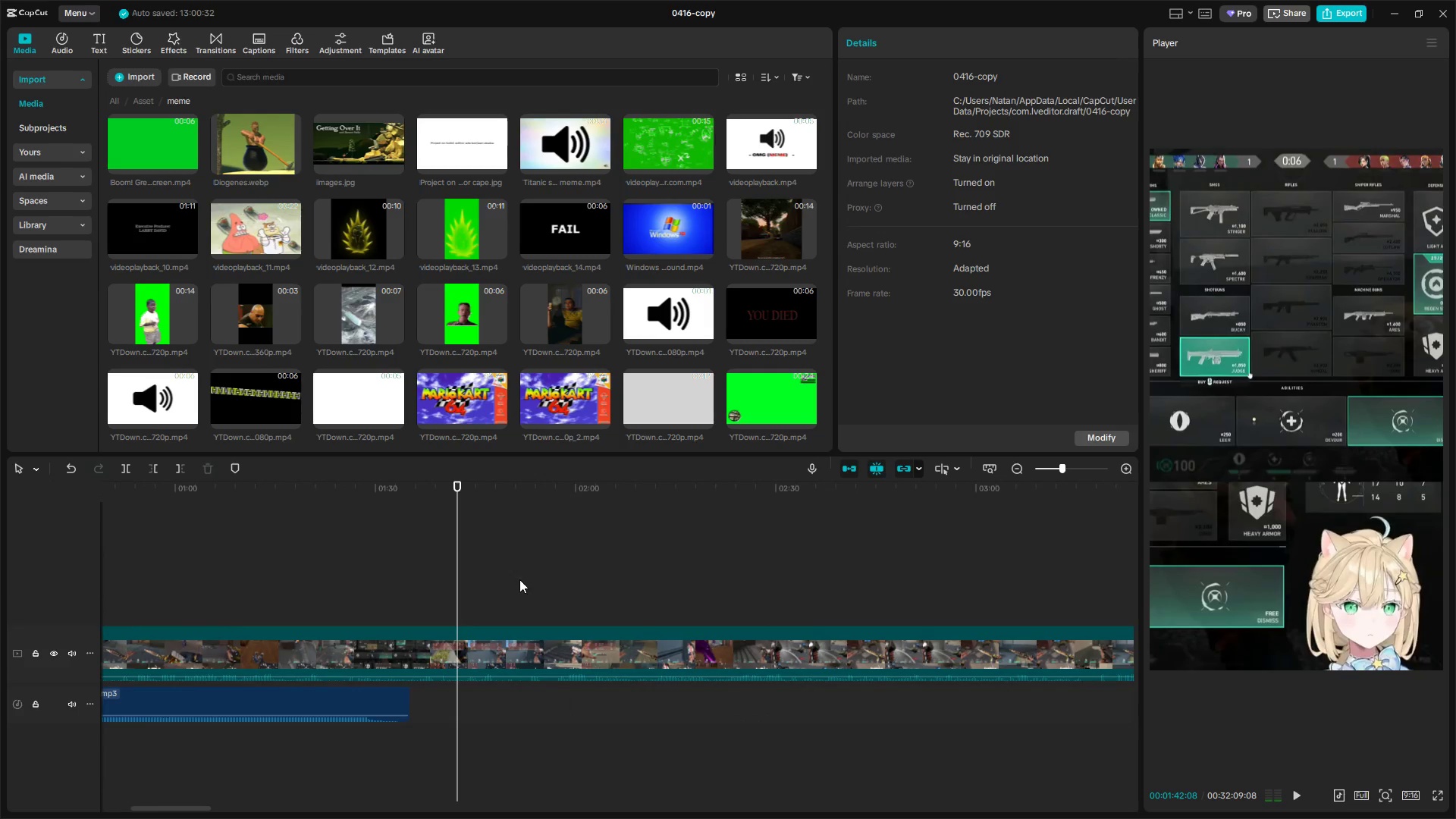 
left_click([513, 579])
 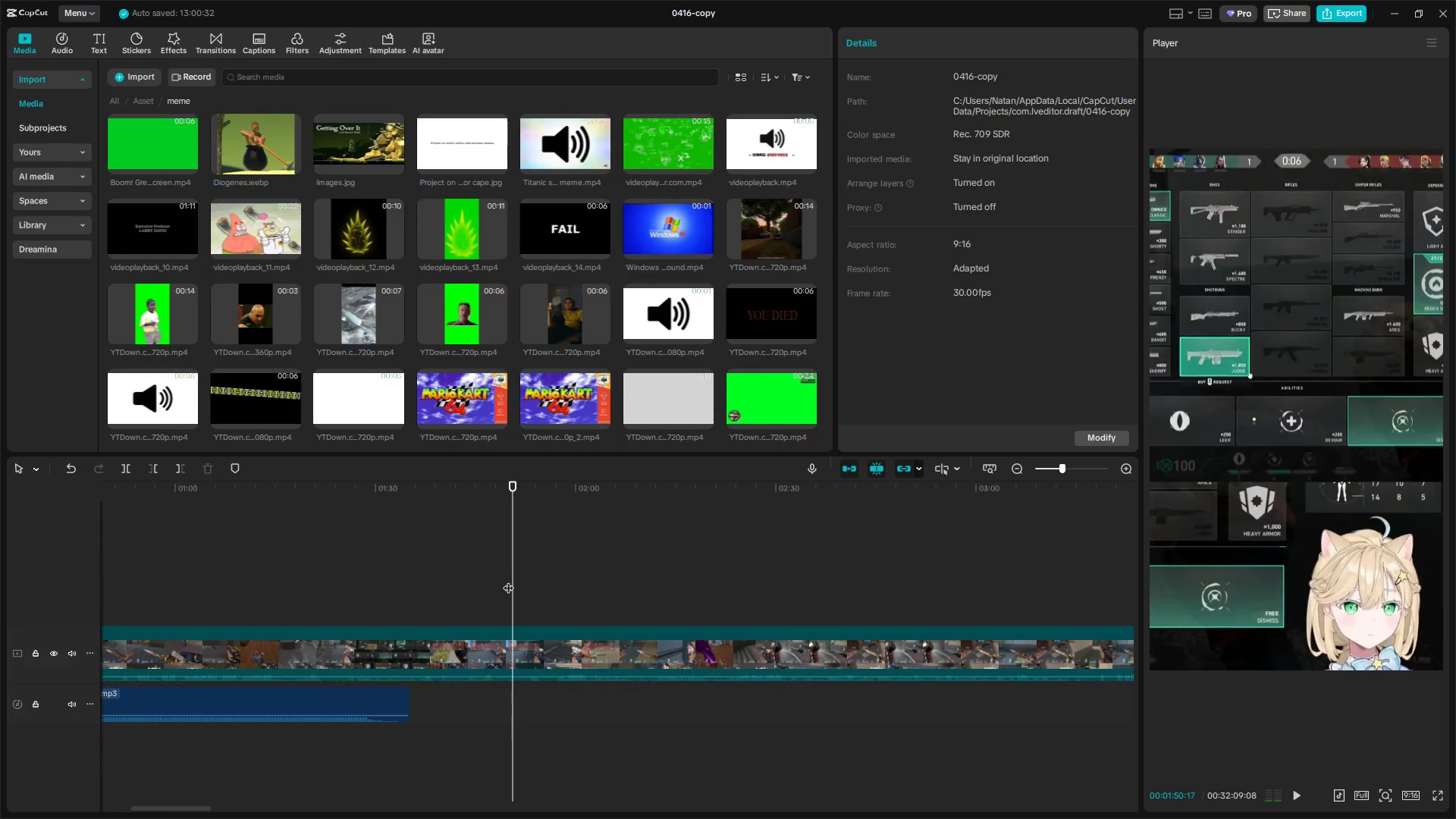 
left_click_drag(start_coordinate=[508, 580], to_coordinate=[764, 581])
 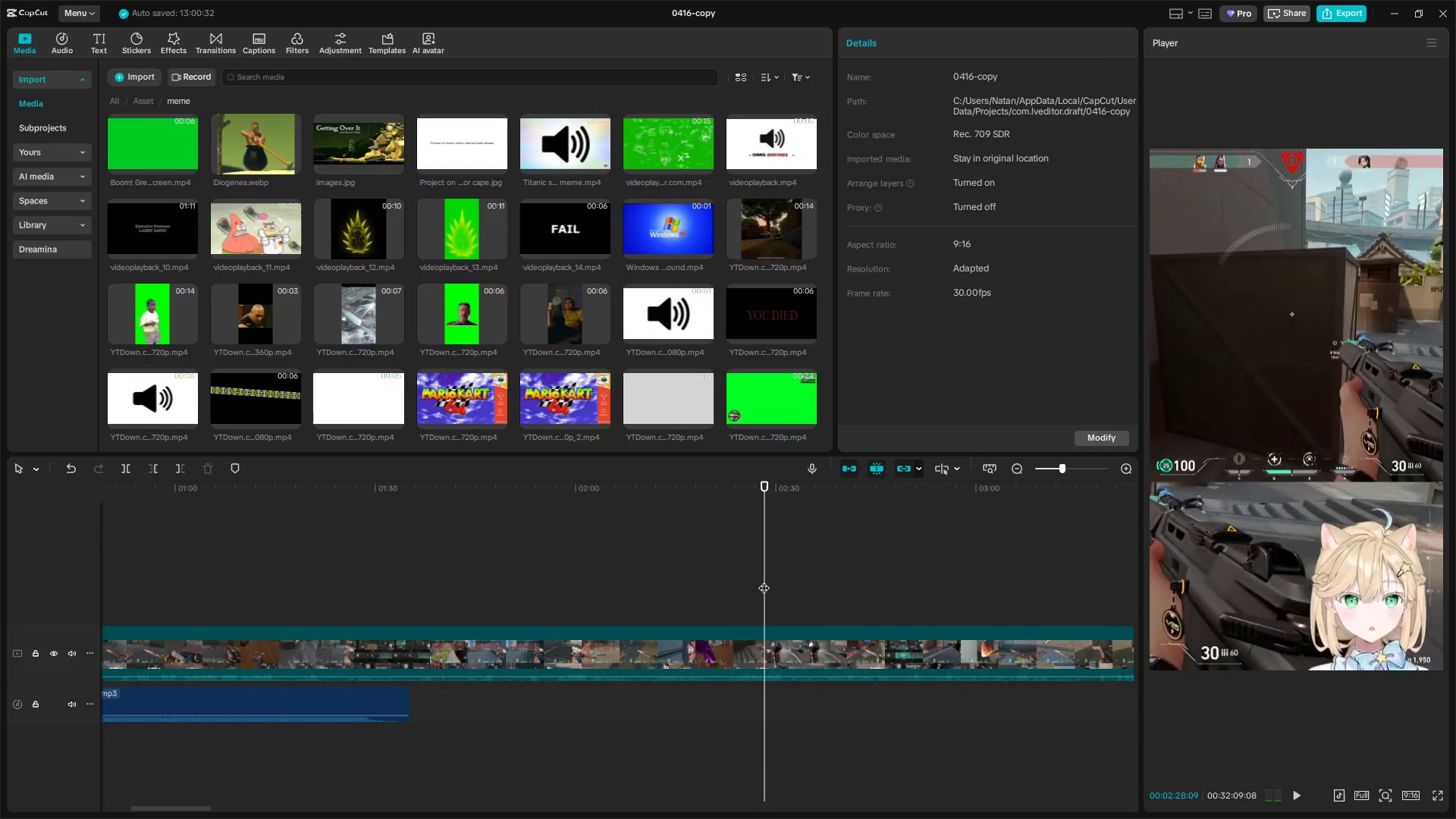 
key(Q)
 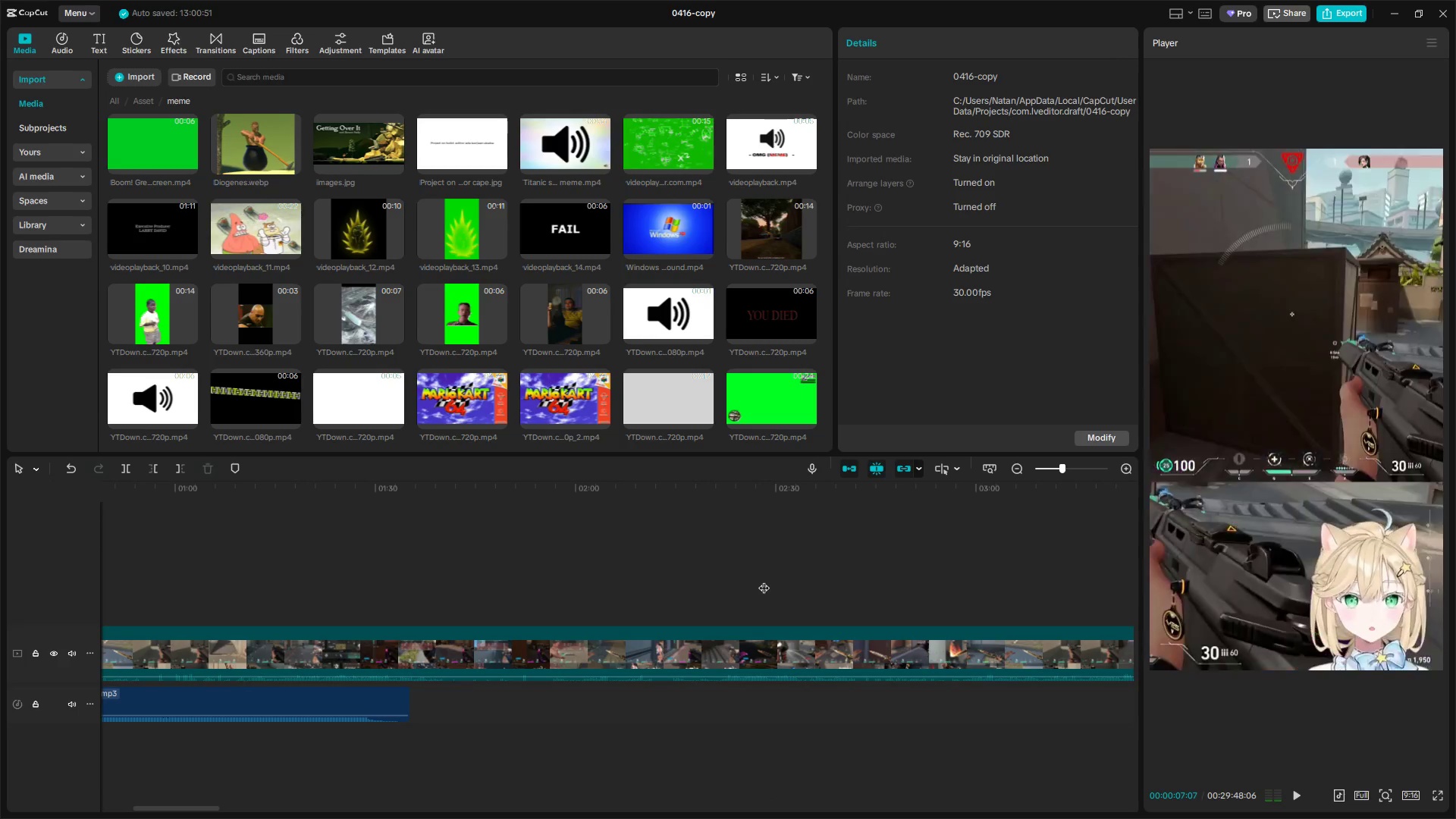 
key(Space)
 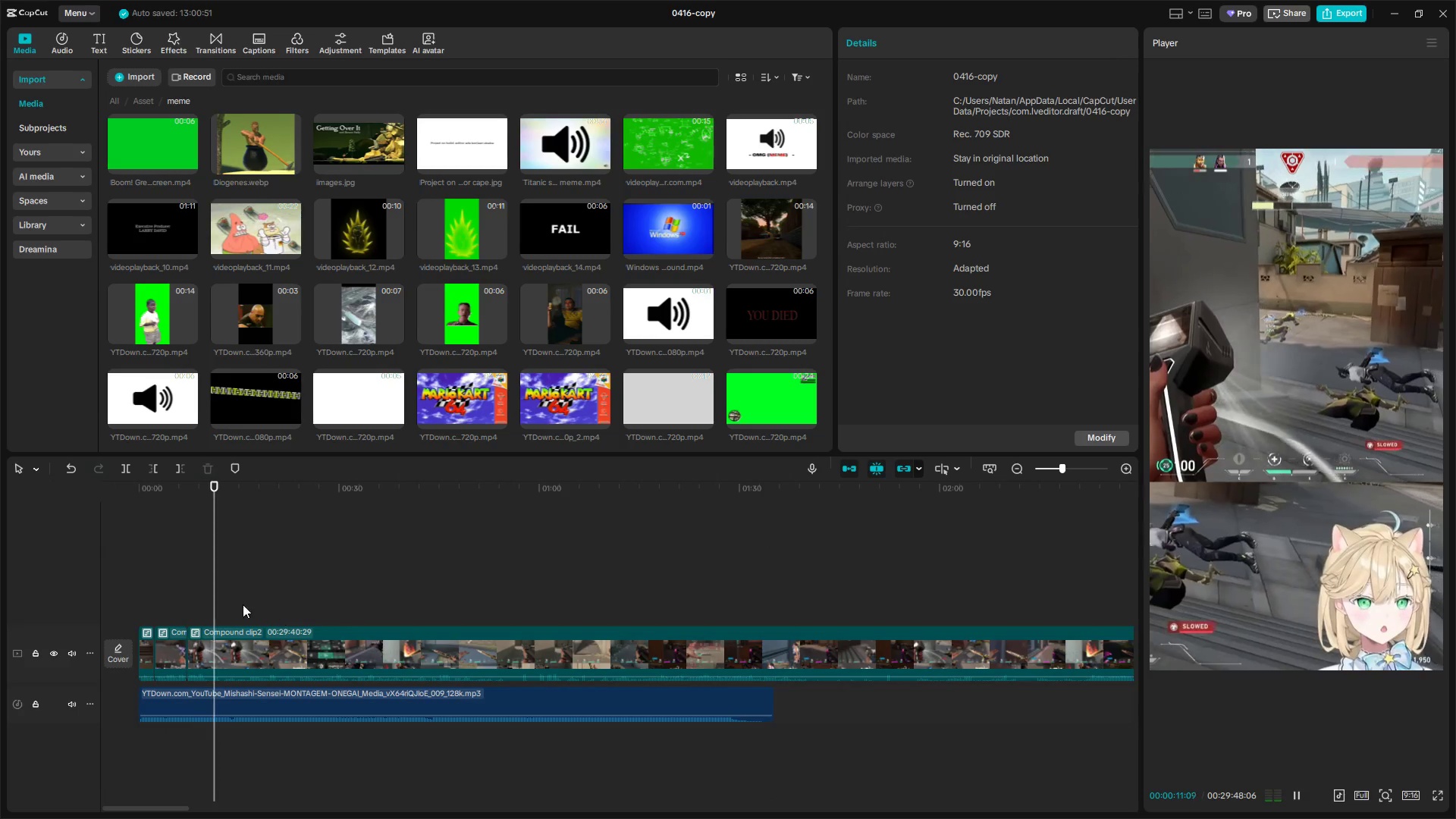 
wait(5.53)
 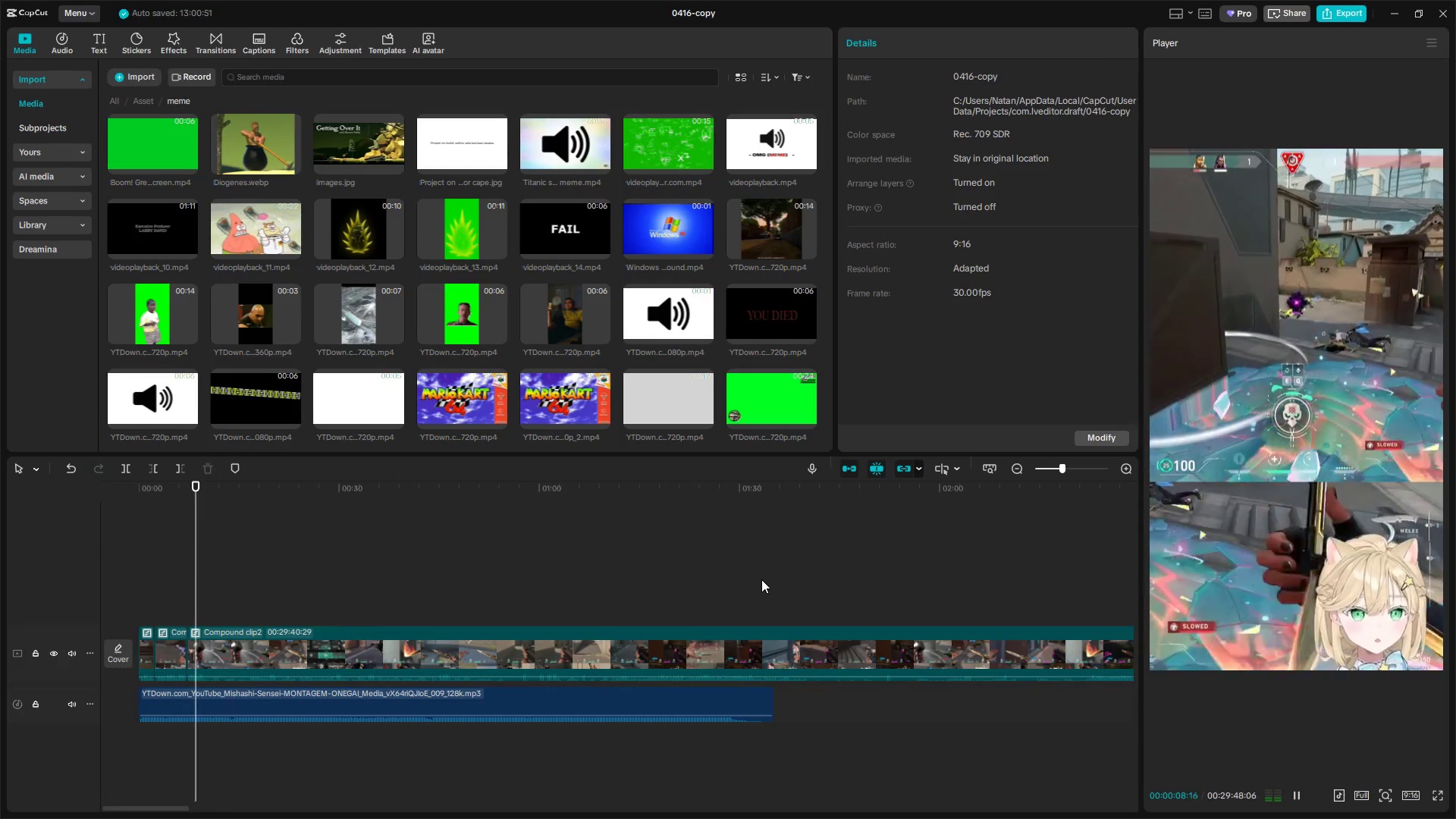 
left_click_drag(start_coordinate=[220, 601], to_coordinate=[1050, 681])
 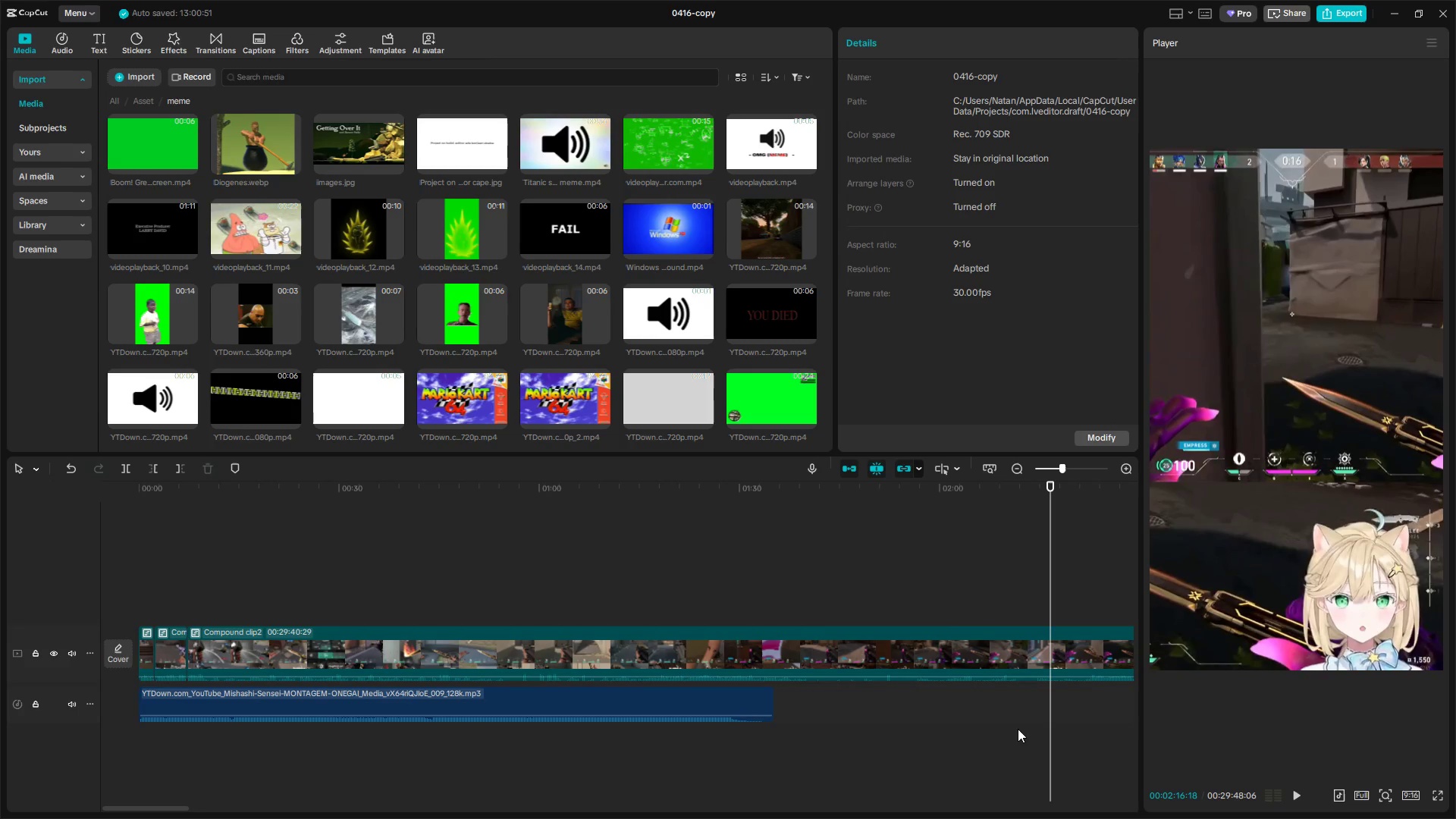 
left_click_drag(start_coordinate=[141, 615], to_coordinate=[246, 655])
 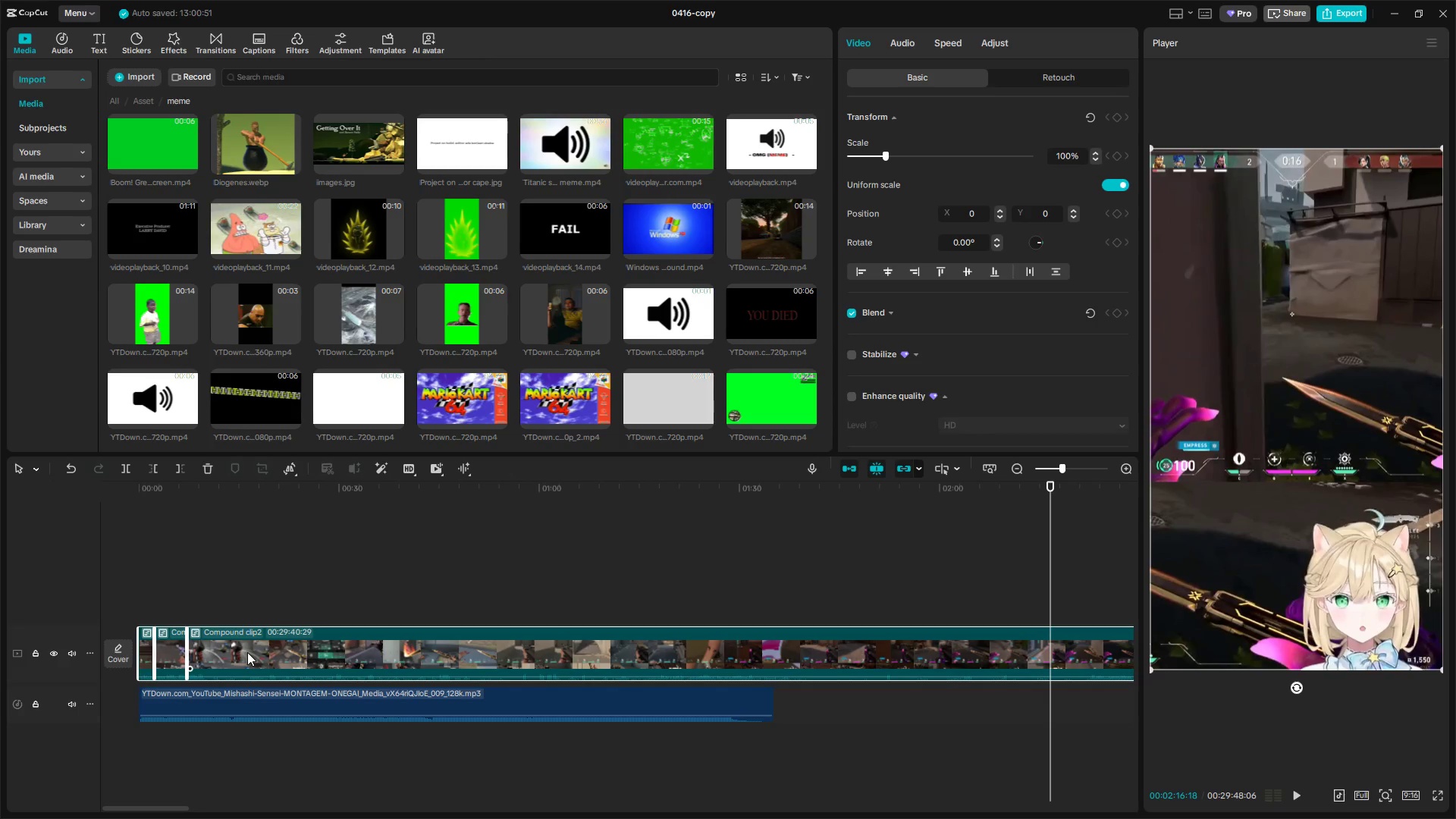 
key(Backspace)
 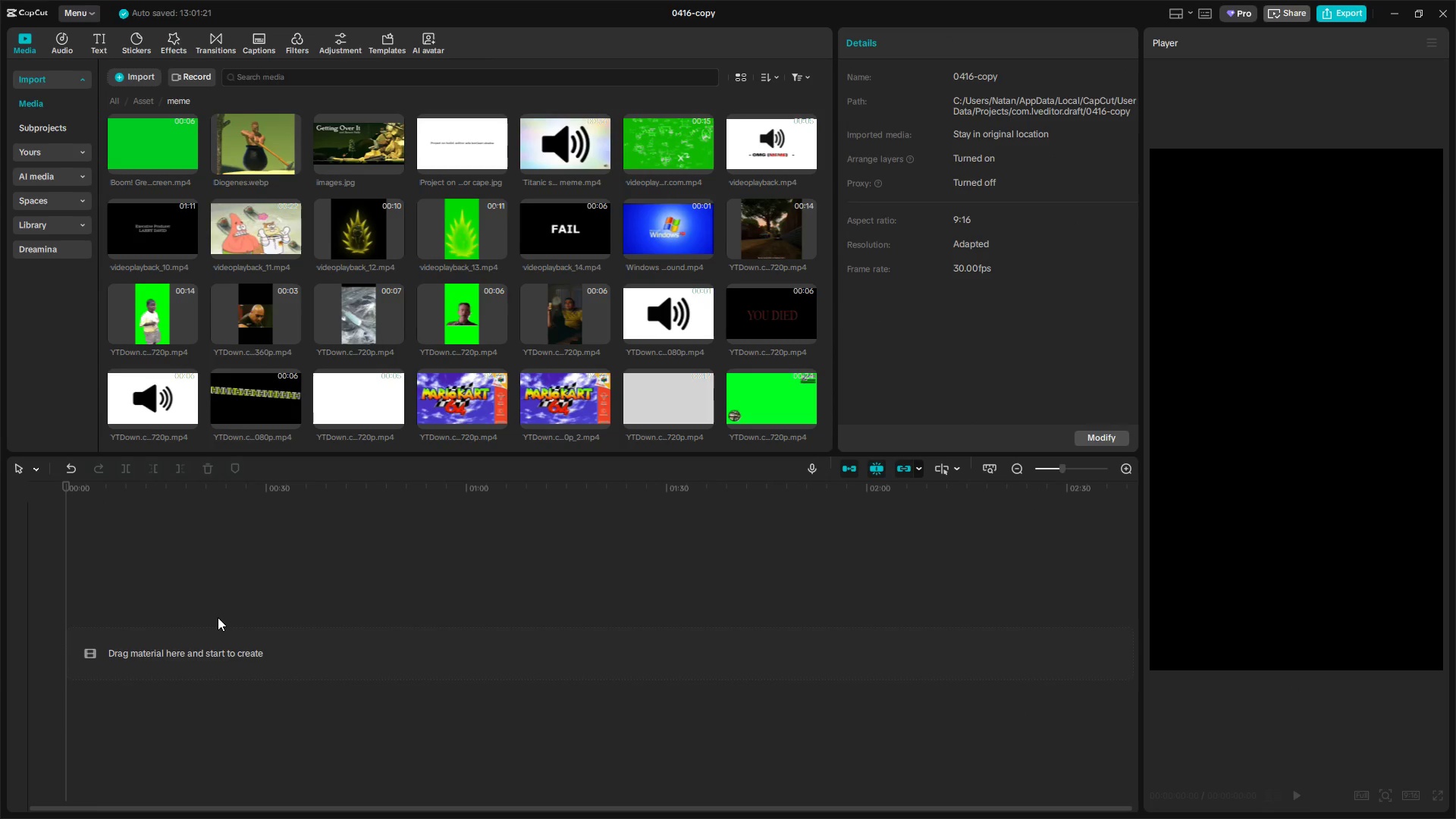 
key(Control+Z)
 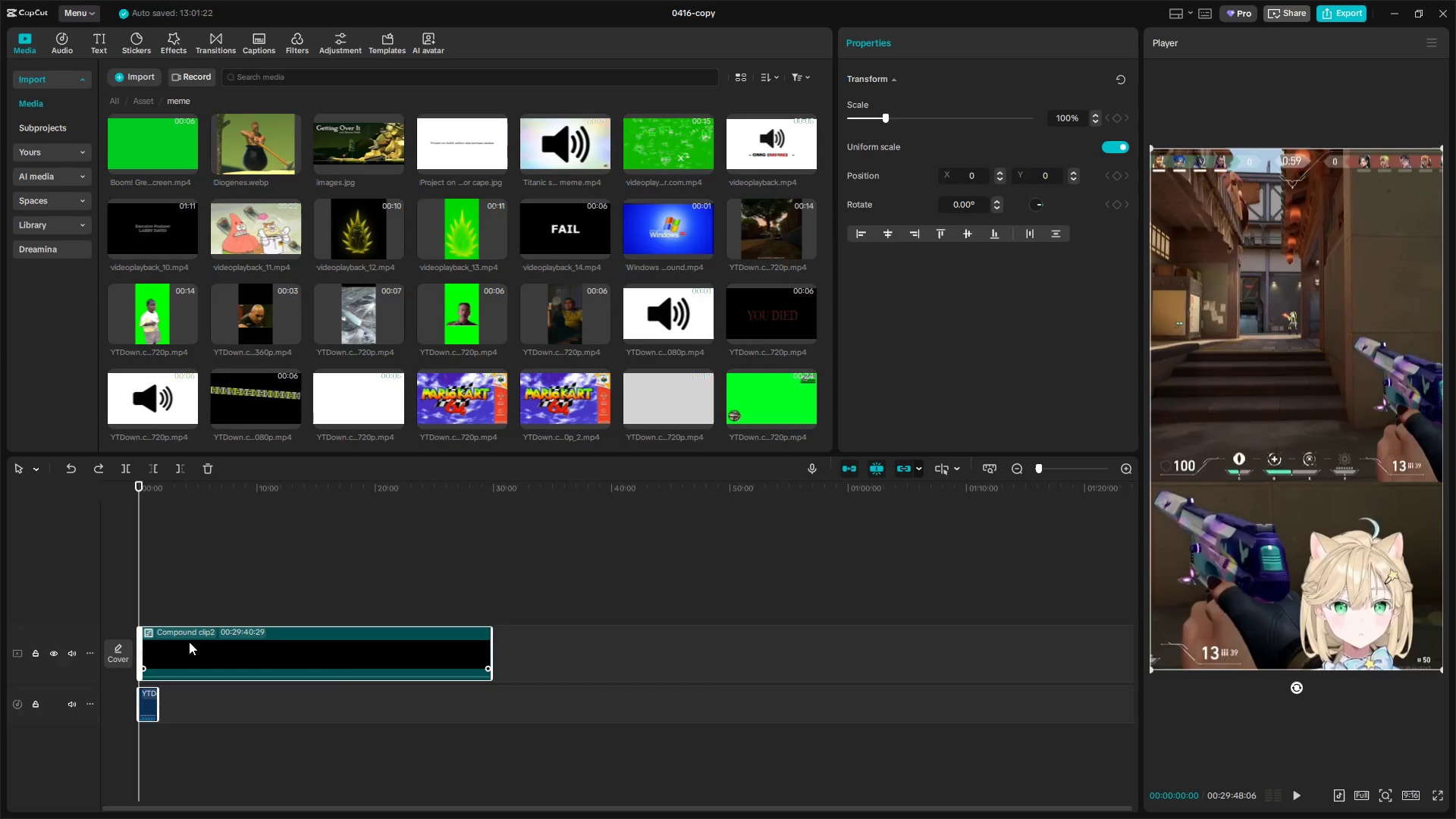 
double_click([189, 642])
 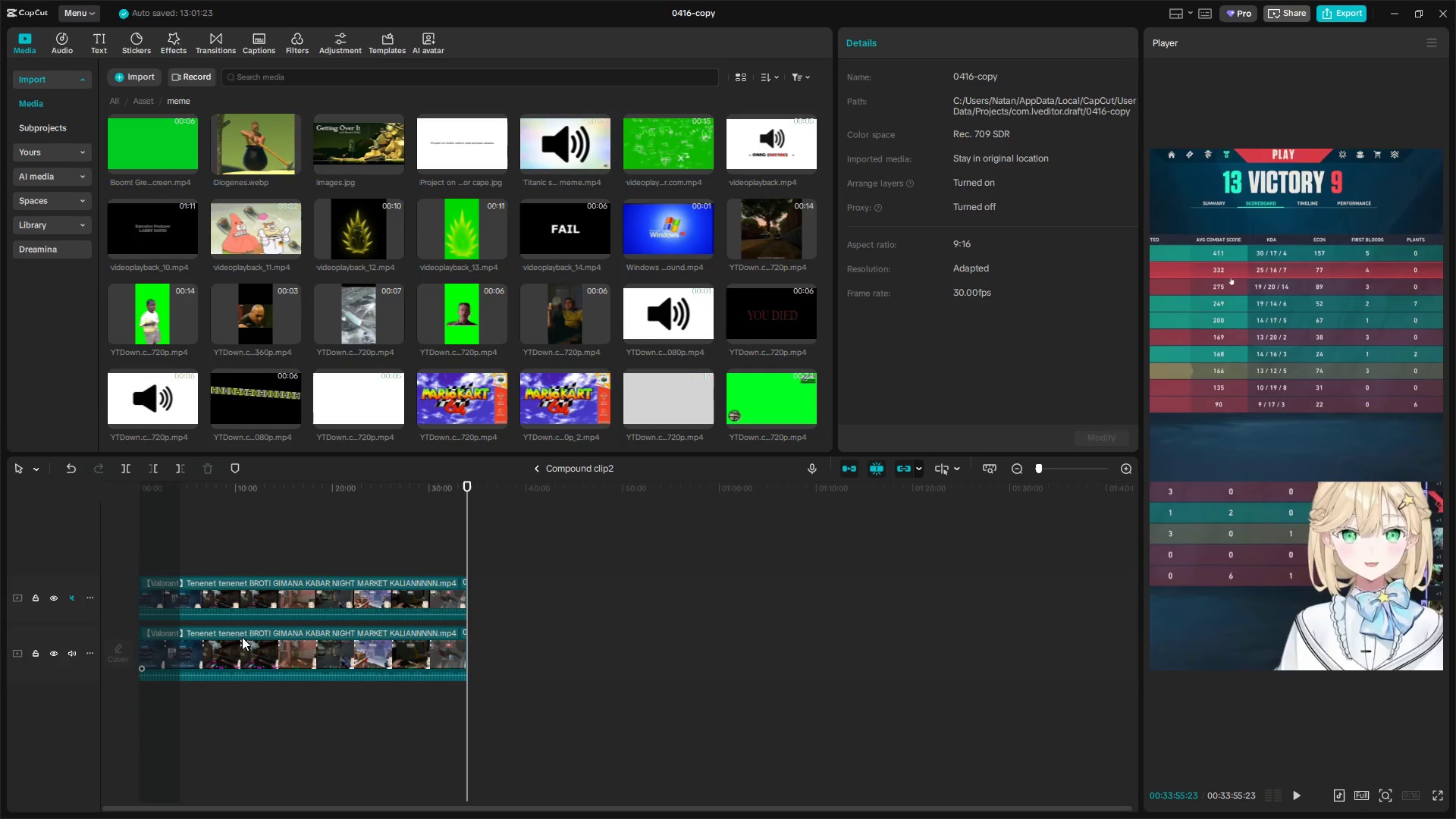 
left_click_drag(start_coordinate=[227, 553], to_coordinate=[308, 683])
 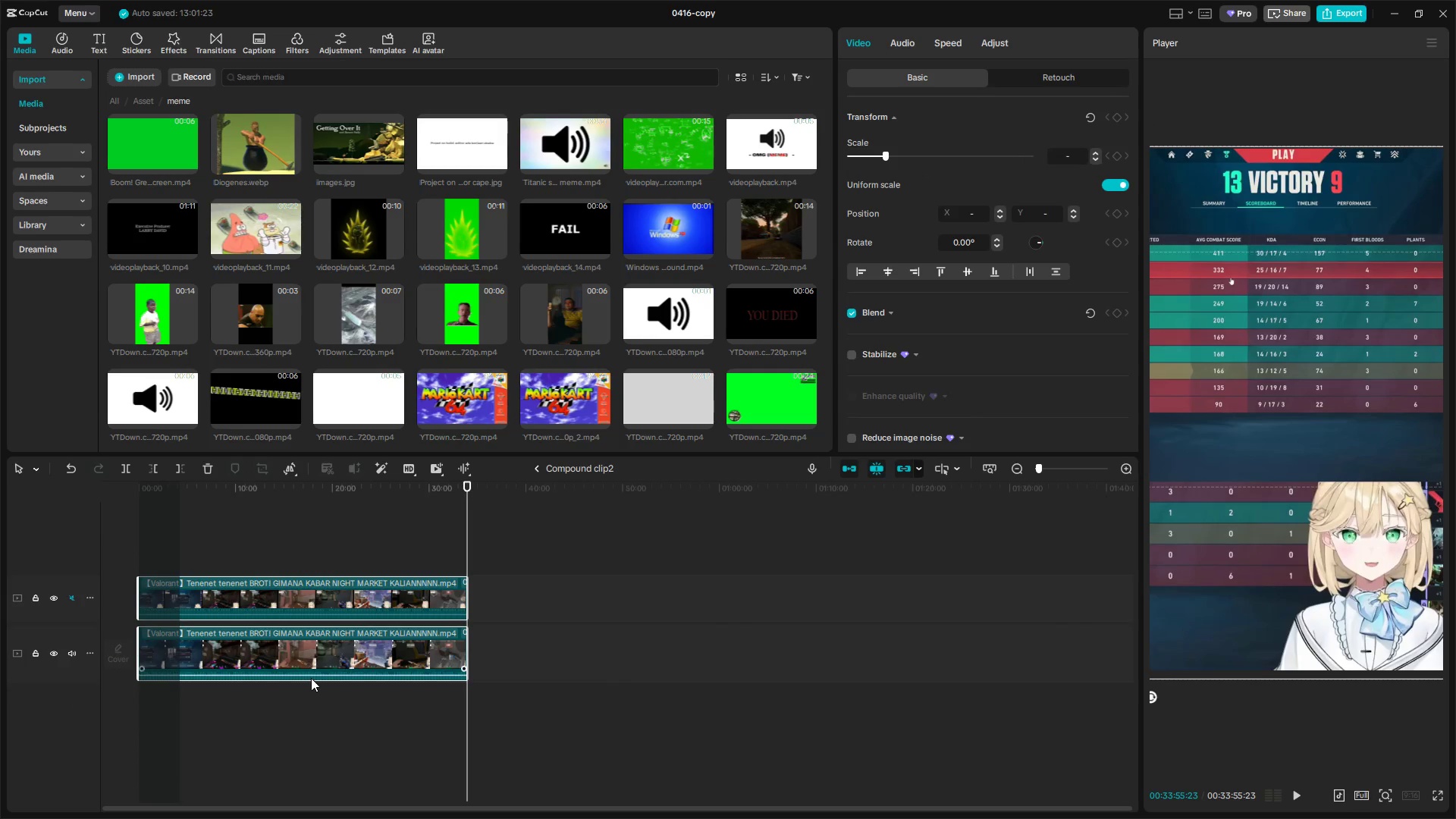 
key(Backspace)
 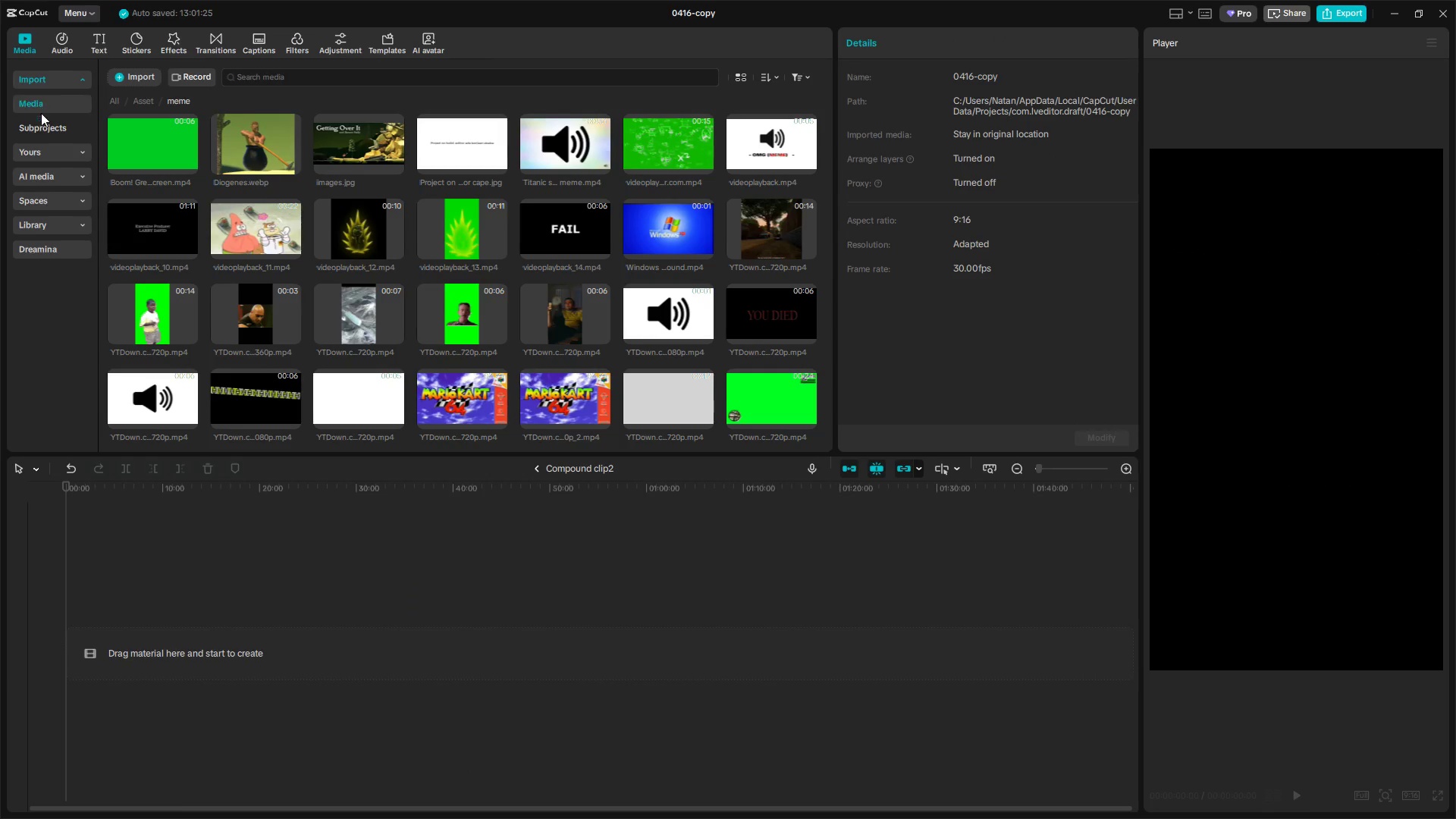 
left_click([41, 124])
 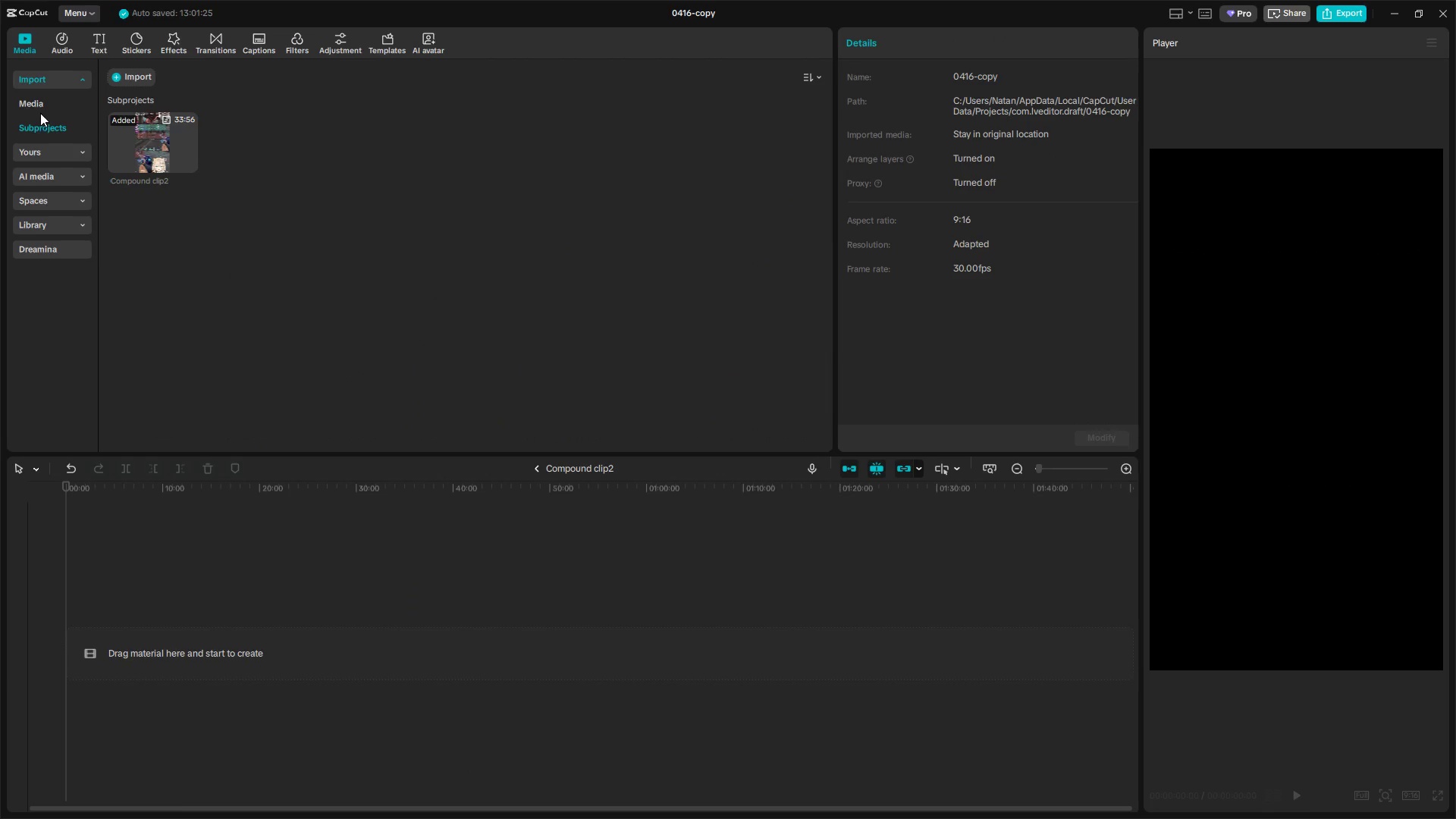 
left_click_drag(start_coordinate=[136, 146], to_coordinate=[160, 613])
 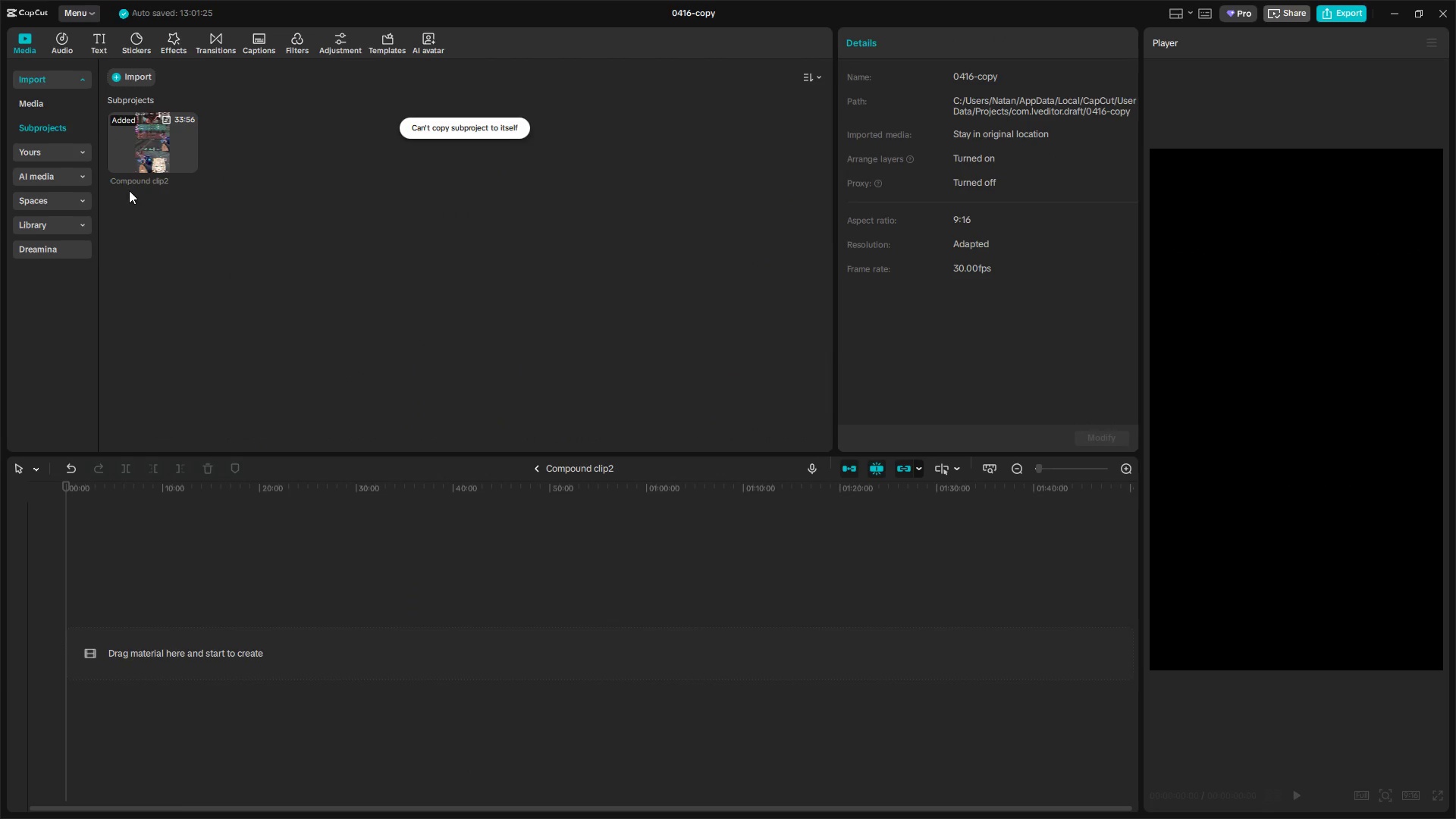 
left_click([146, 180])
 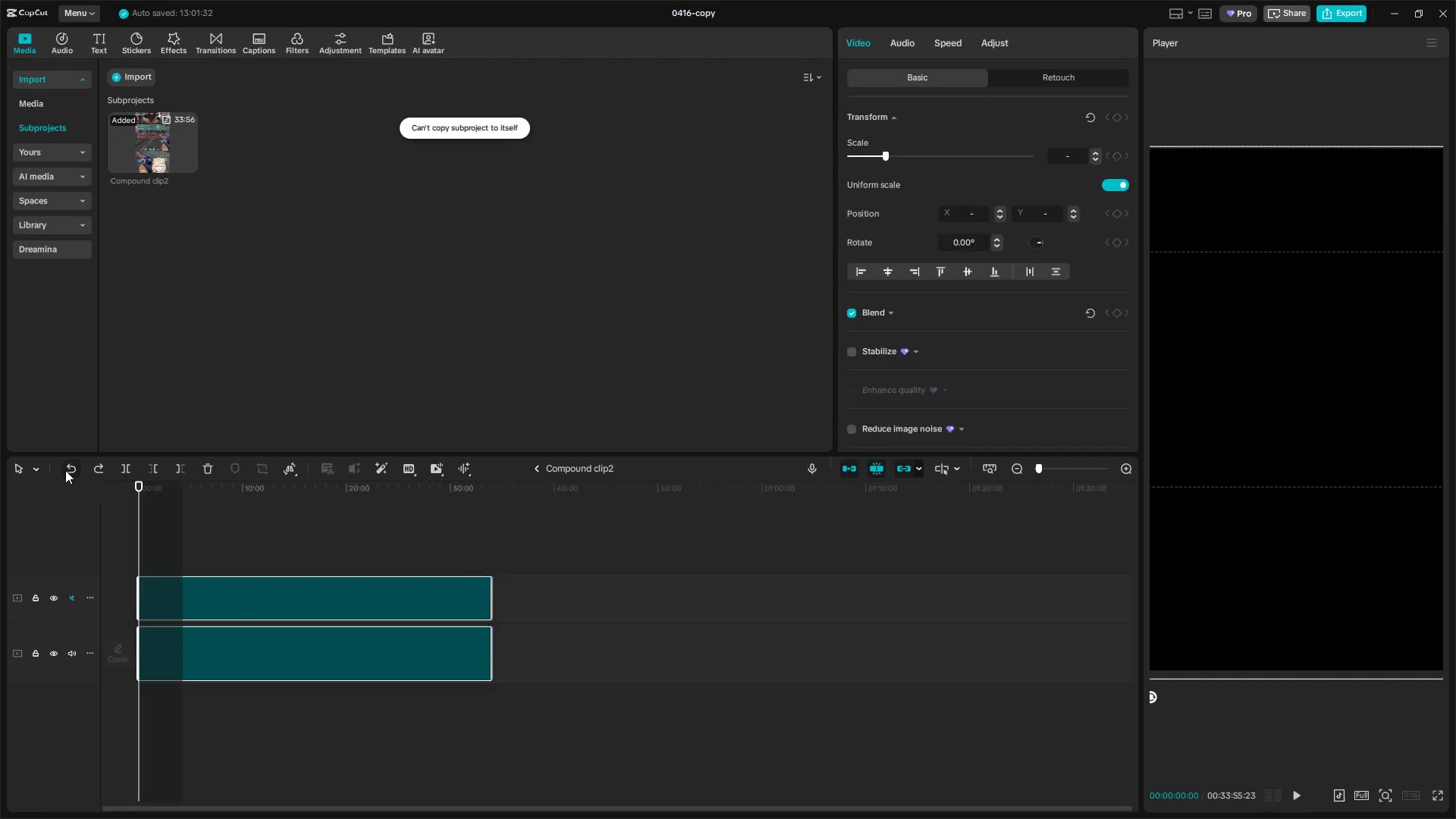 
left_click([297, 609])
 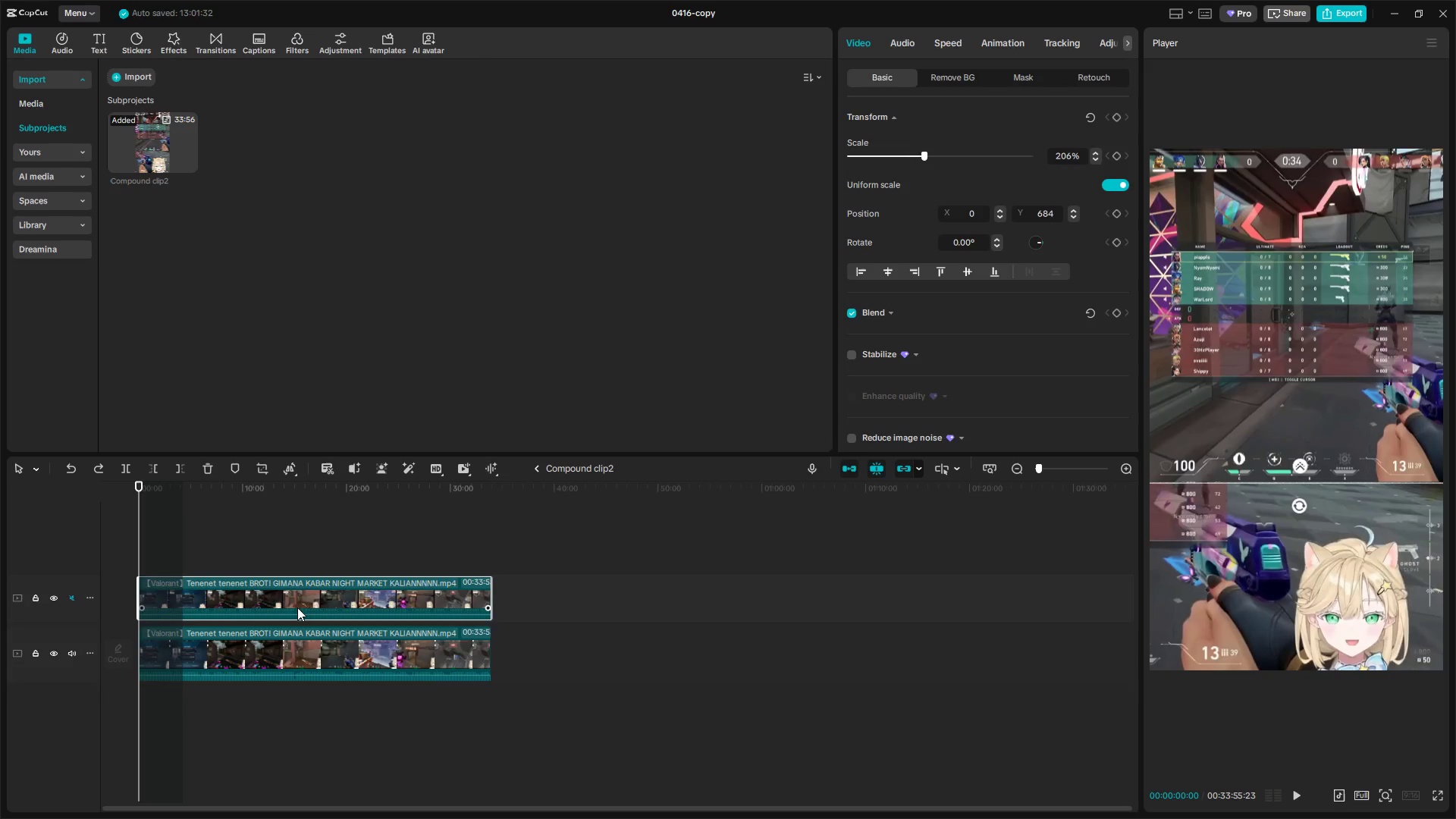 
left_click_drag(start_coordinate=[298, 607], to_coordinate=[610, 609])
 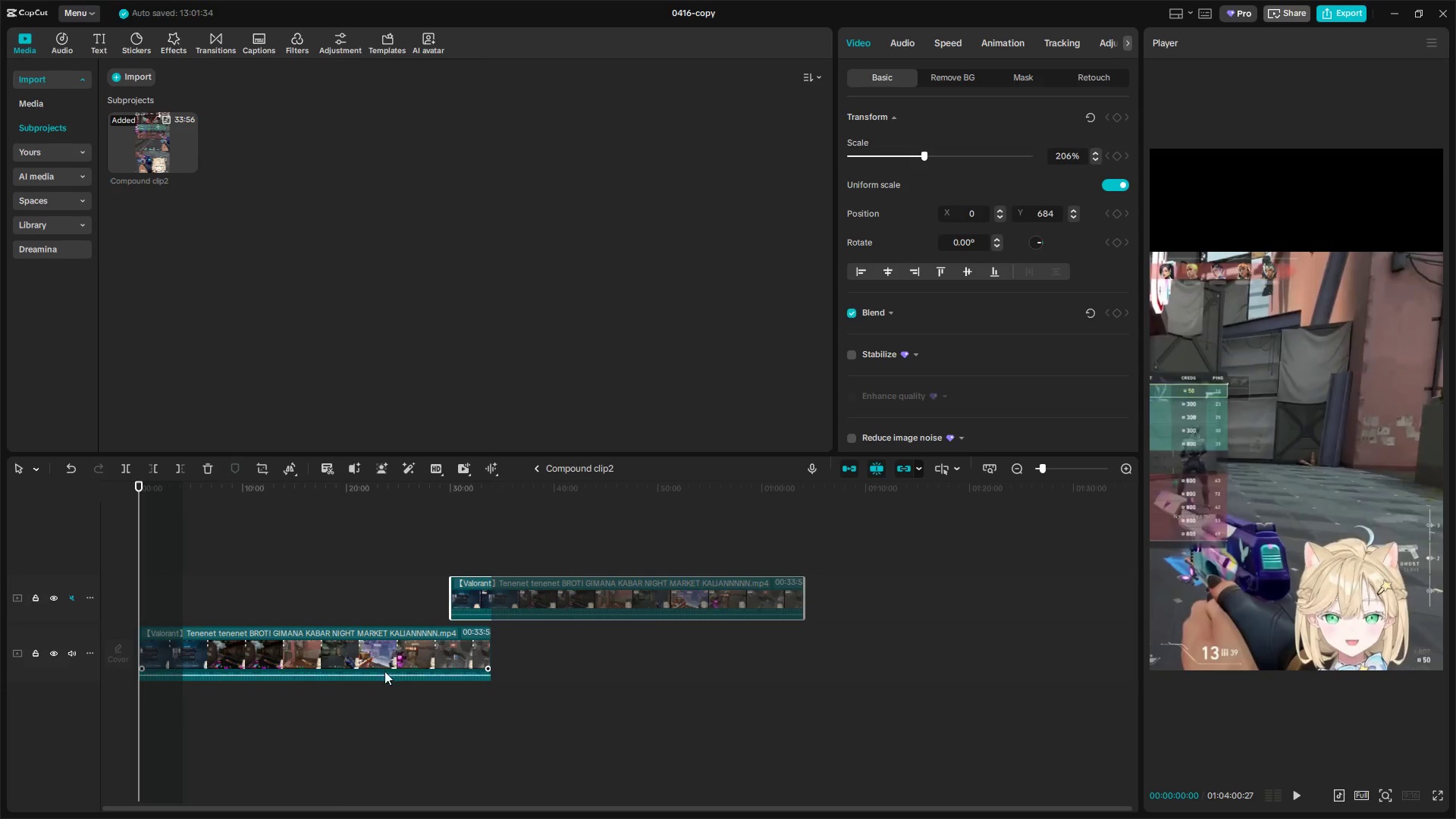 
left_click_drag(start_coordinate=[366, 651], to_coordinate=[672, 646])
 